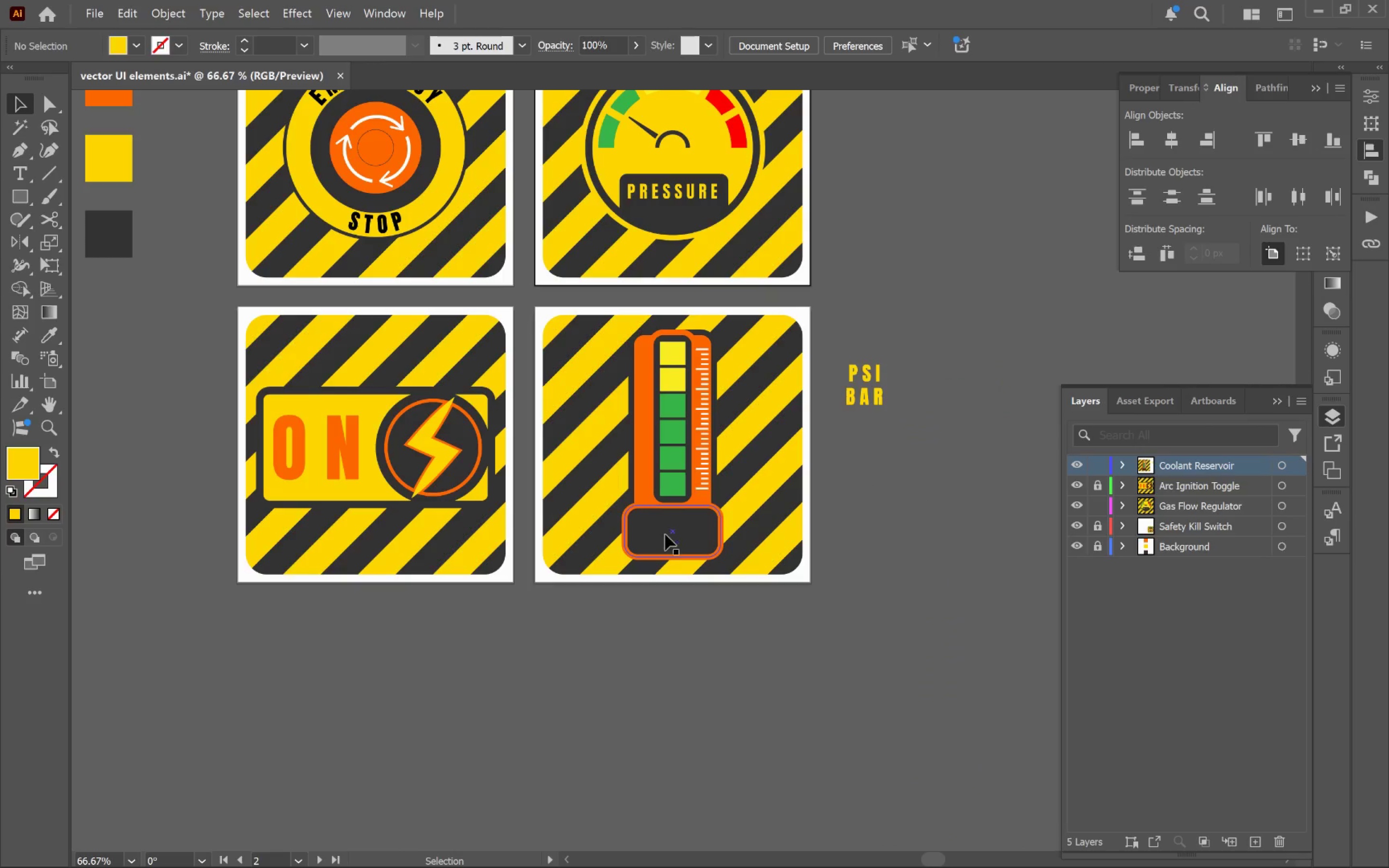 
left_click([679, 542])
 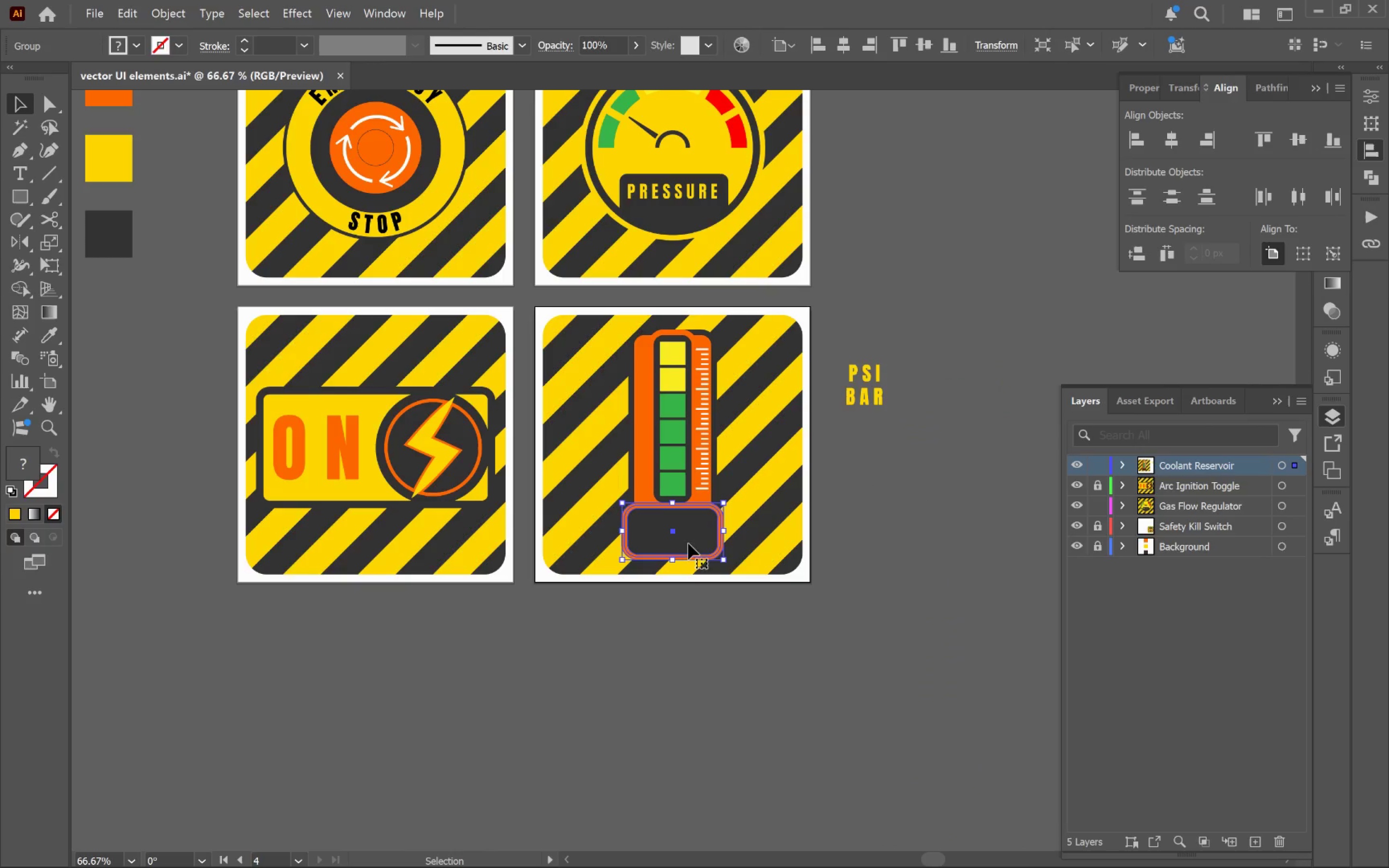 
hold_key(key=ShiftLeft, duration=0.63)
left_click([881, 396])
 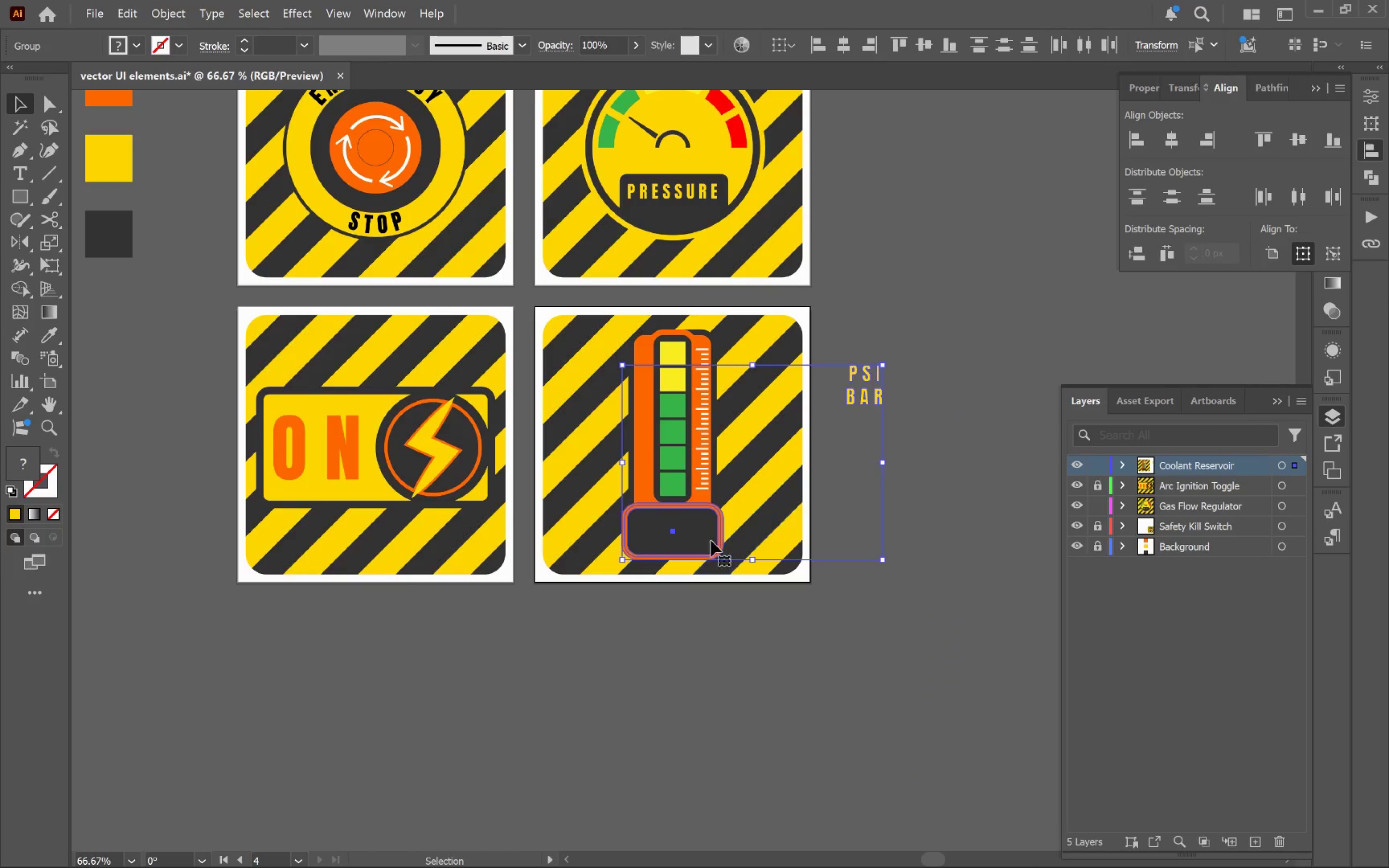 
left_click([697, 541])
 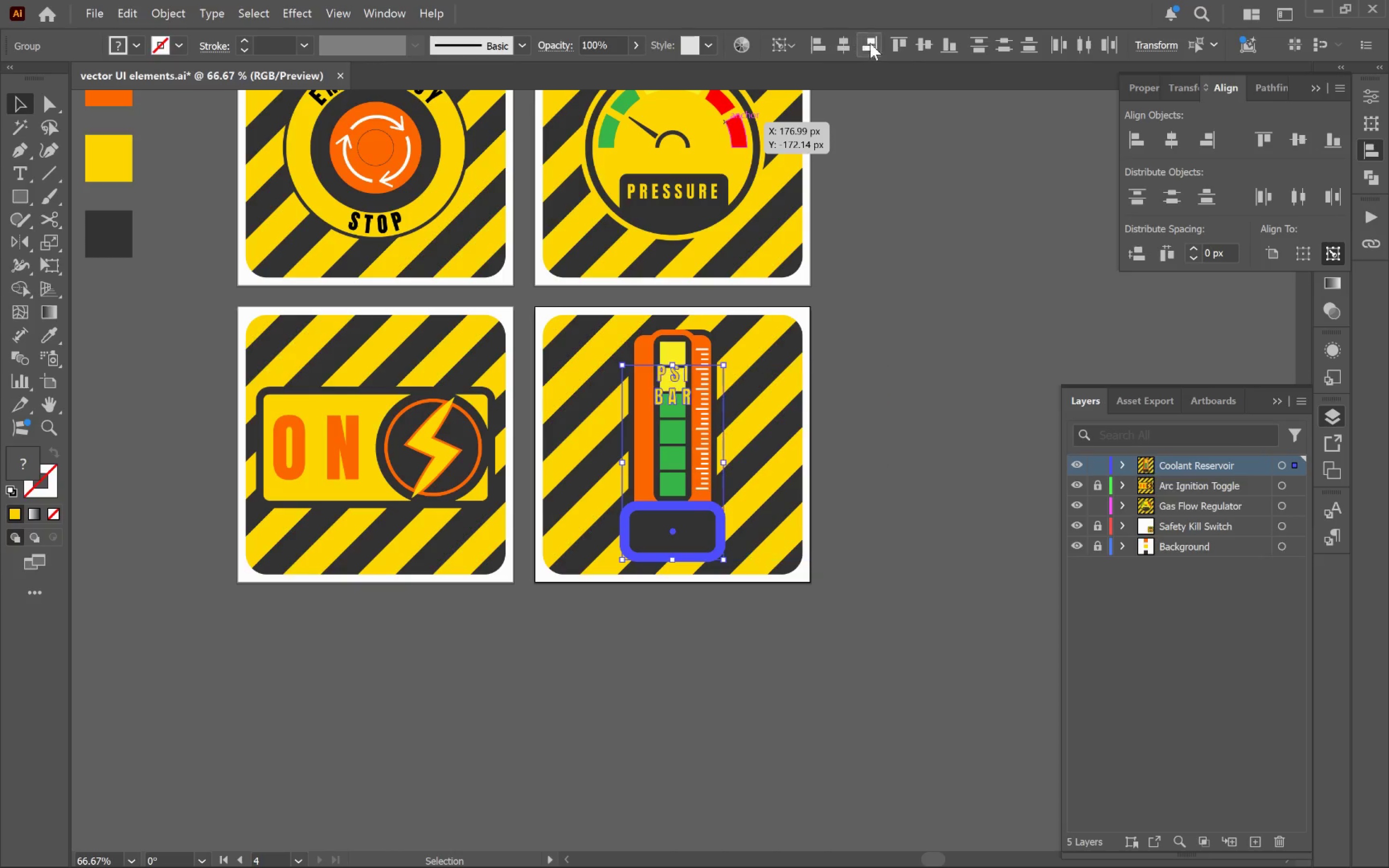 
left_click([922, 41])
 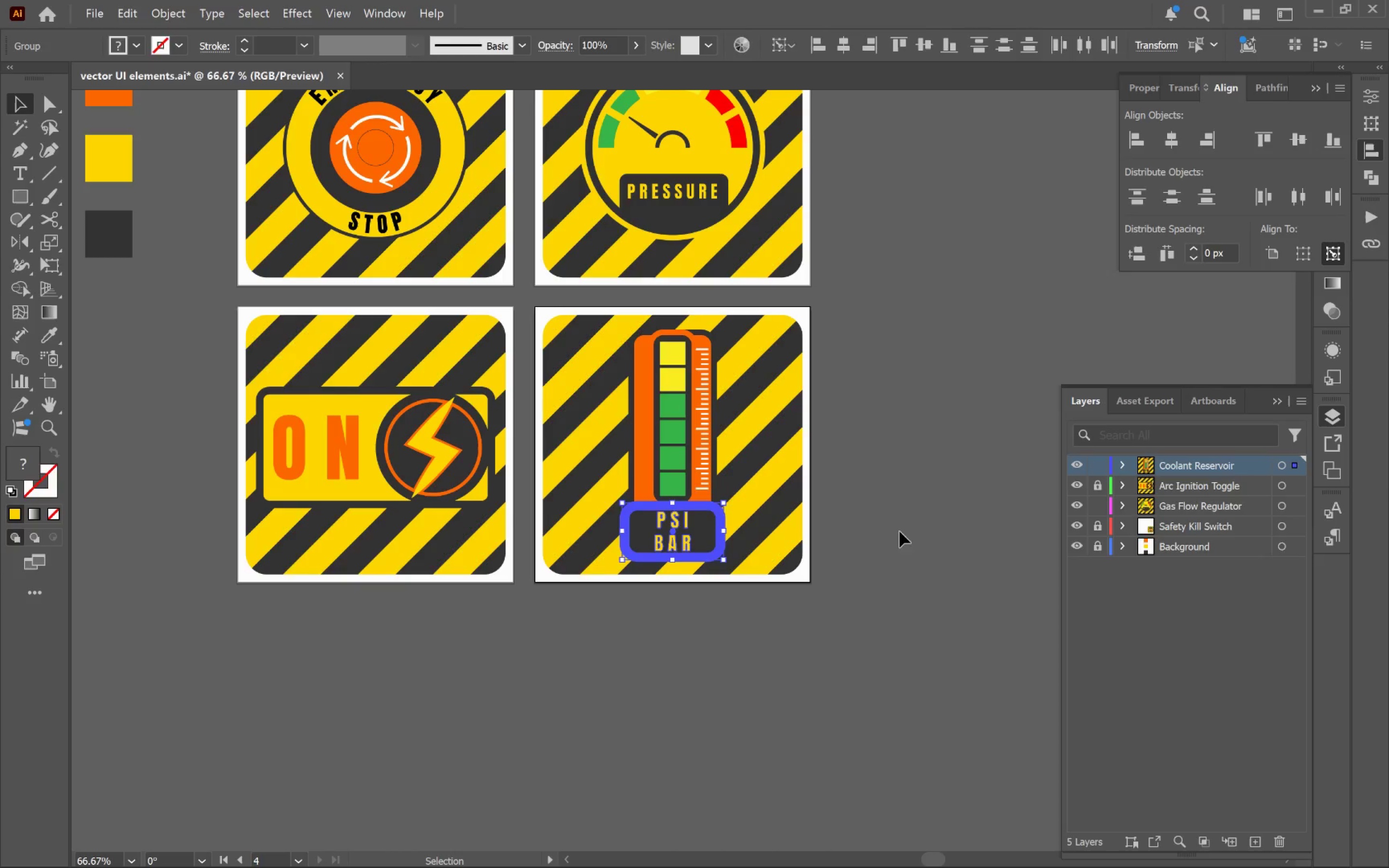 
hold_key(key=AltLeft, duration=0.82)
scroll: coordinate [686, 545], scroll_direction: up, amount: 5.0
 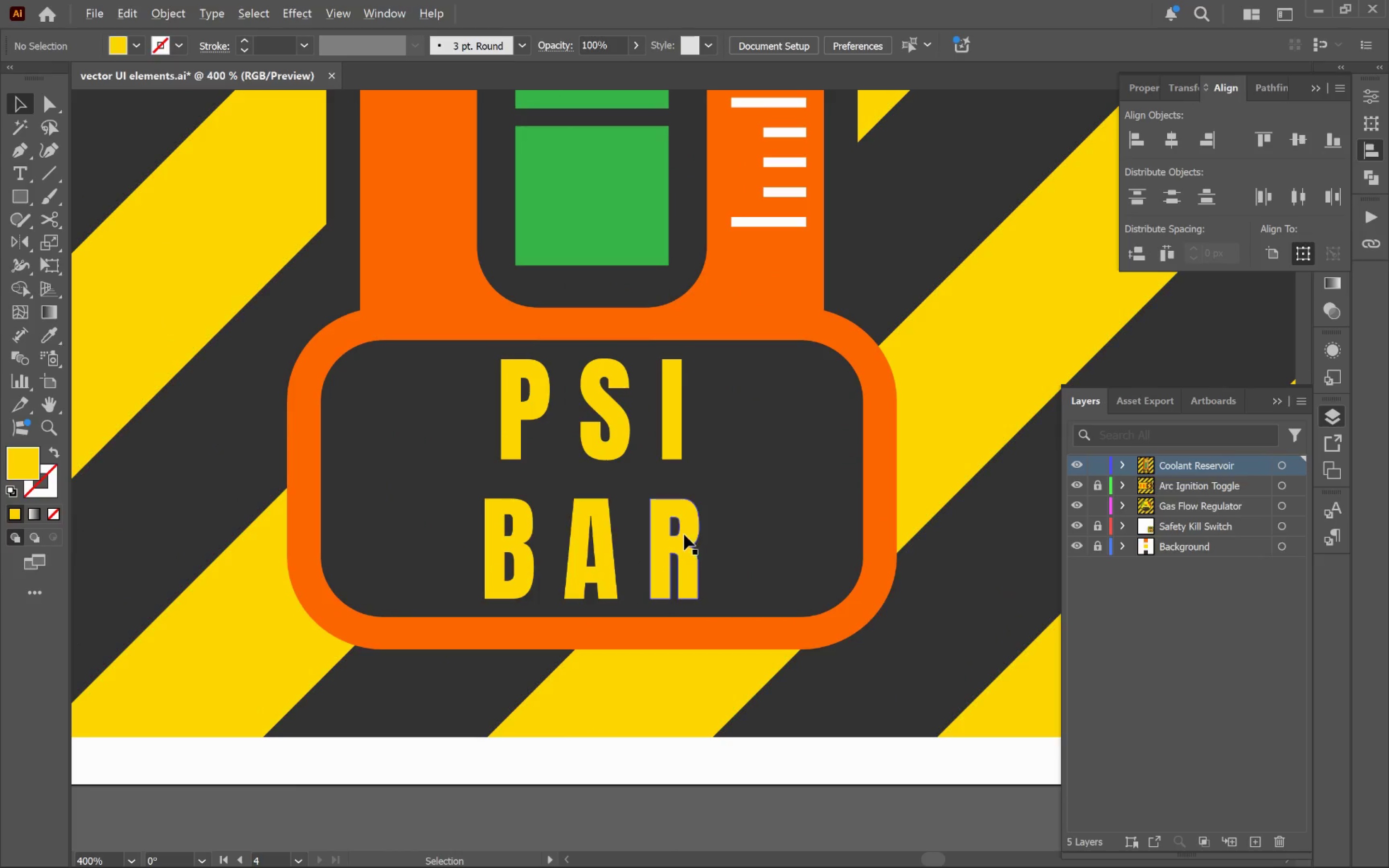 
left_click([682, 533])
 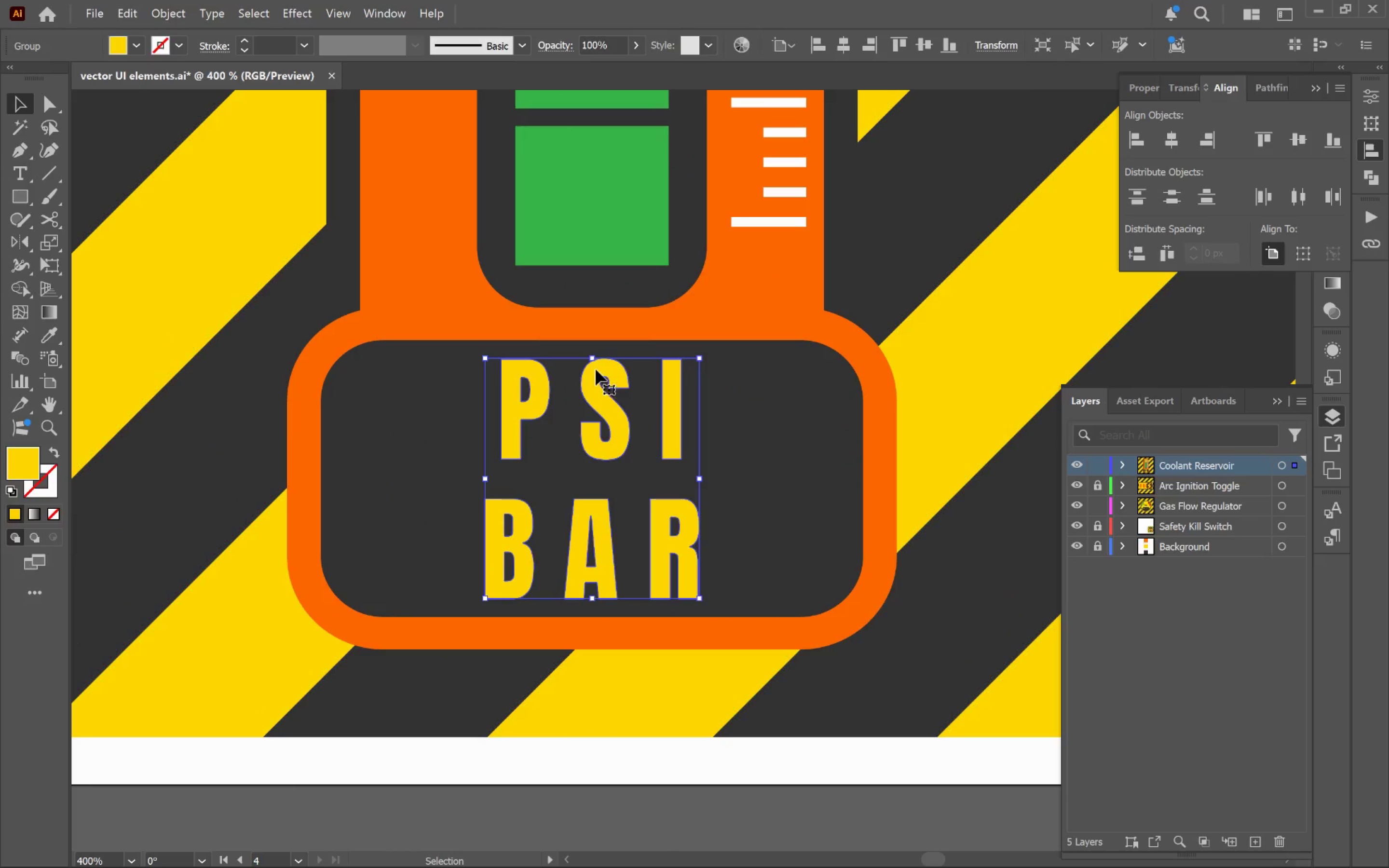 
left_click_drag(start_coordinate=[591, 360], to_coordinate=[594, 385])
 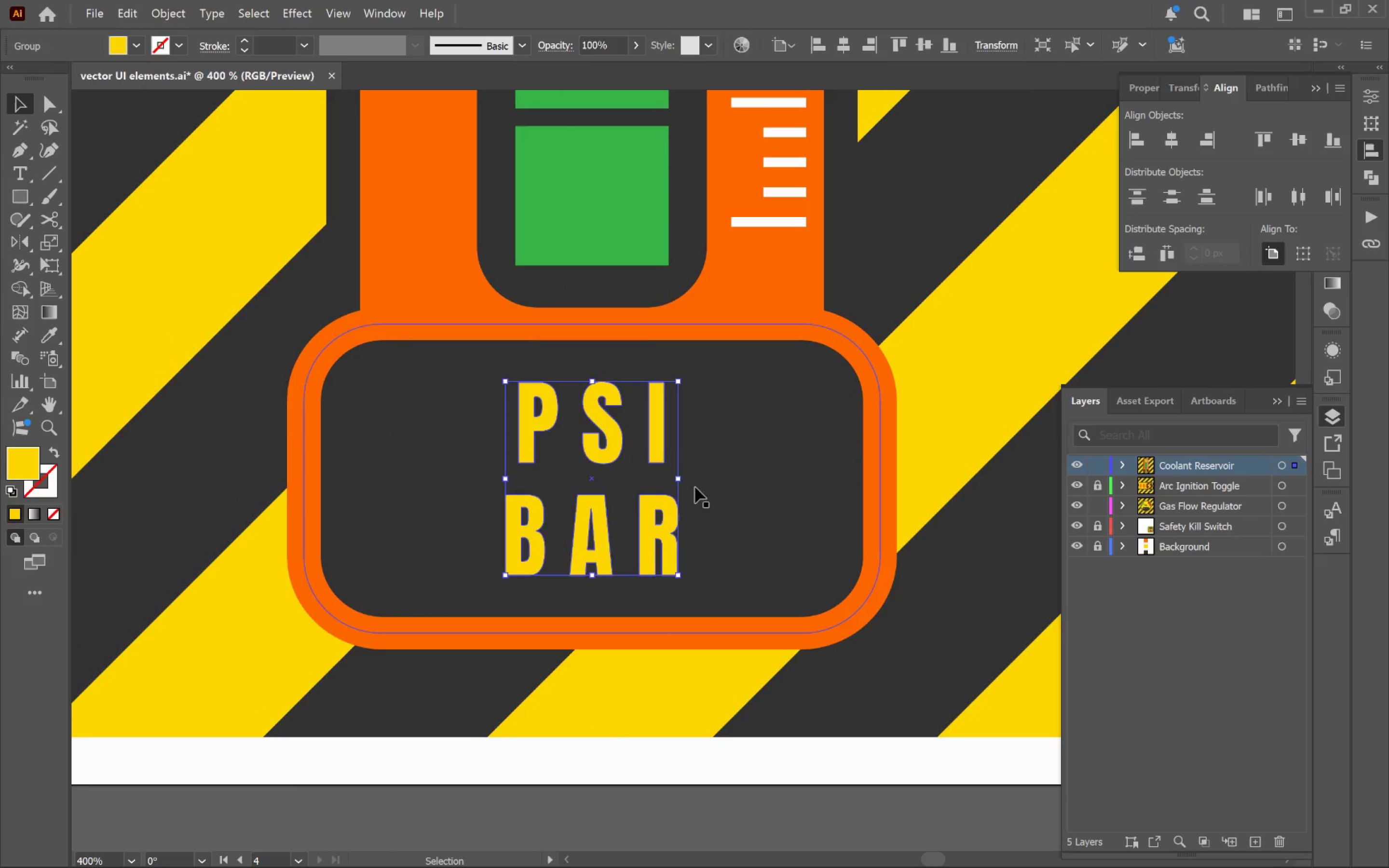 
hold_key(key=AltLeft, duration=1.82)
 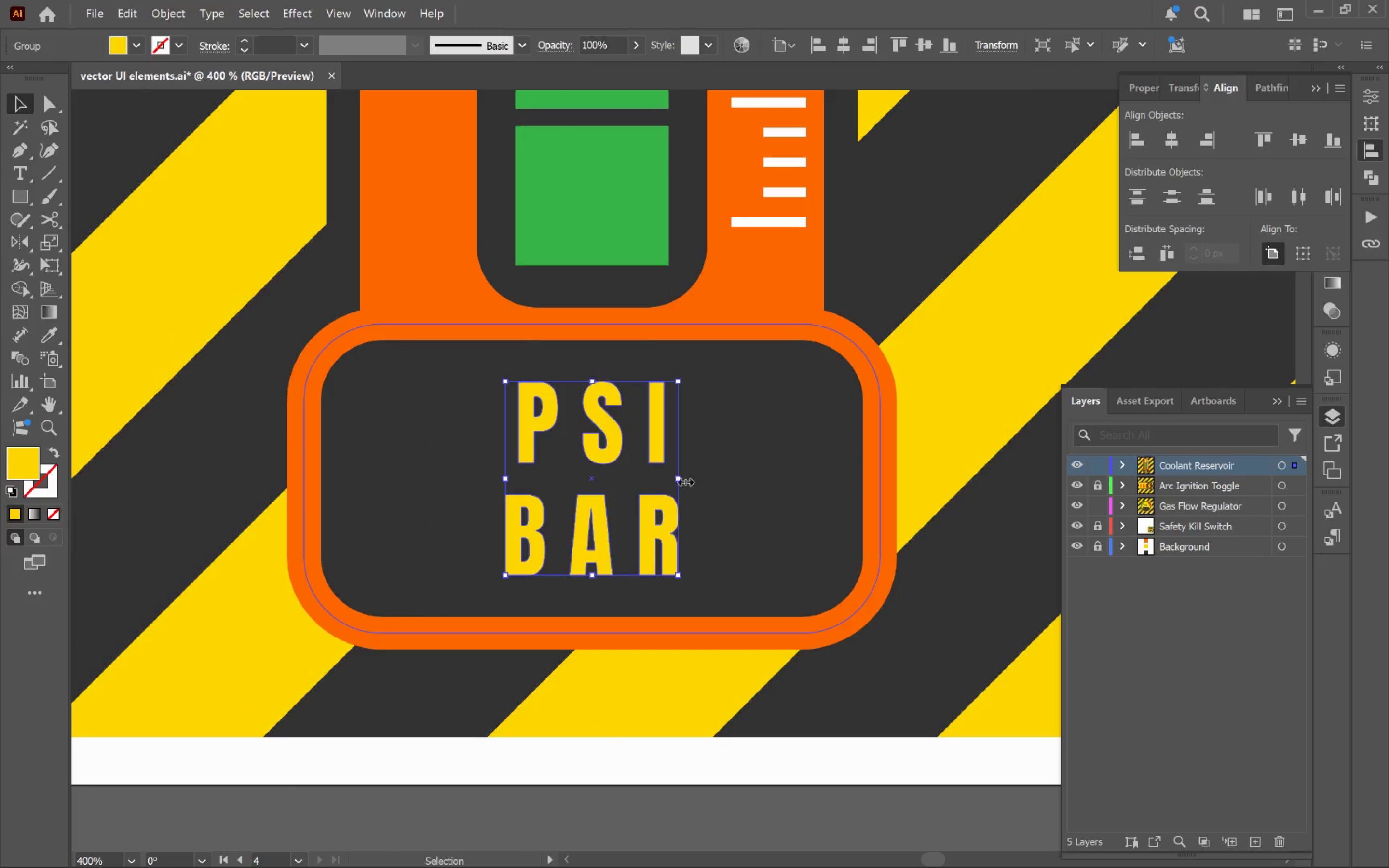 
hold_key(key=ShiftLeft, duration=1.57)
 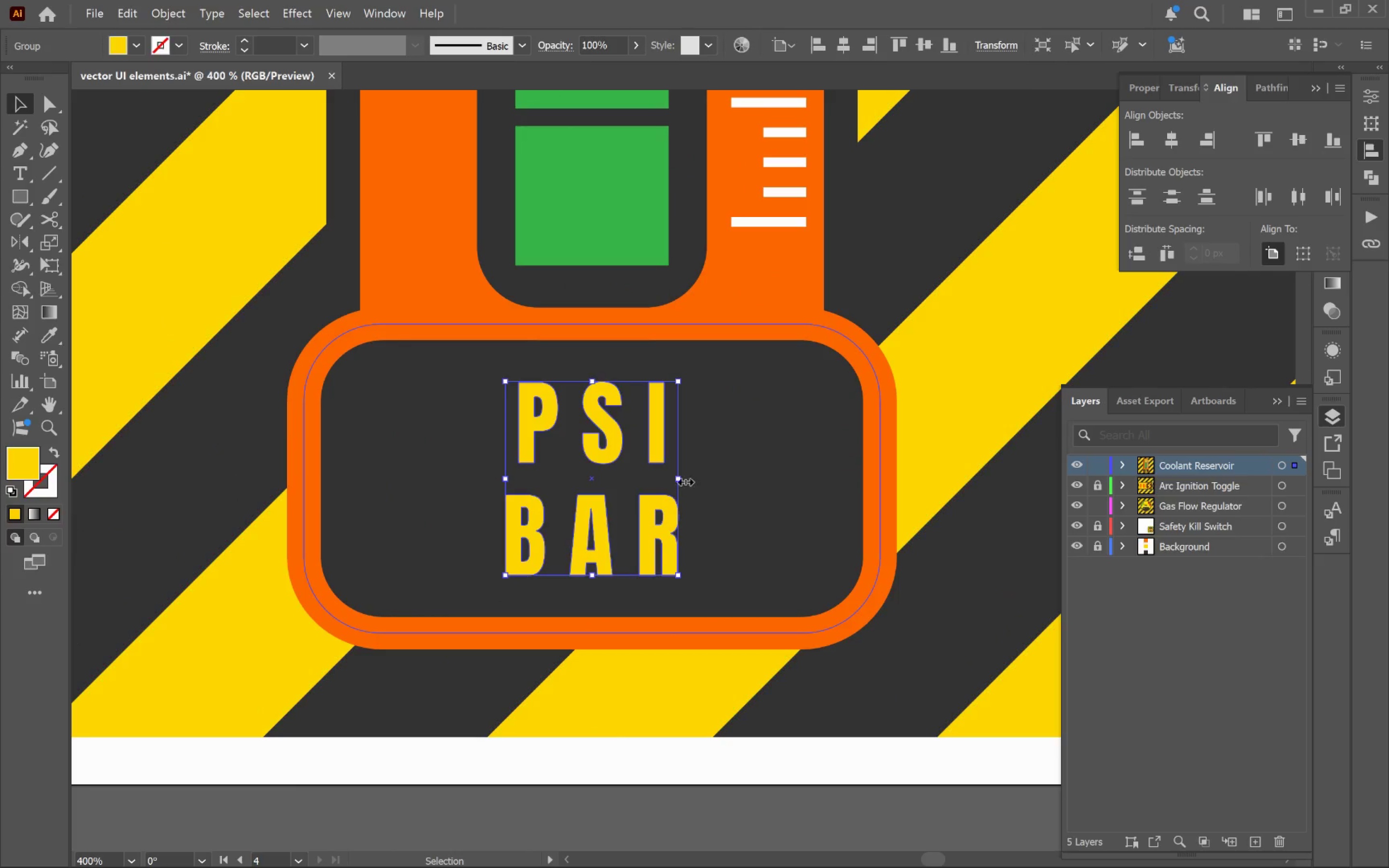 
hold_key(key=AltLeft, duration=2.74)
left_click_drag(start_coordinate=[679, 477], to_coordinate=[704, 480])
 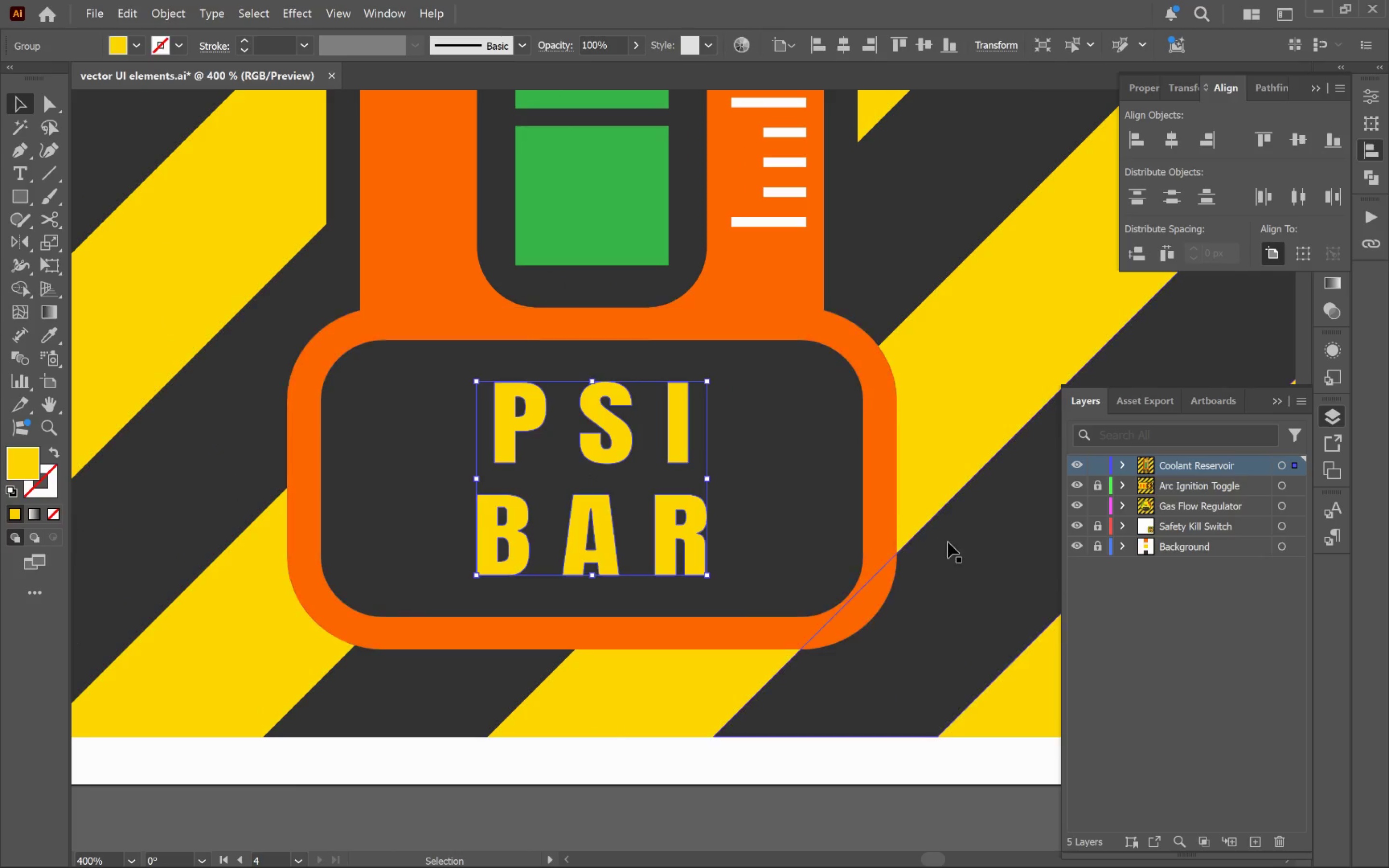 
left_click([954, 544])
 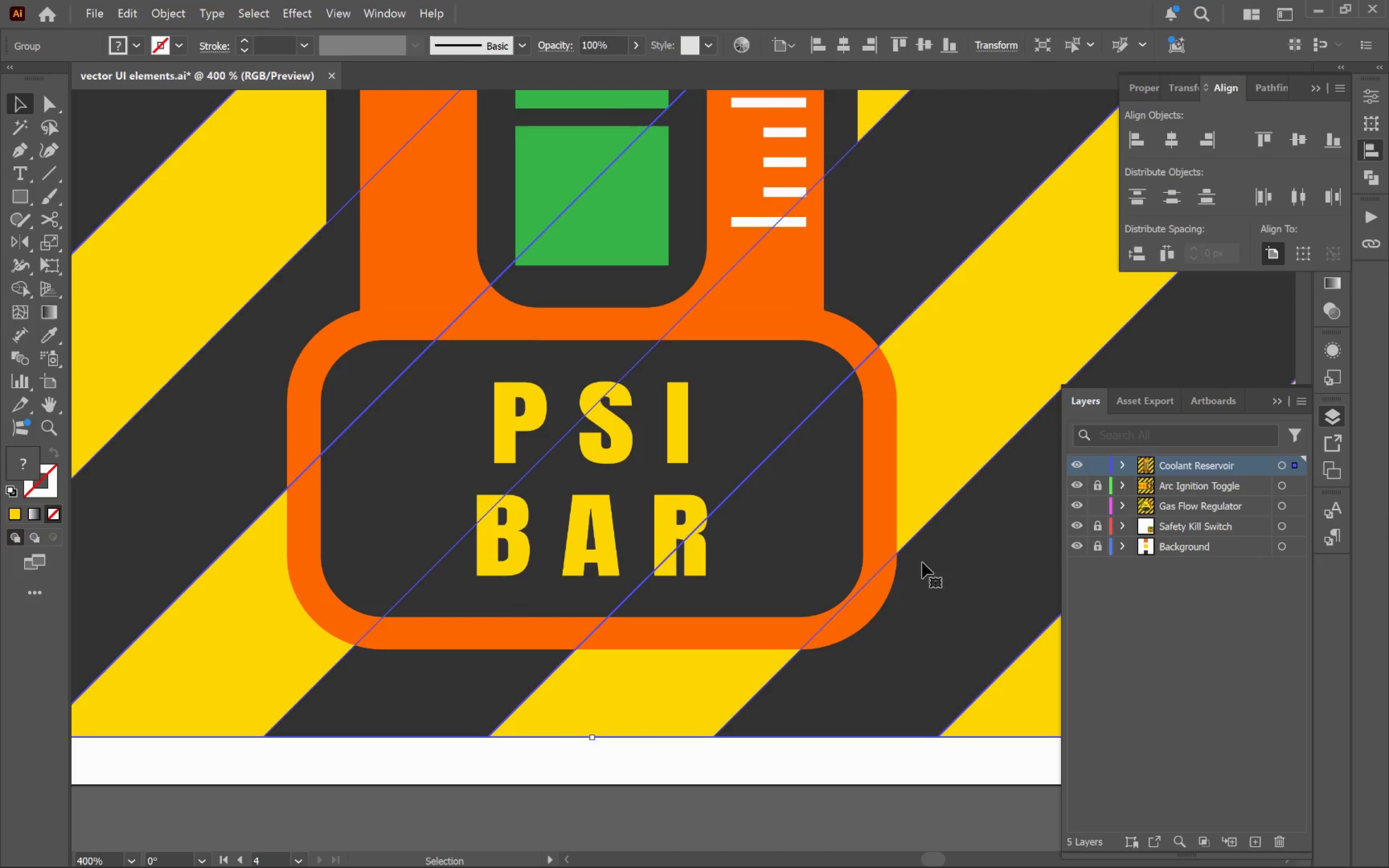 
hold_key(key=AltLeft, duration=0.79)
scroll: coordinate [907, 567], scroll_direction: down, amount: 2.0
 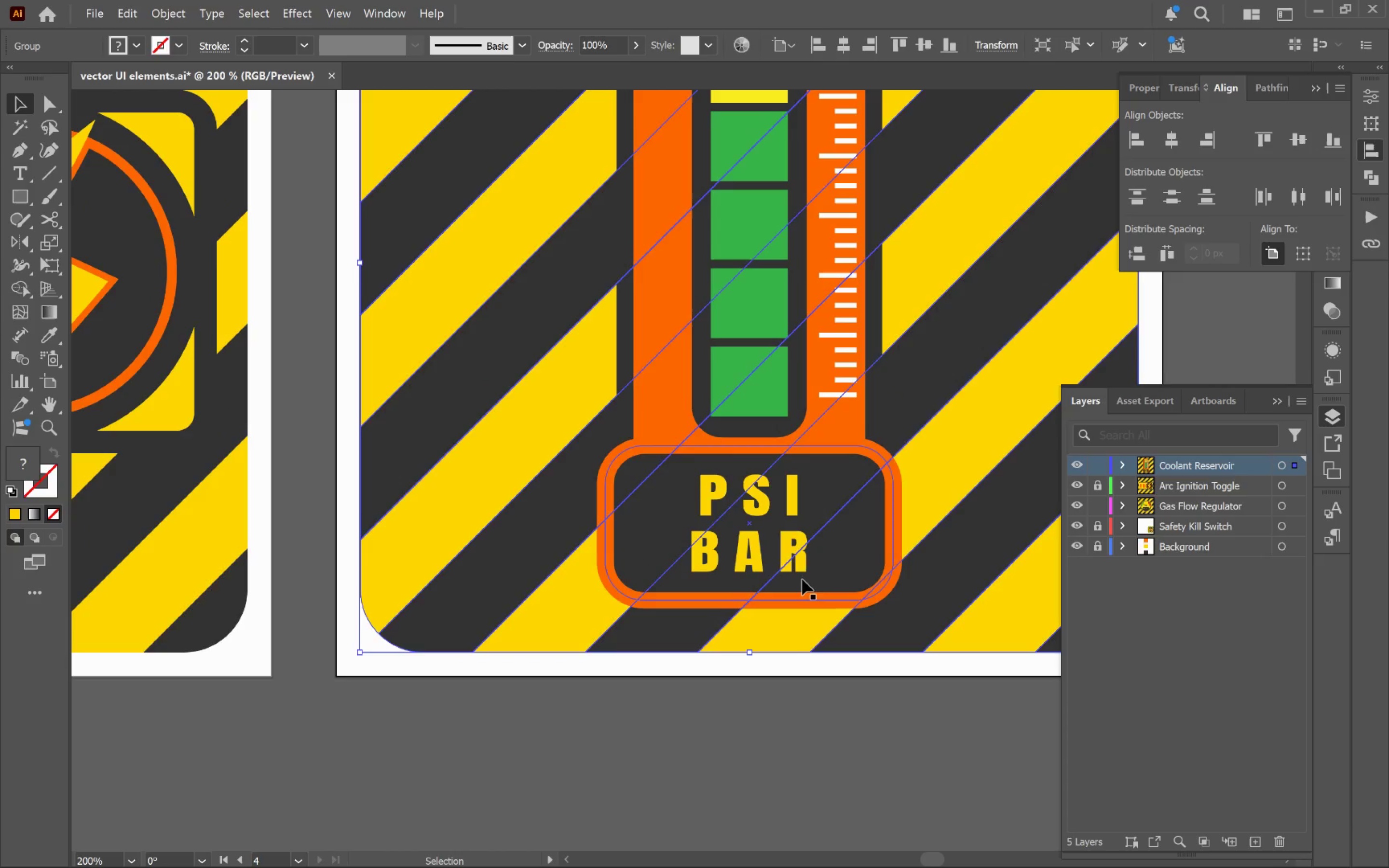 
left_click([803, 565])
 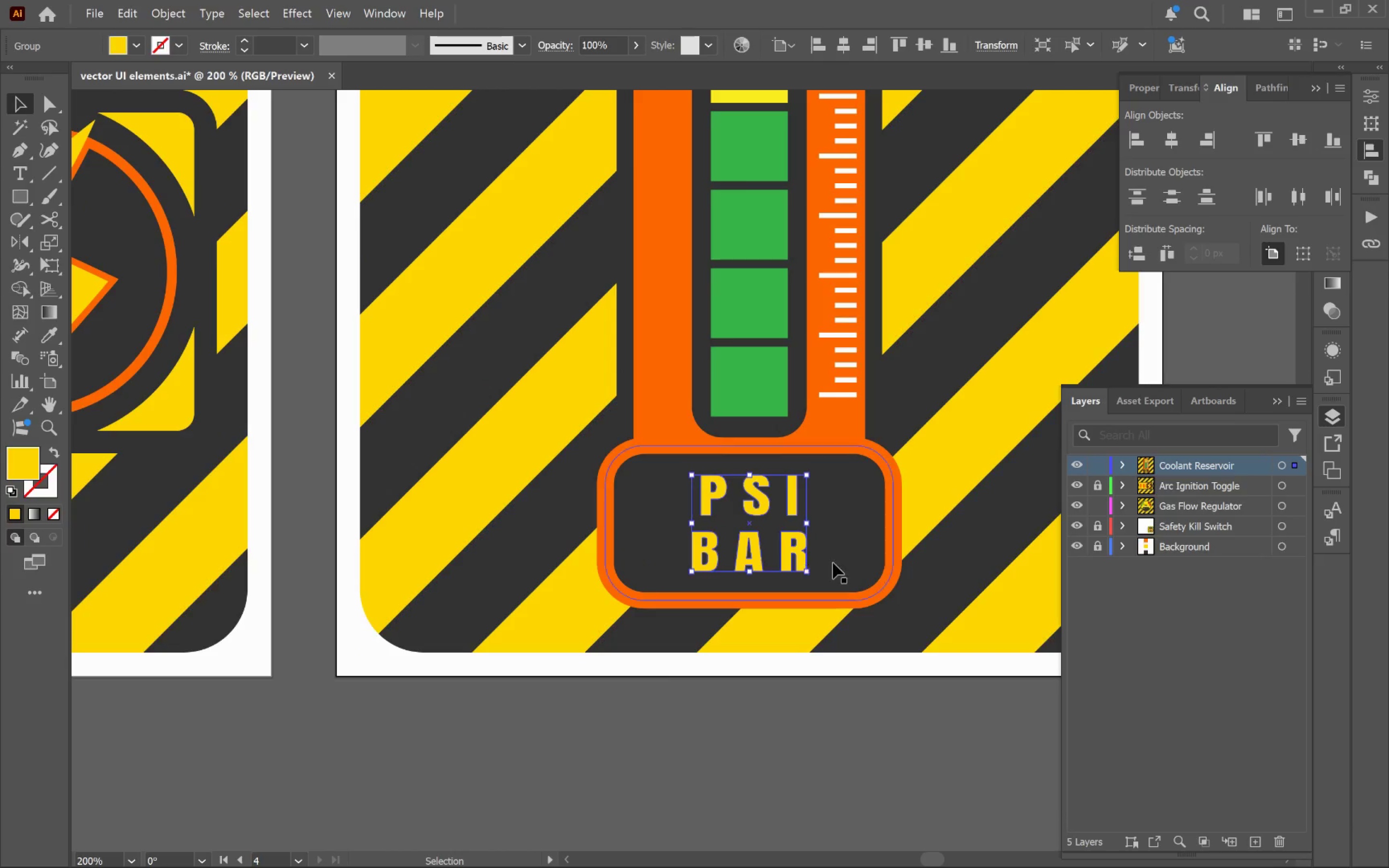 
hold_key(key=ShiftLeft, duration=0.45)
left_click([843, 559])
 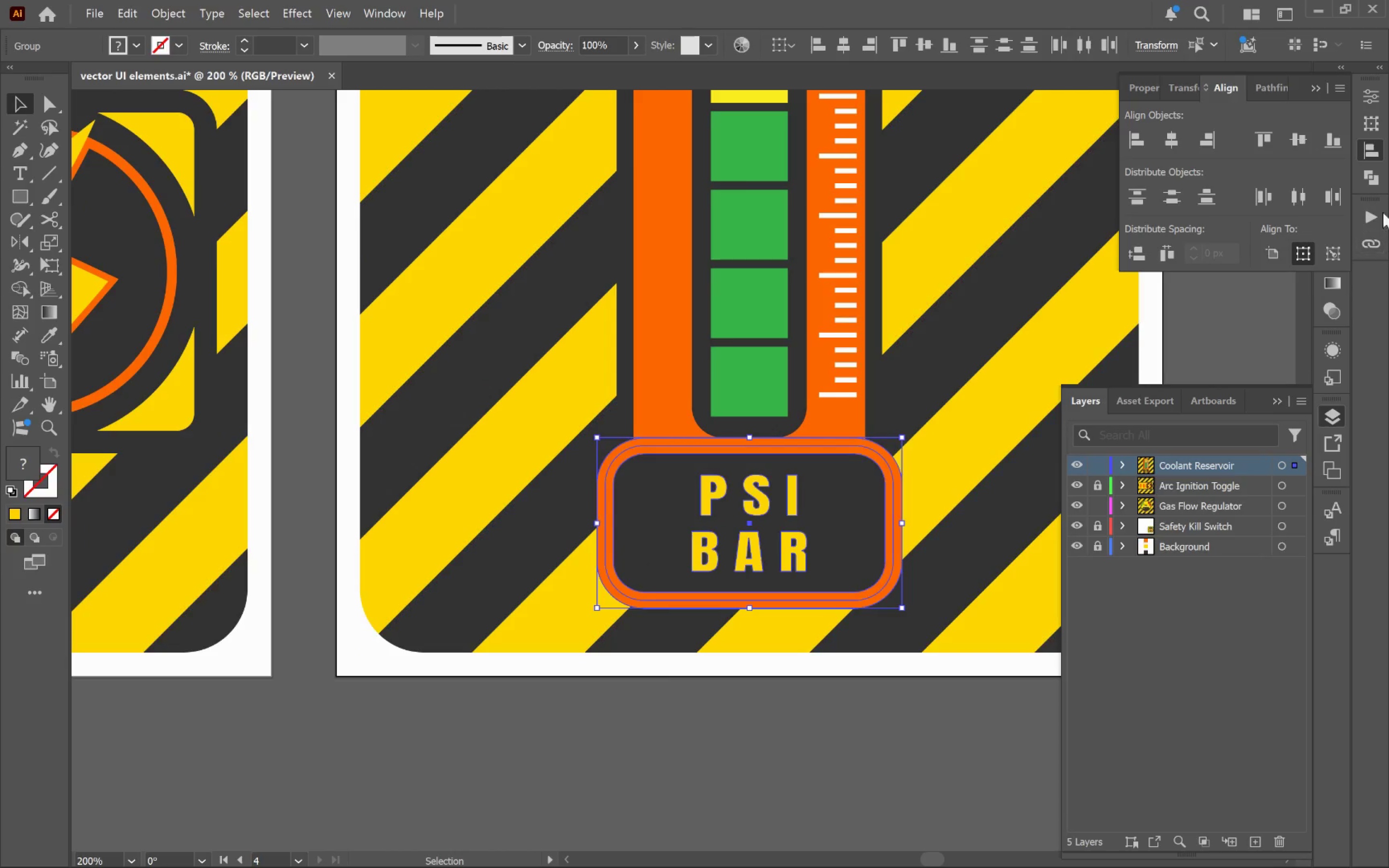 
left_click([1375, 174])
 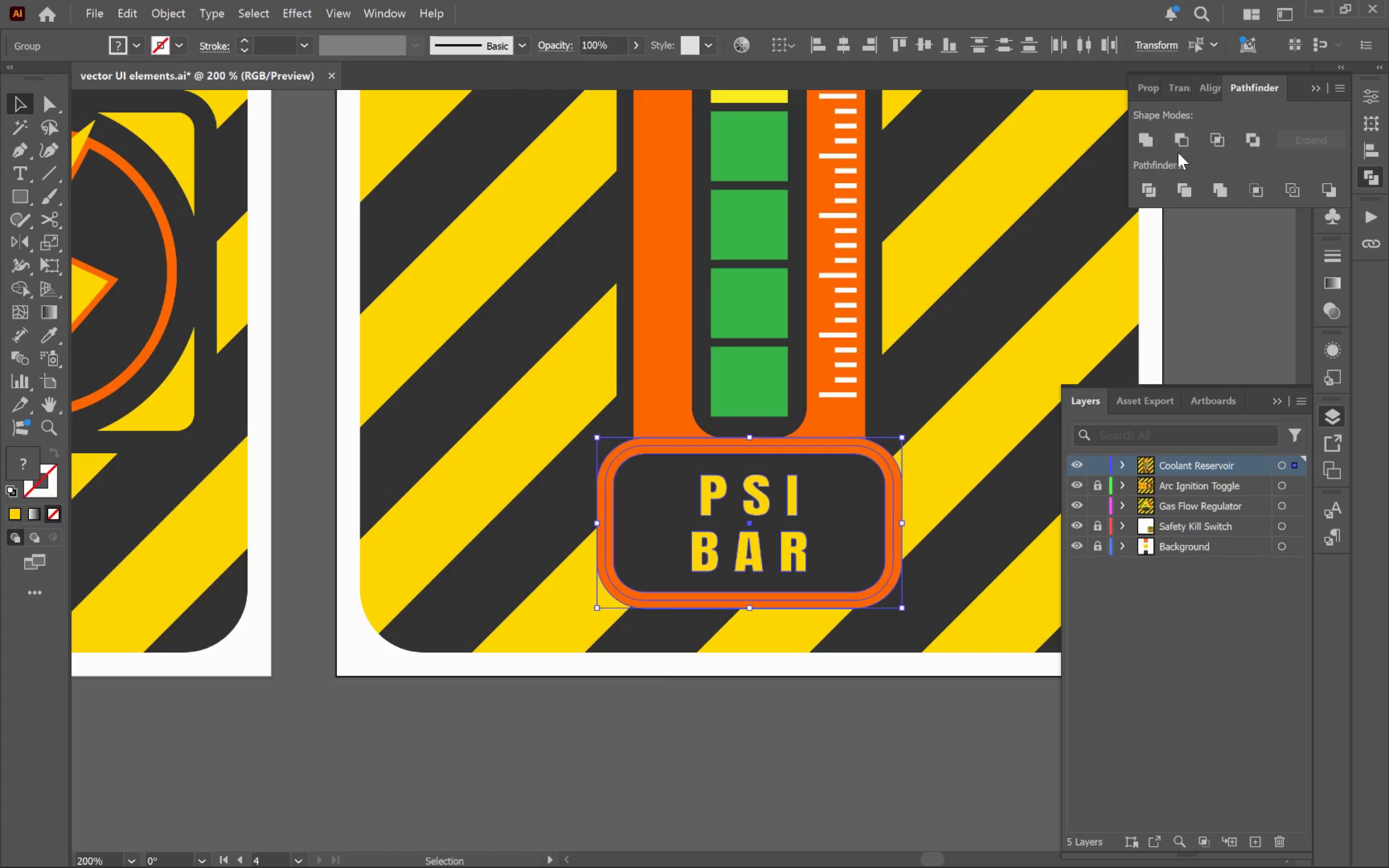 
left_click([1182, 143])
 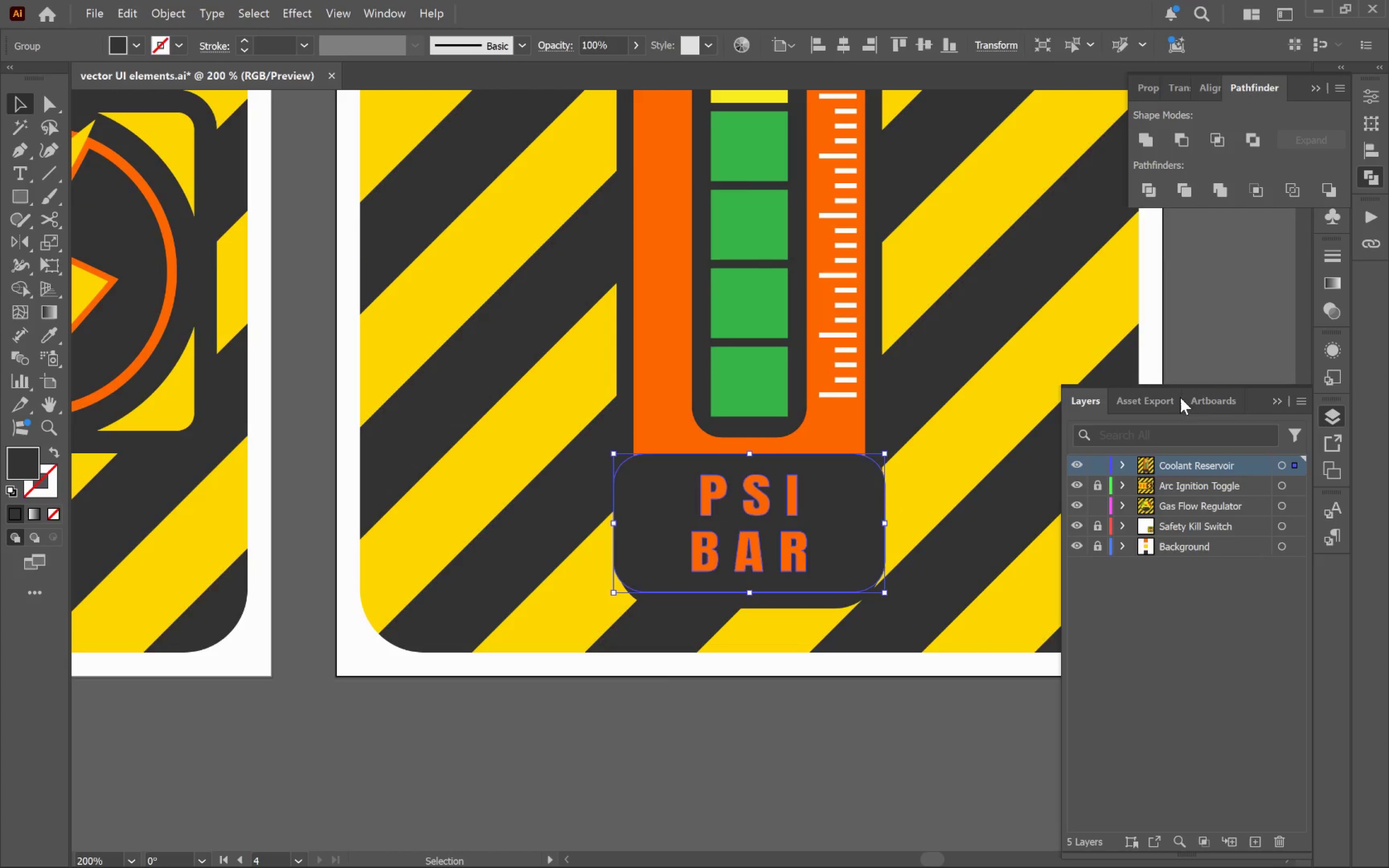 
key(Control+Z)
 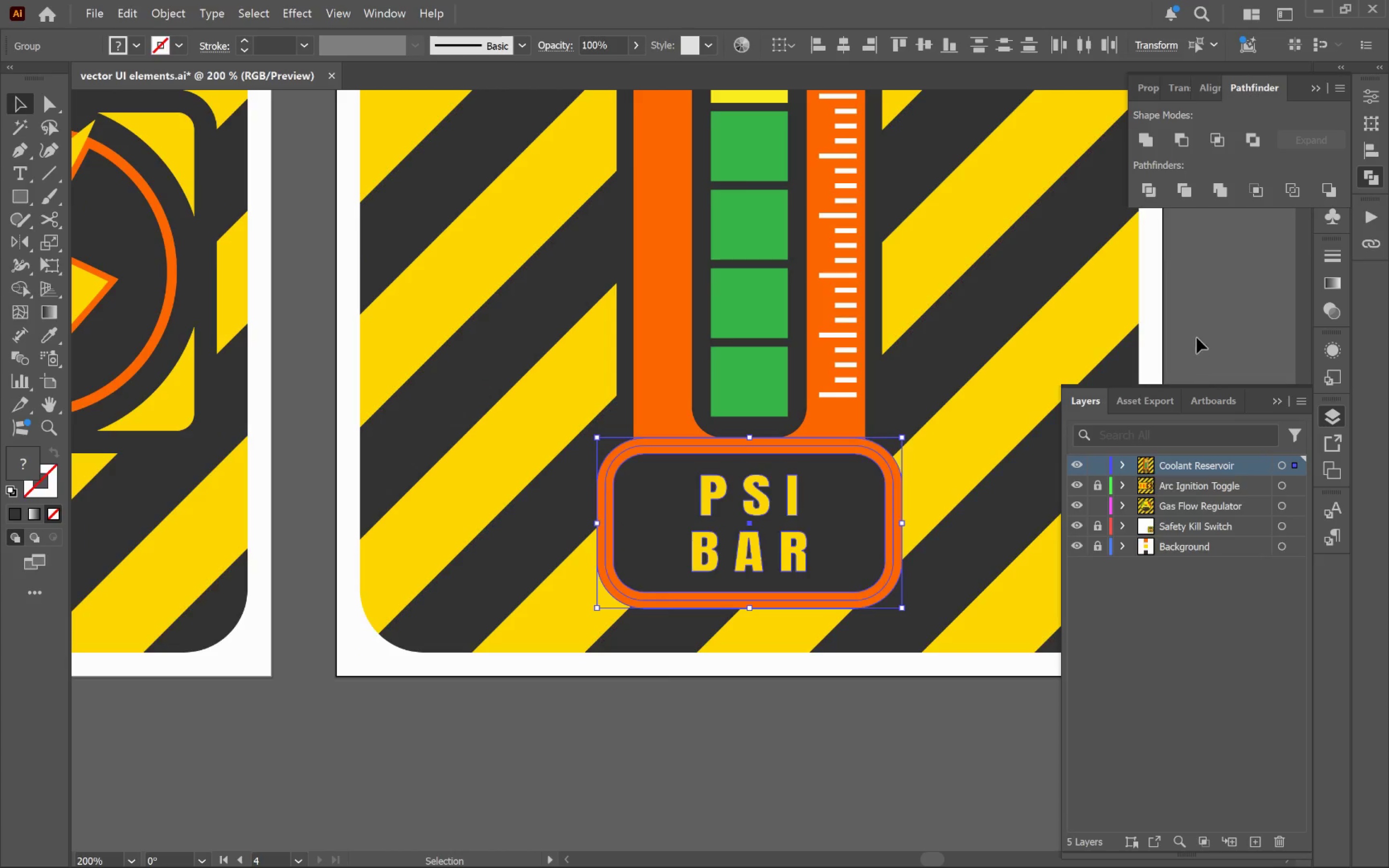 
left_click([1206, 323])
 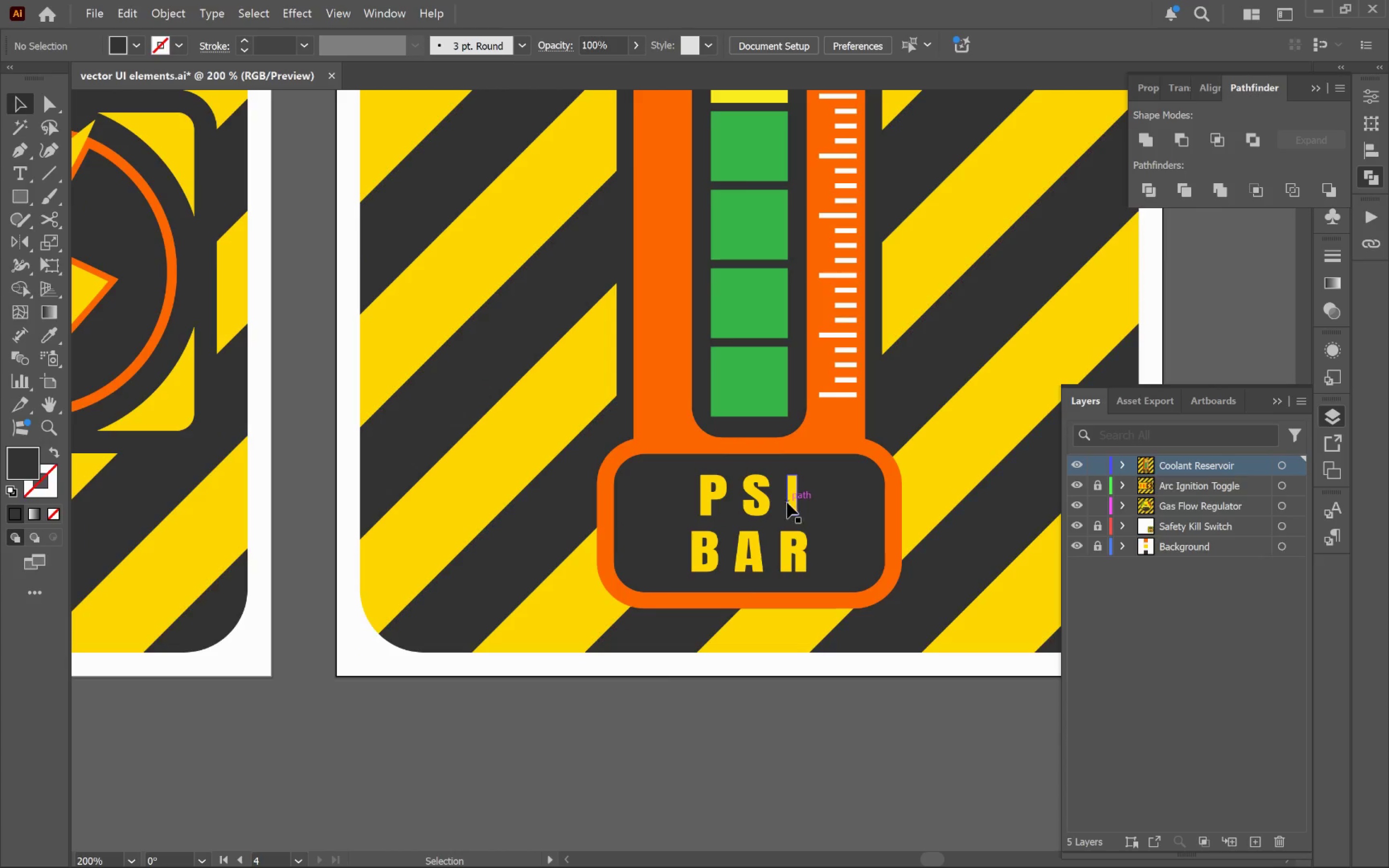 
key(Control+X)
 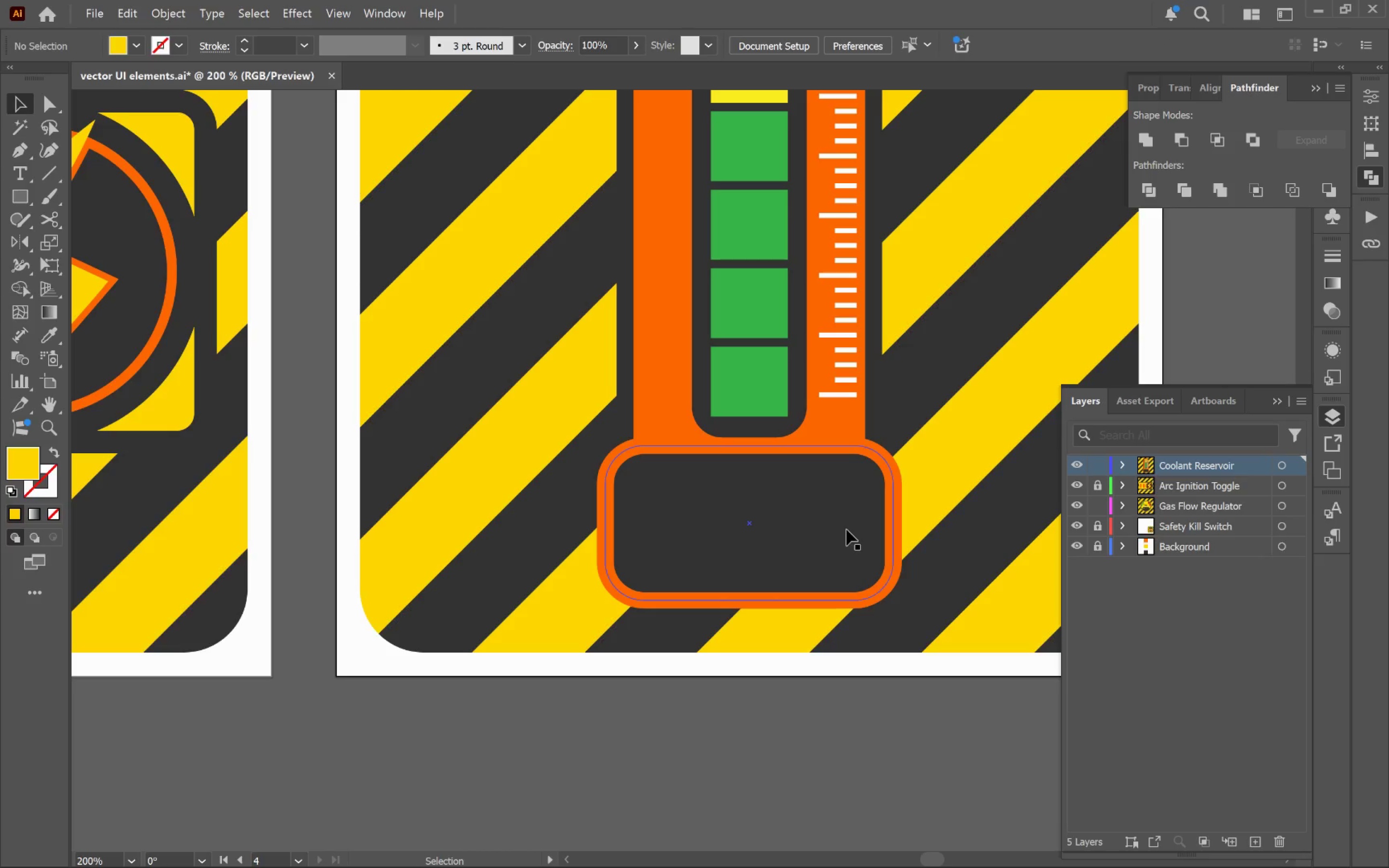 
left_click([846, 529])
 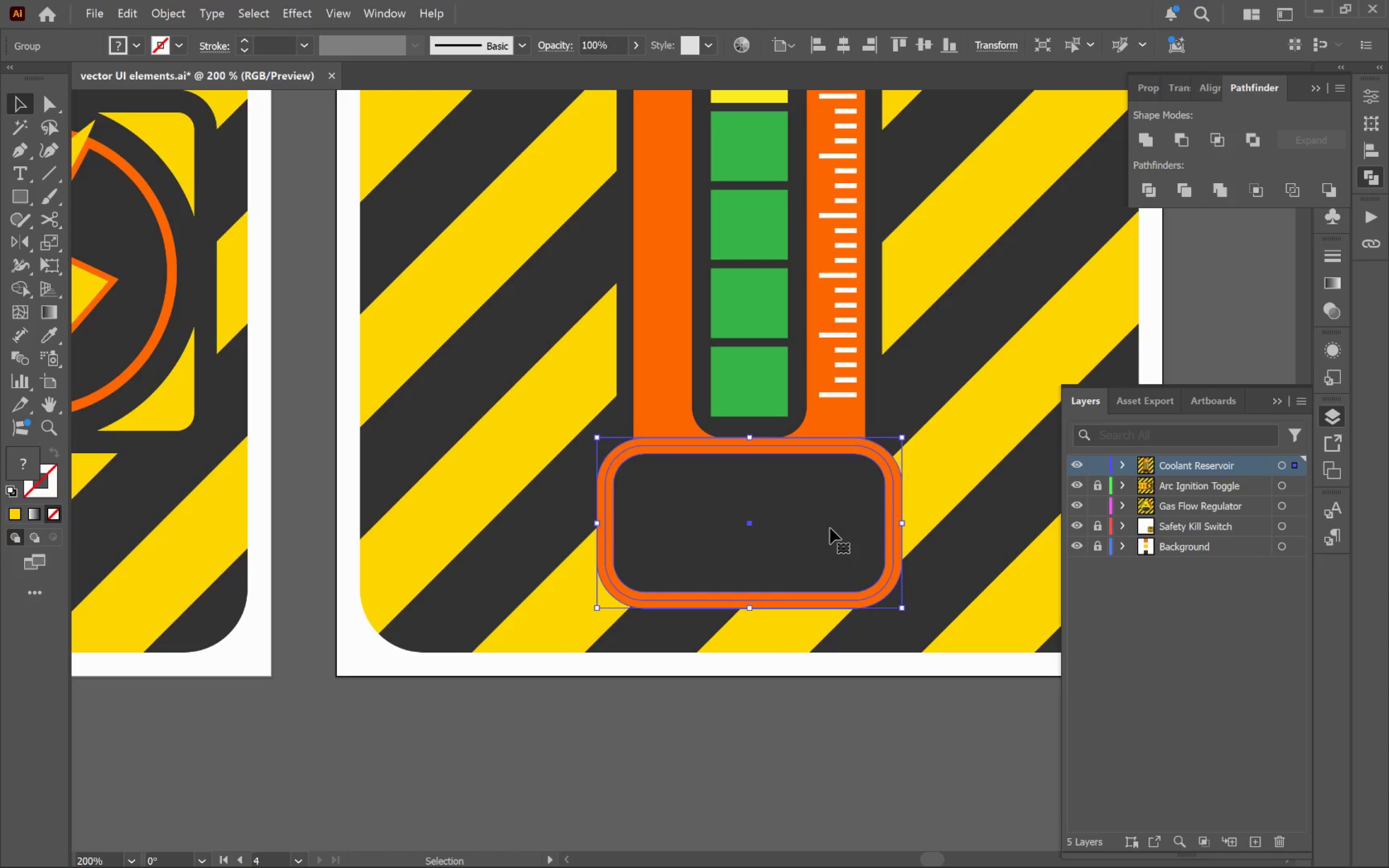 
double_click([830, 528])
 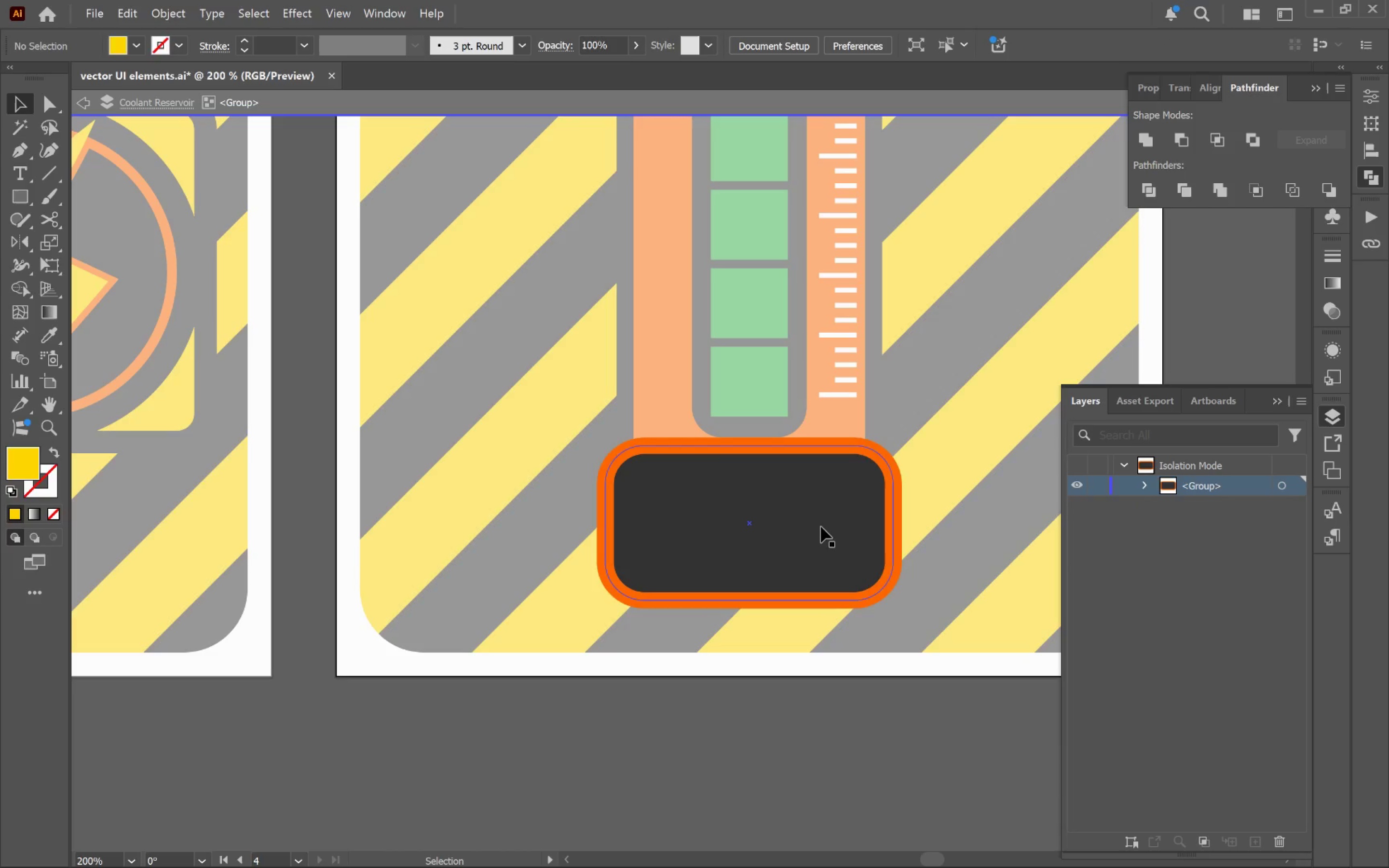 
triple_click([820, 527])
 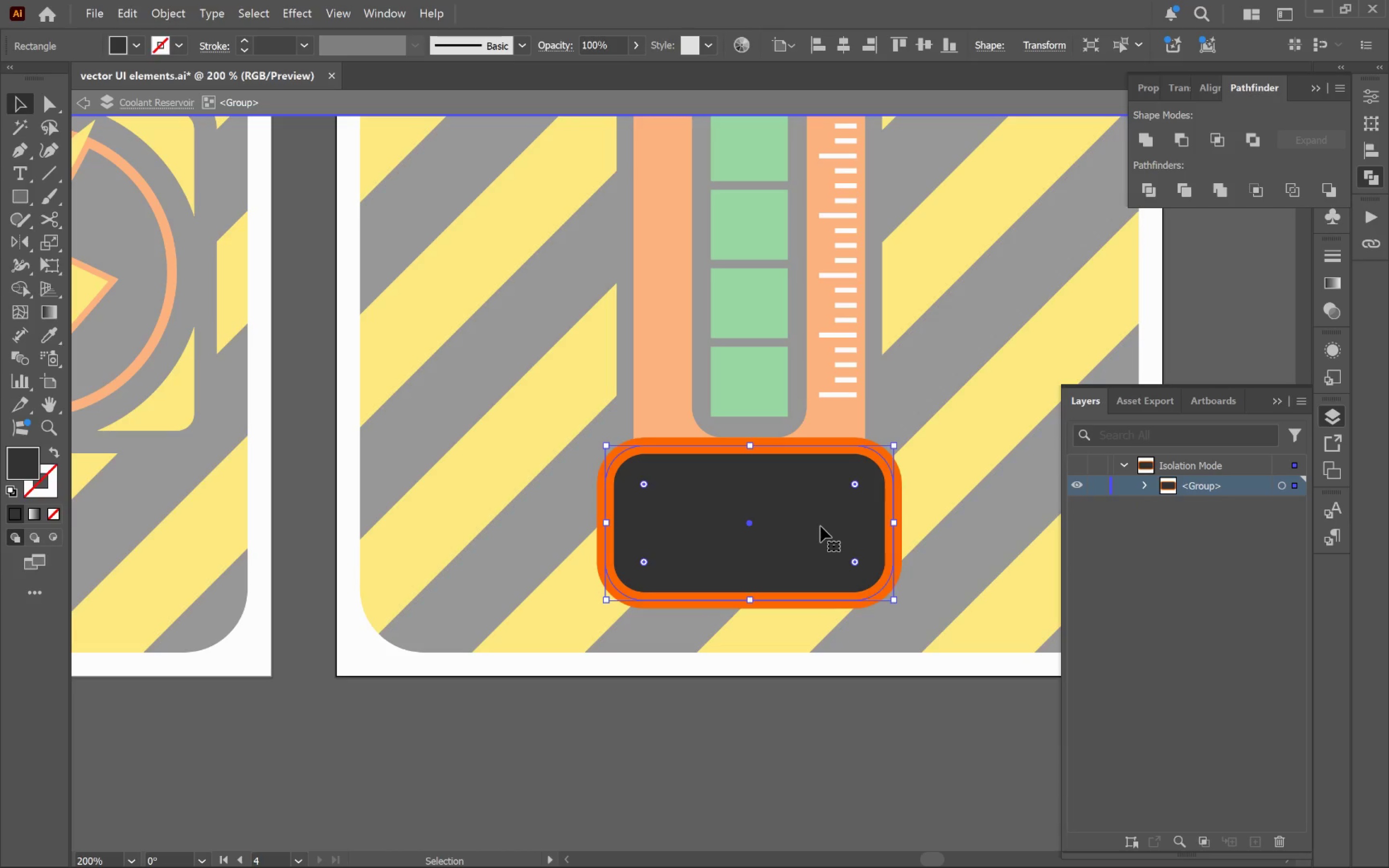 
left_click_drag(start_coordinate=[820, 526], to_coordinate=[798, 542])
 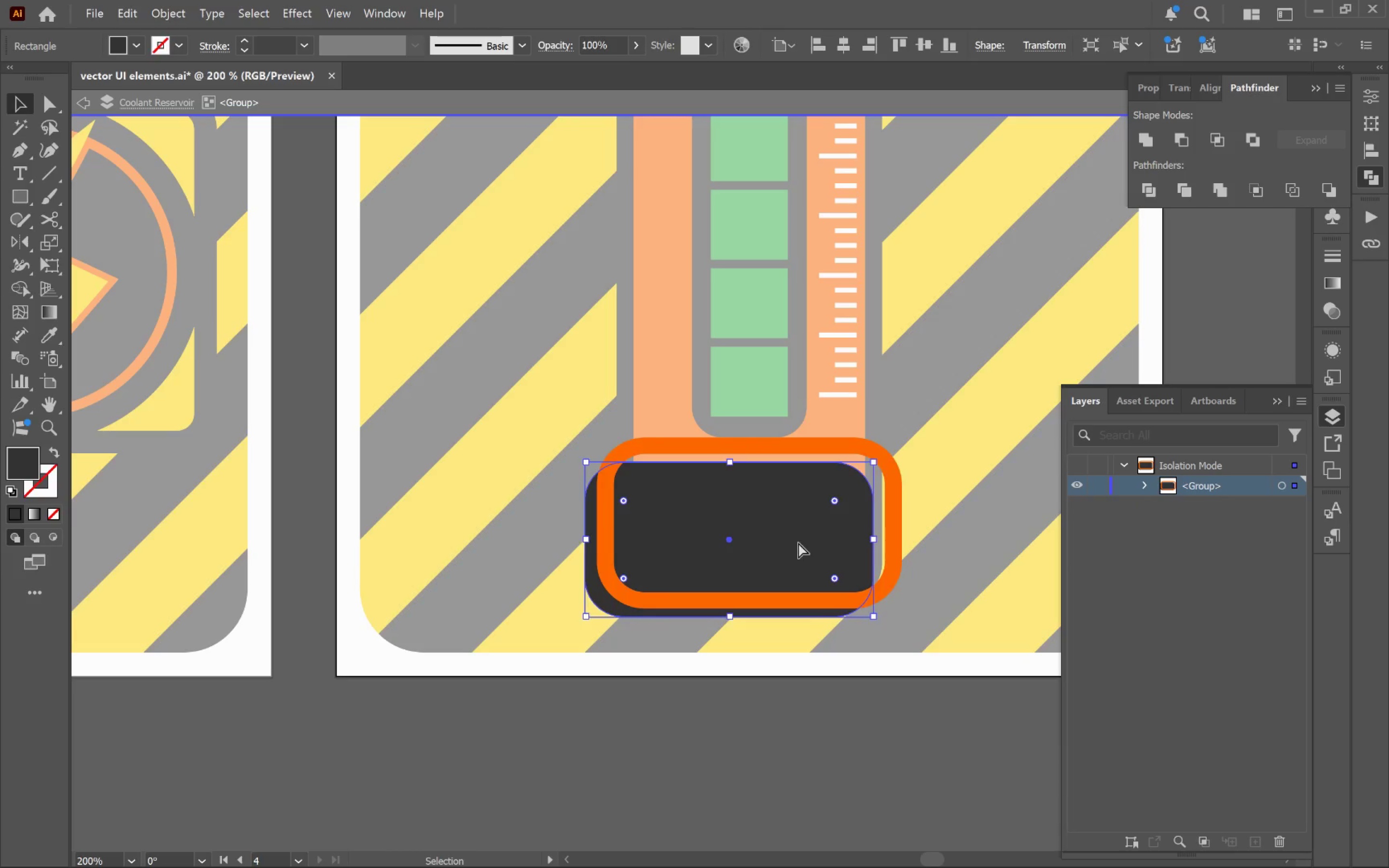 
key(Control+Z)
 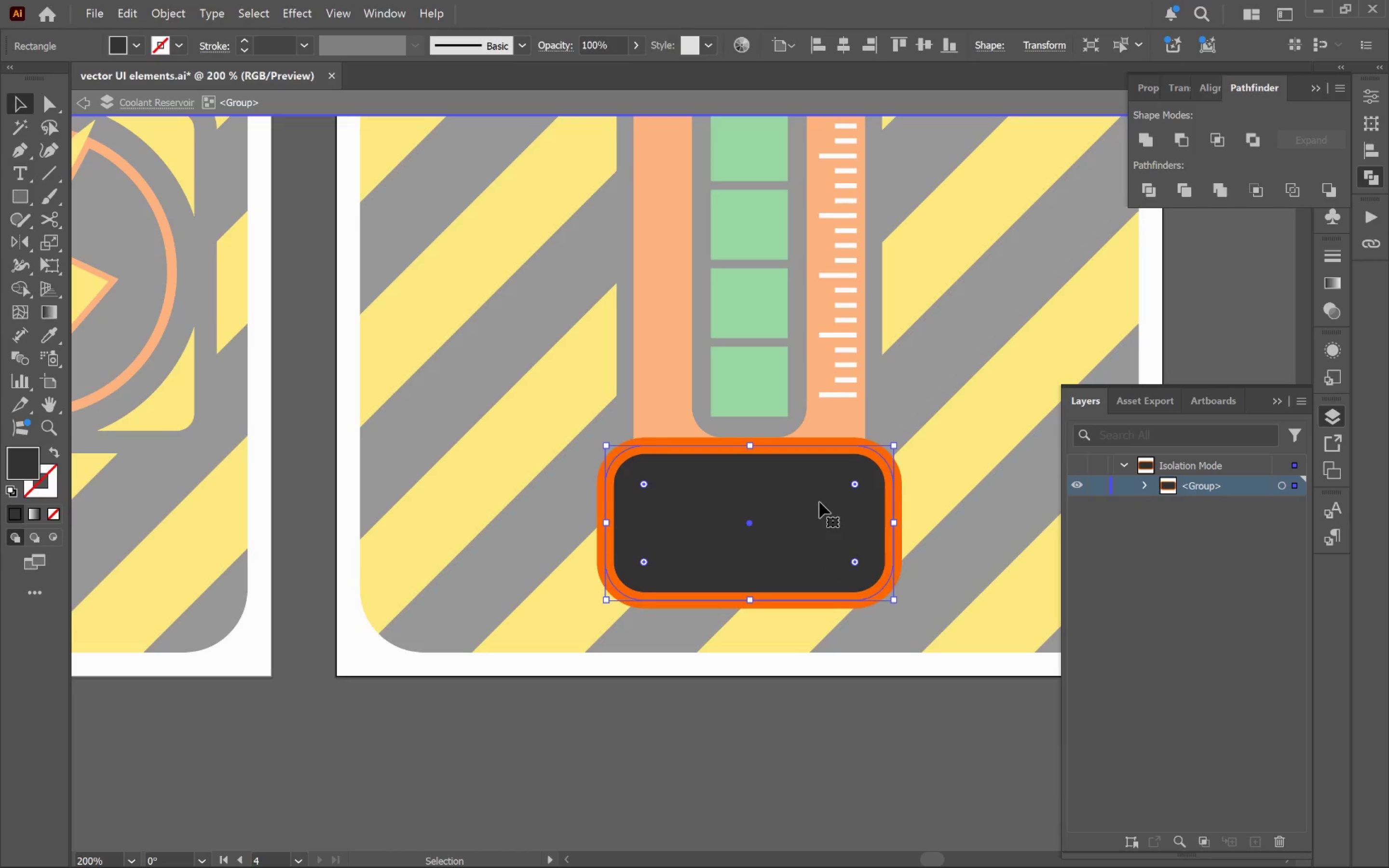 
key(Control+F)
 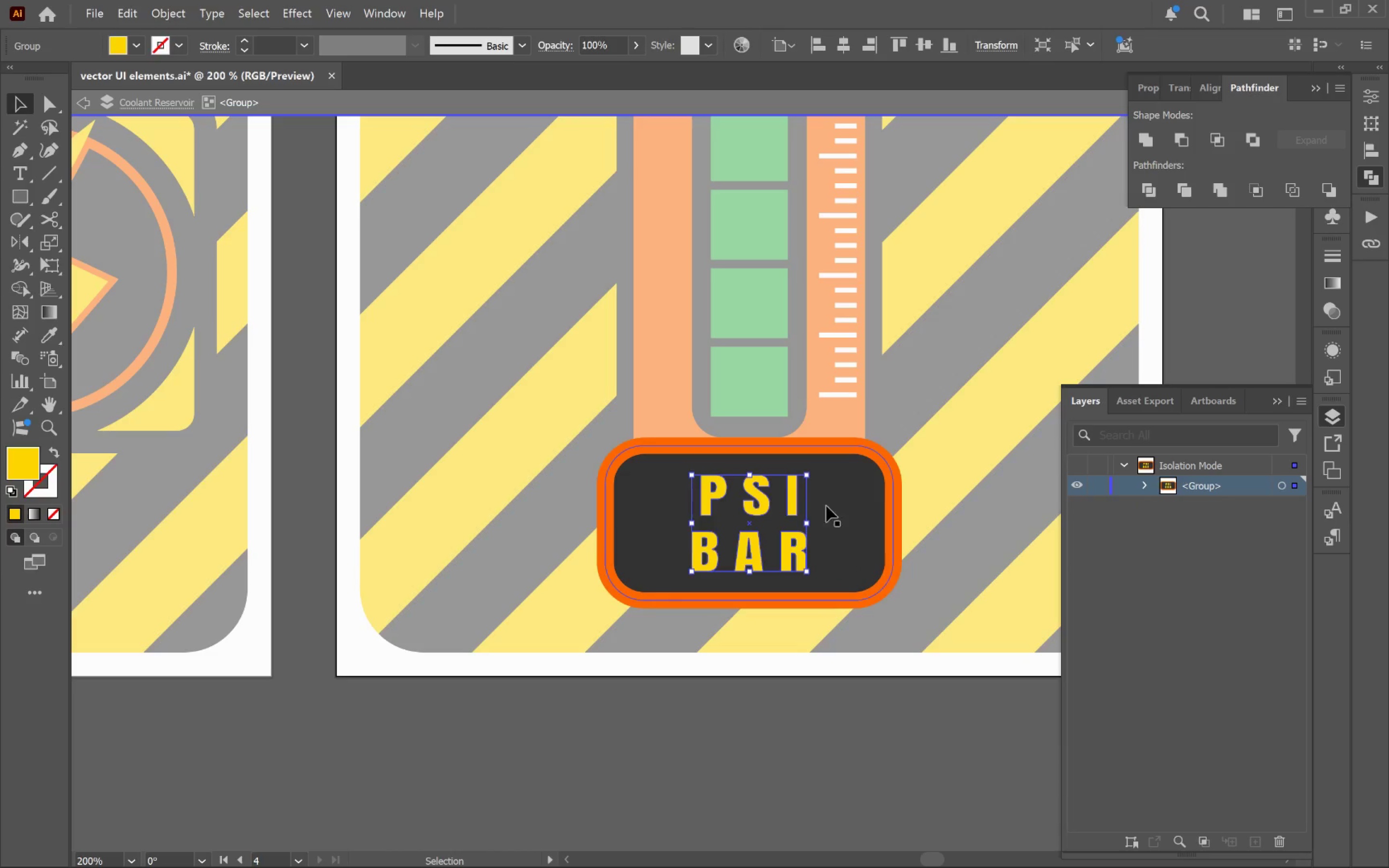 
hold_key(key=ShiftLeft, duration=0.4)
left_click([835, 510])
 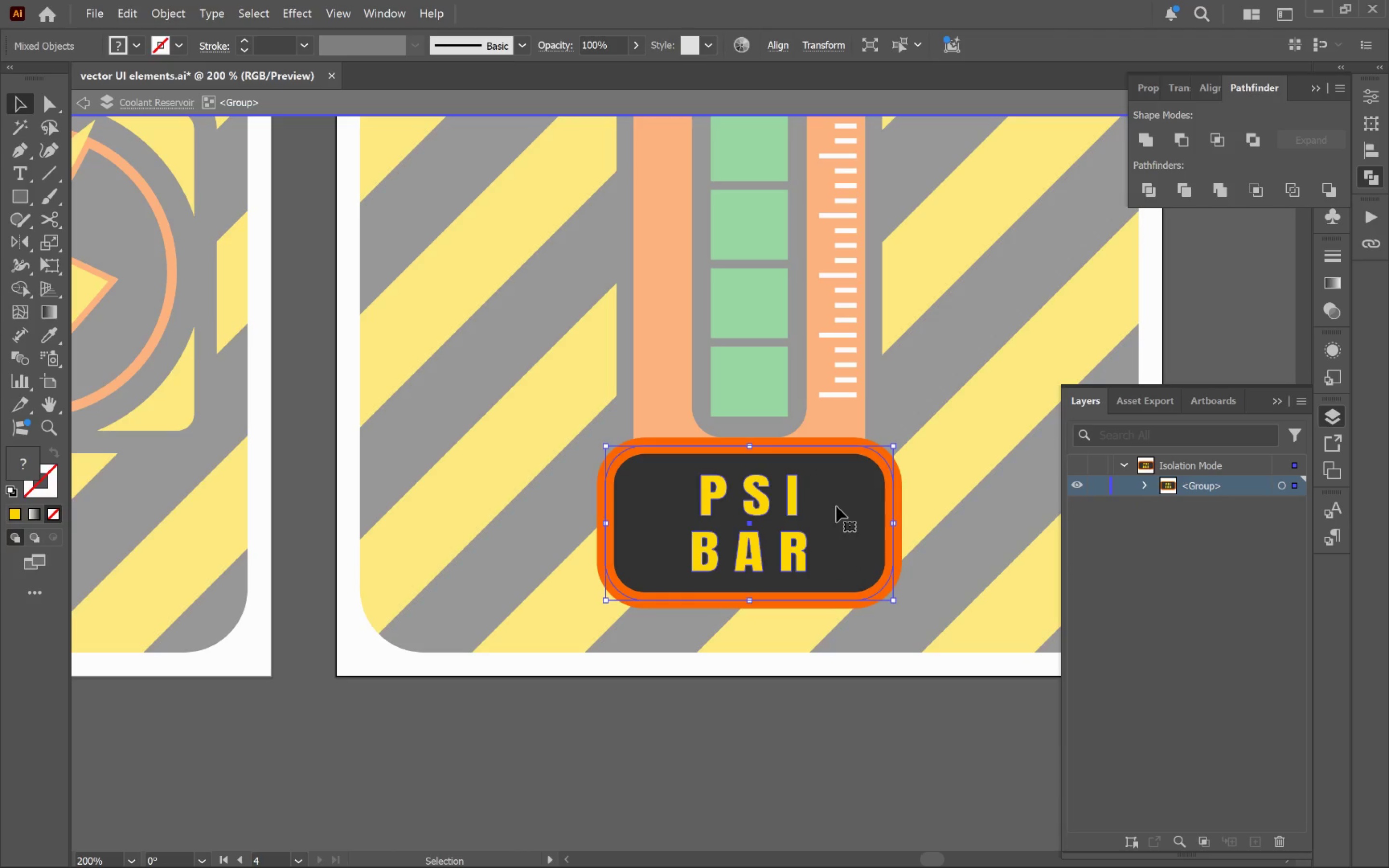 
double_click([1219, 270])
 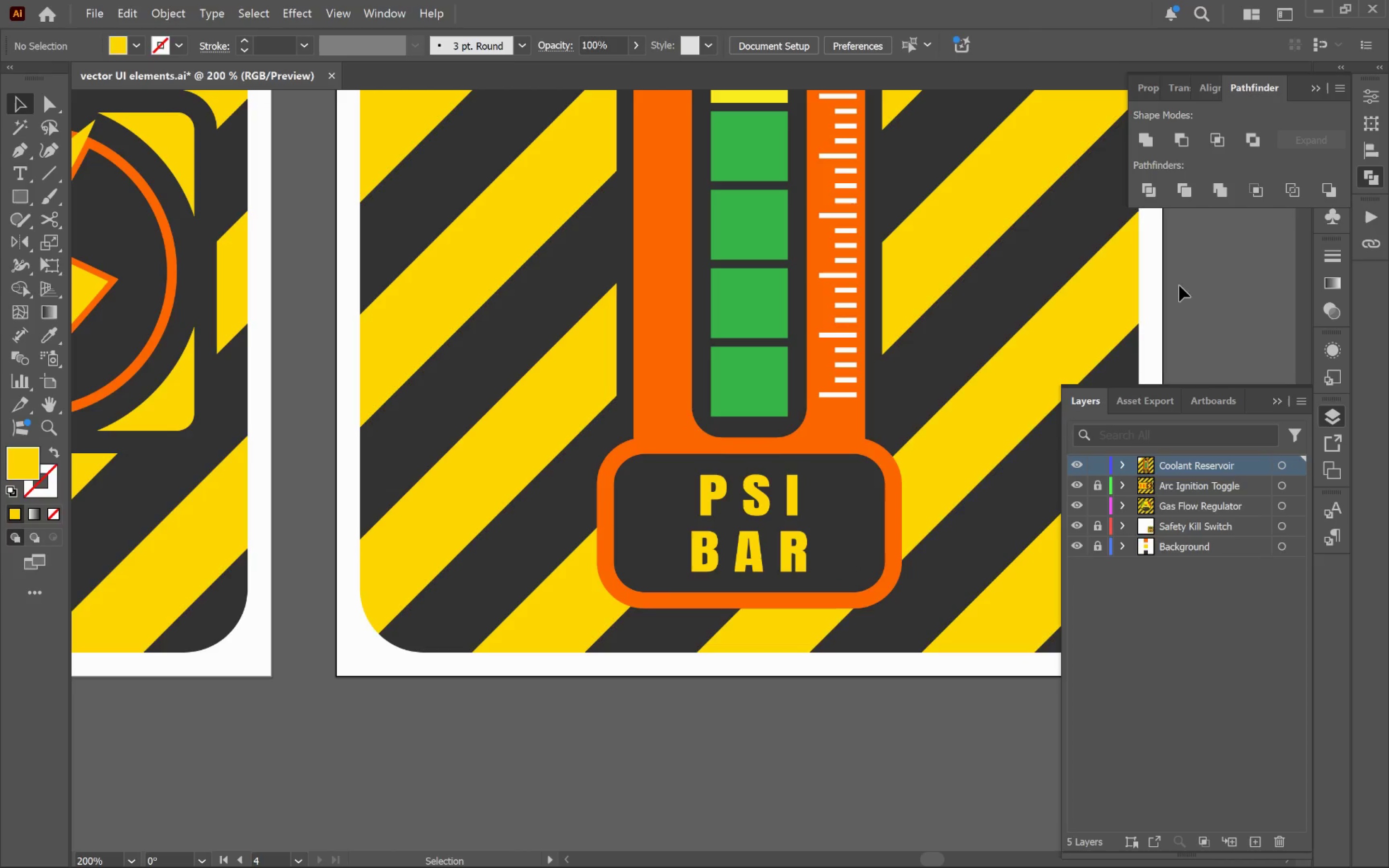 
hold_key(key=AltLeft, duration=0.53)
scroll: coordinate [835, 436], scroll_direction: down, amount: 1.0
 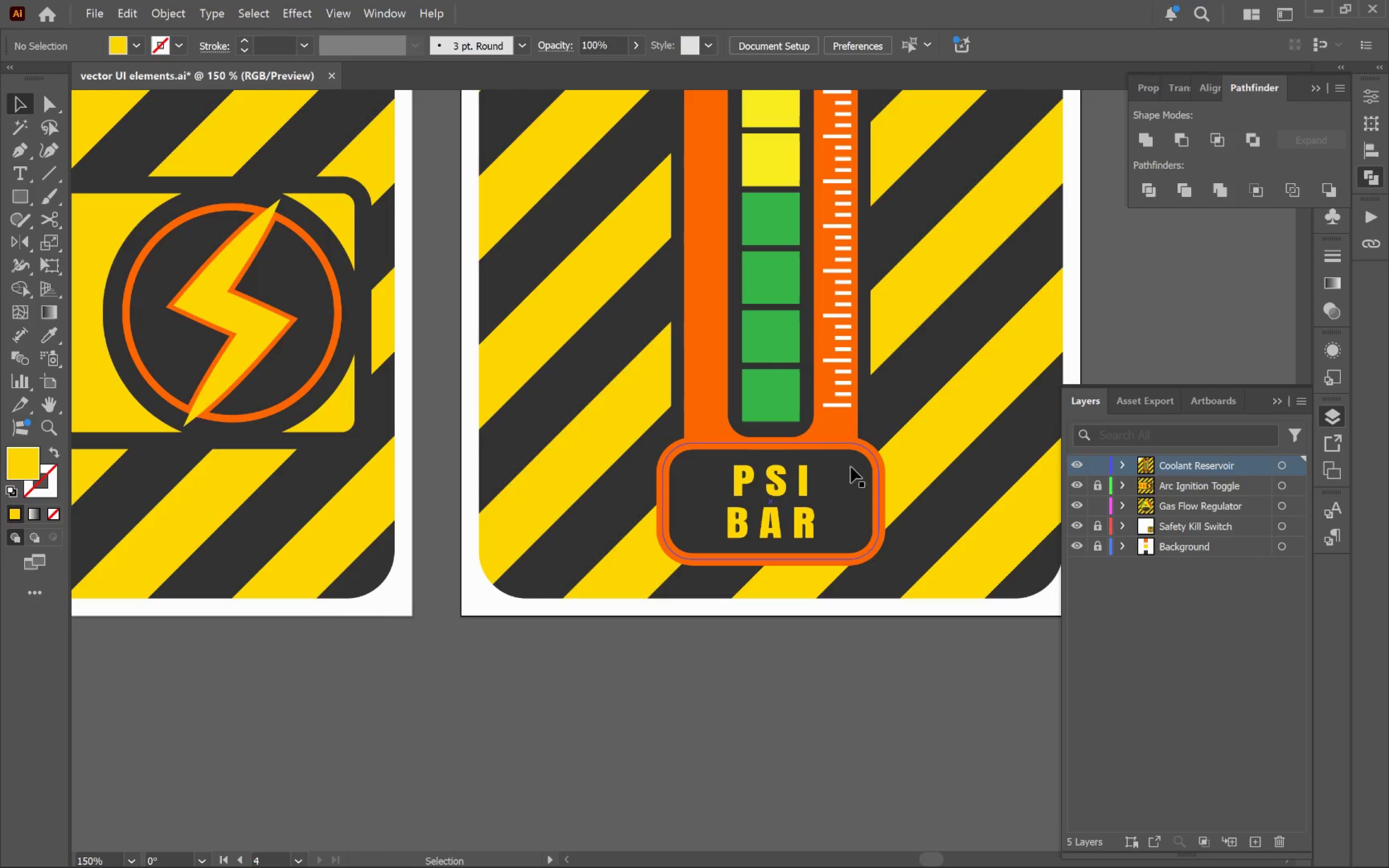 
left_click([822, 489])
 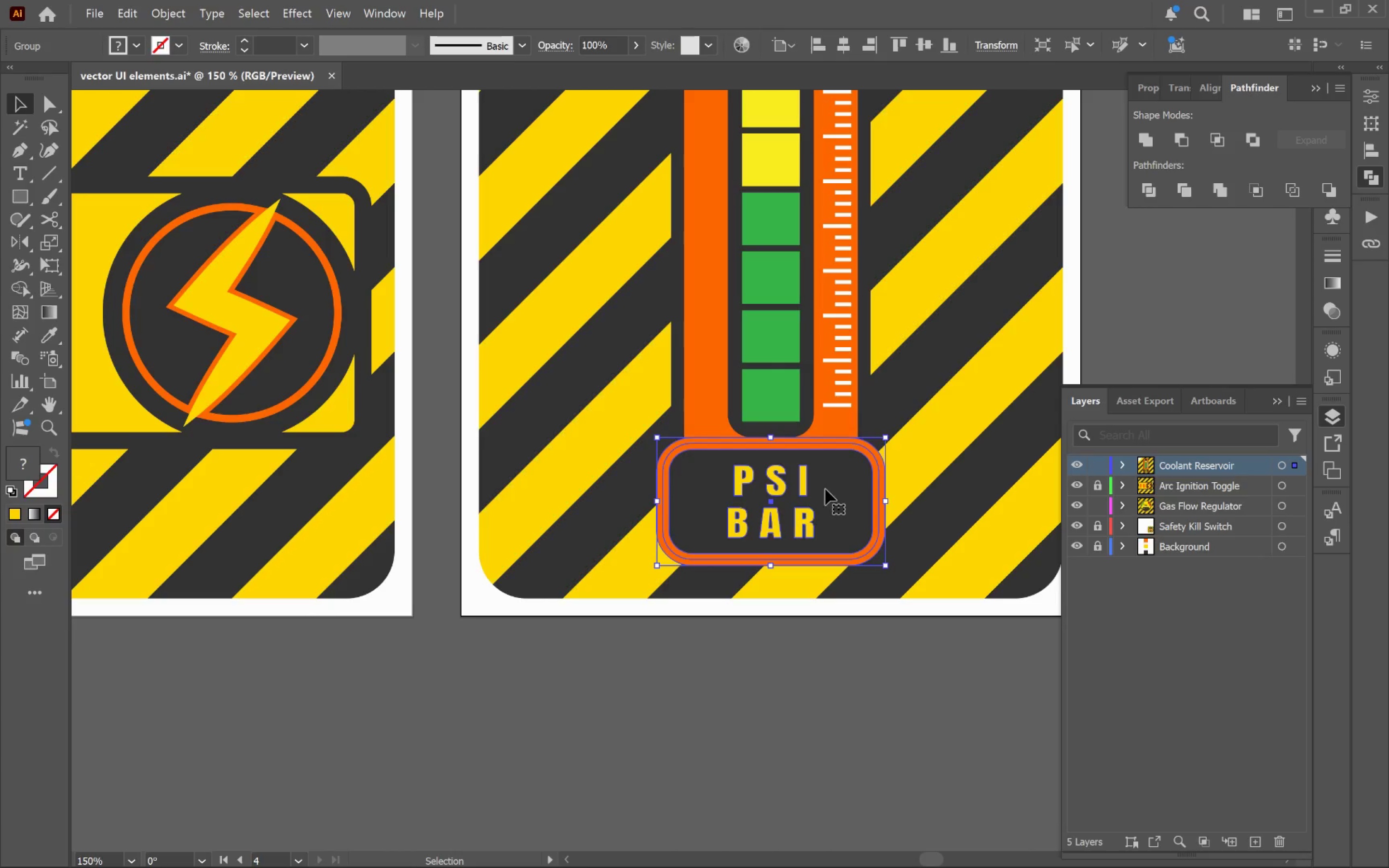 
left_click_drag(start_coordinate=[831, 488], to_coordinate=[865, 521])
 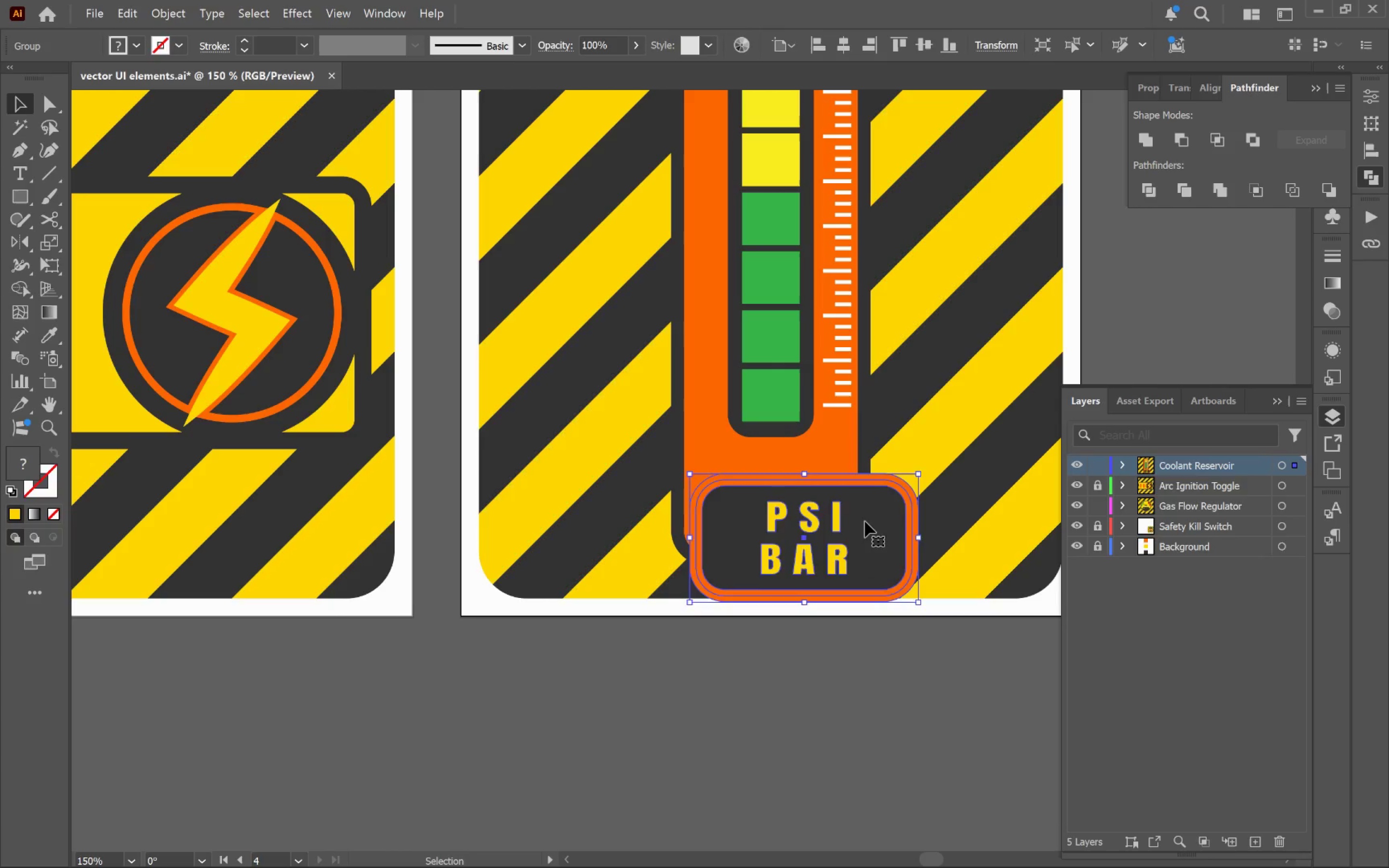 
key(Control+Z)
 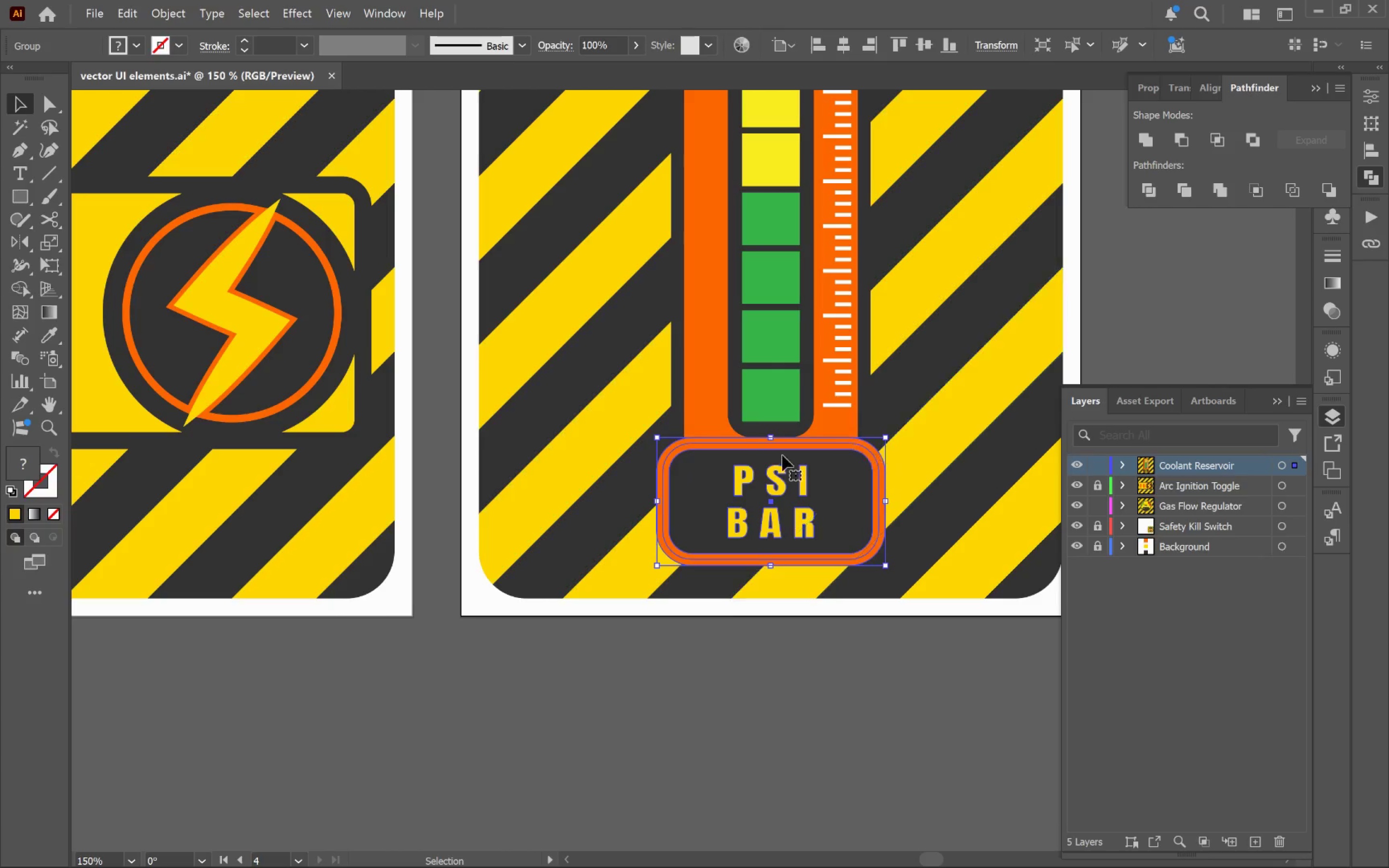 
hold_key(key=ShiftLeft, duration=0.64)
left_click([683, 399])
 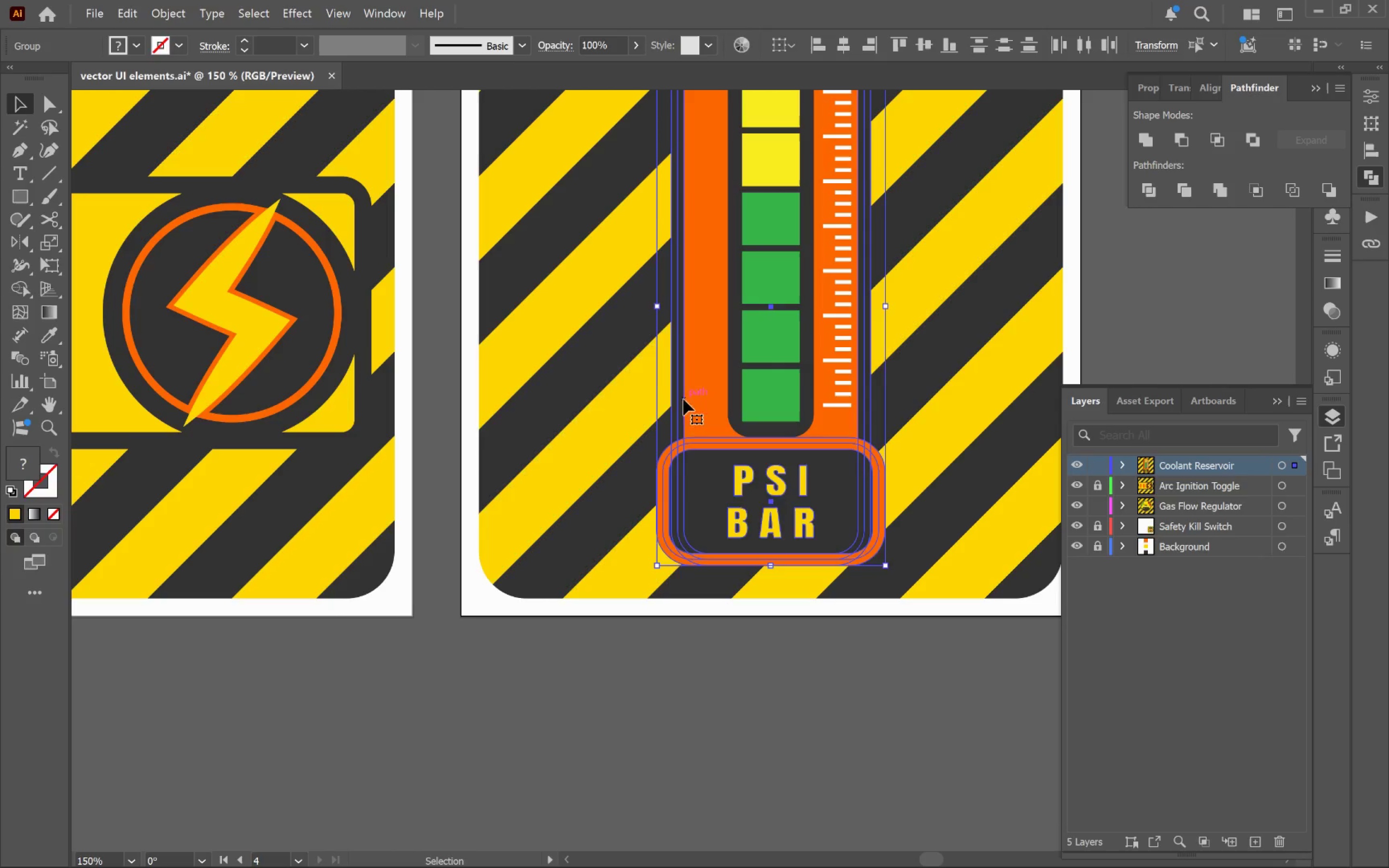 
key(Control+G)
 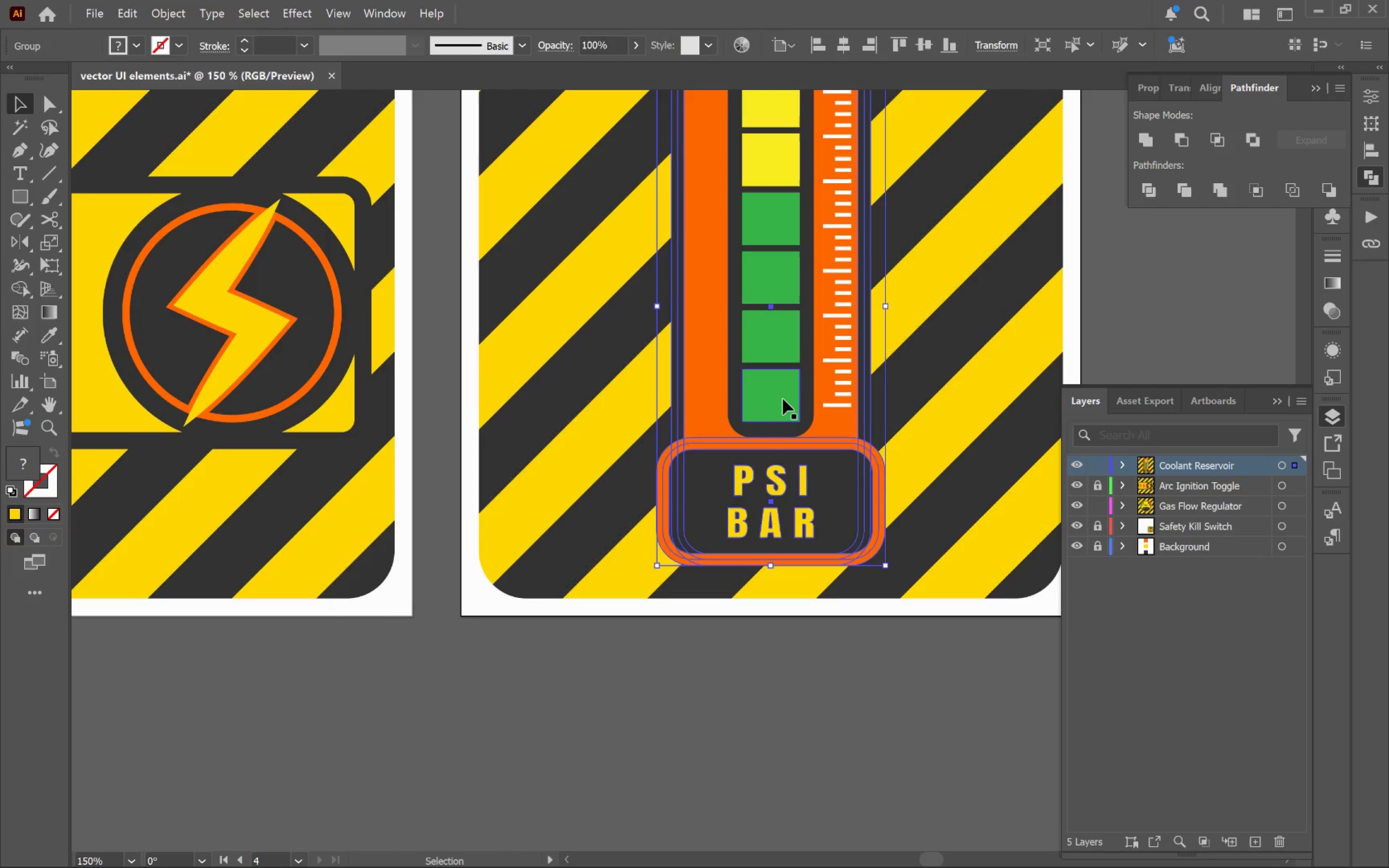 
left_click([783, 399])
 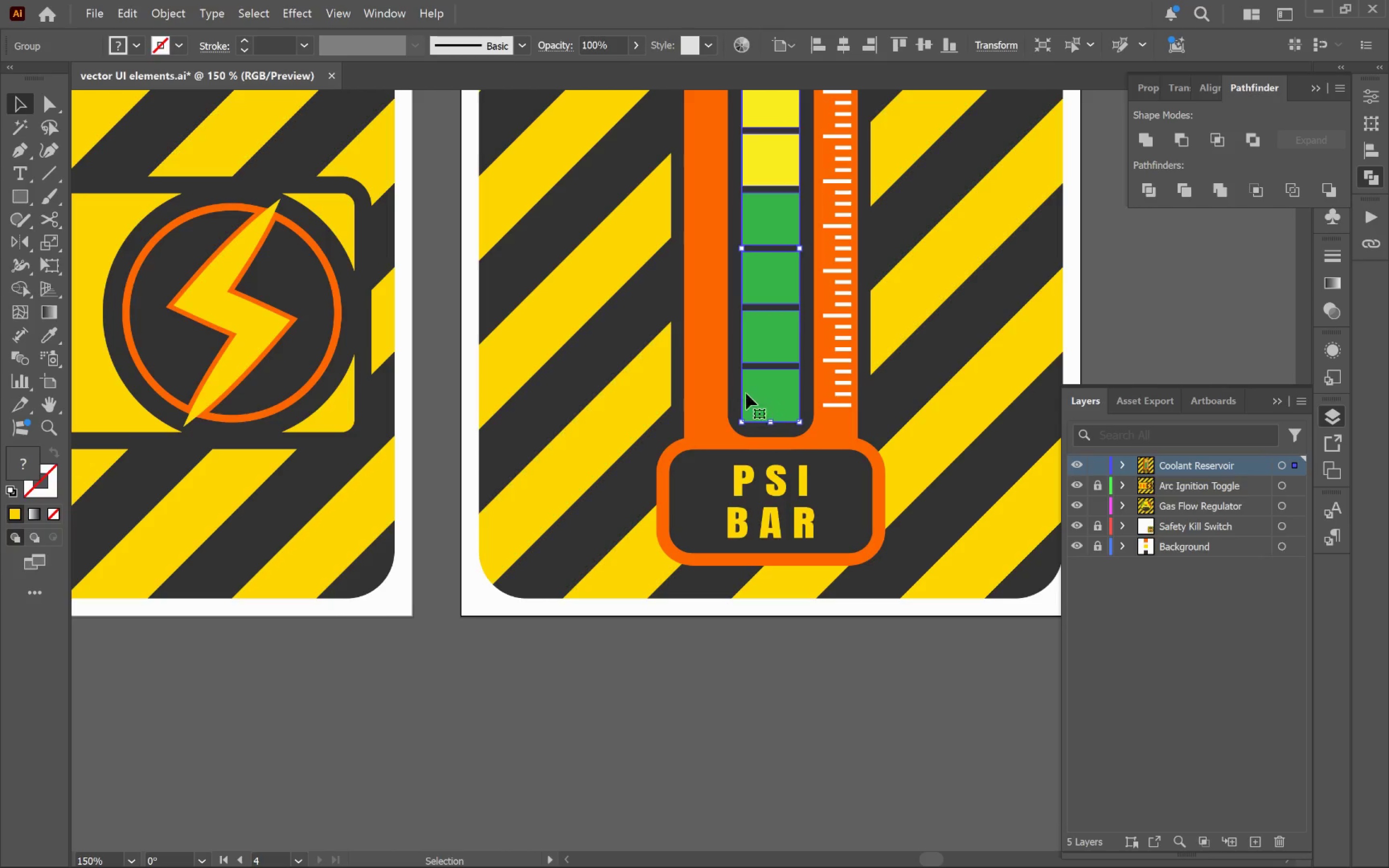 
hold_key(key=ShiftLeft, duration=0.57)
left_click([736, 387])
 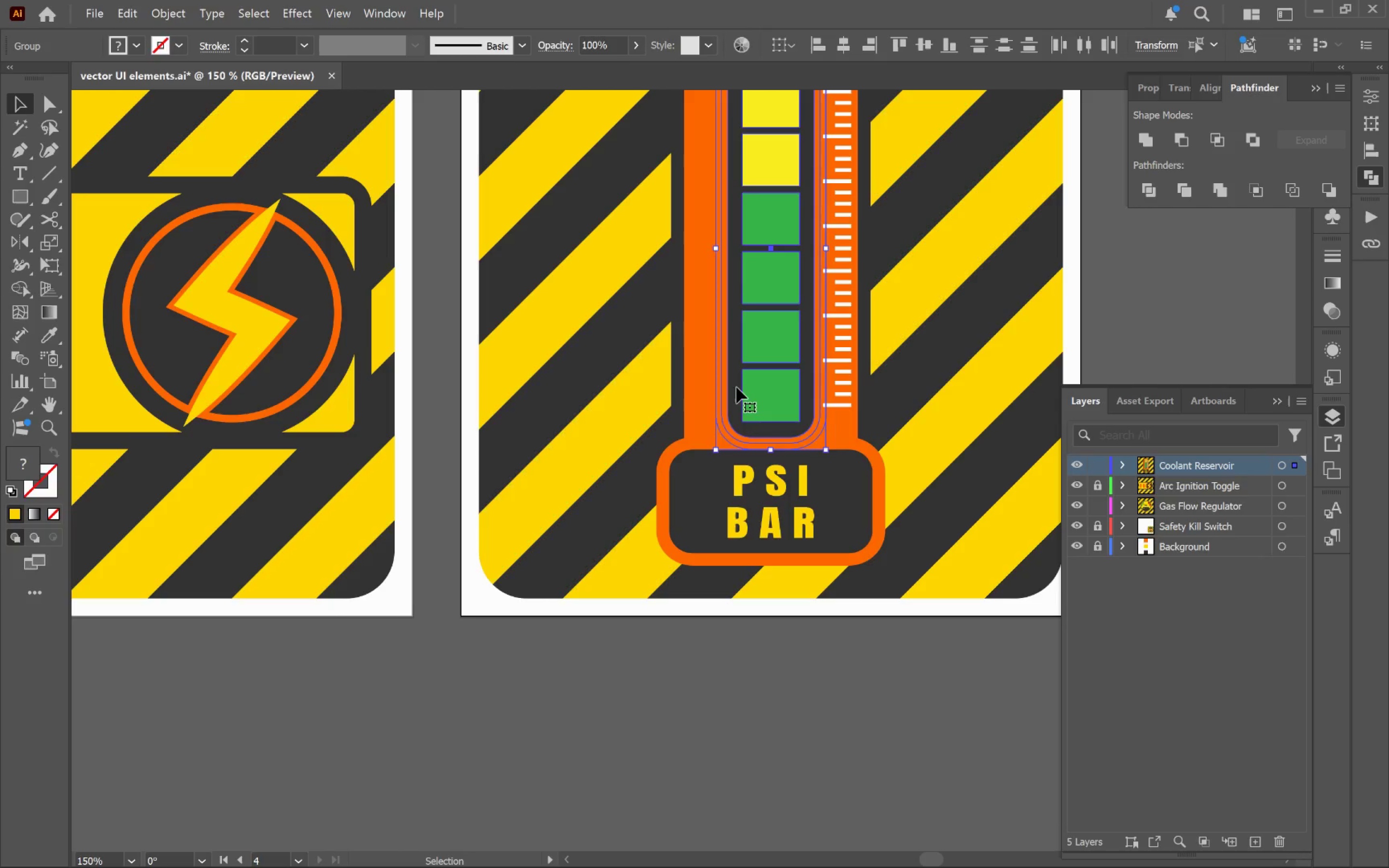 
key(Control+G)
 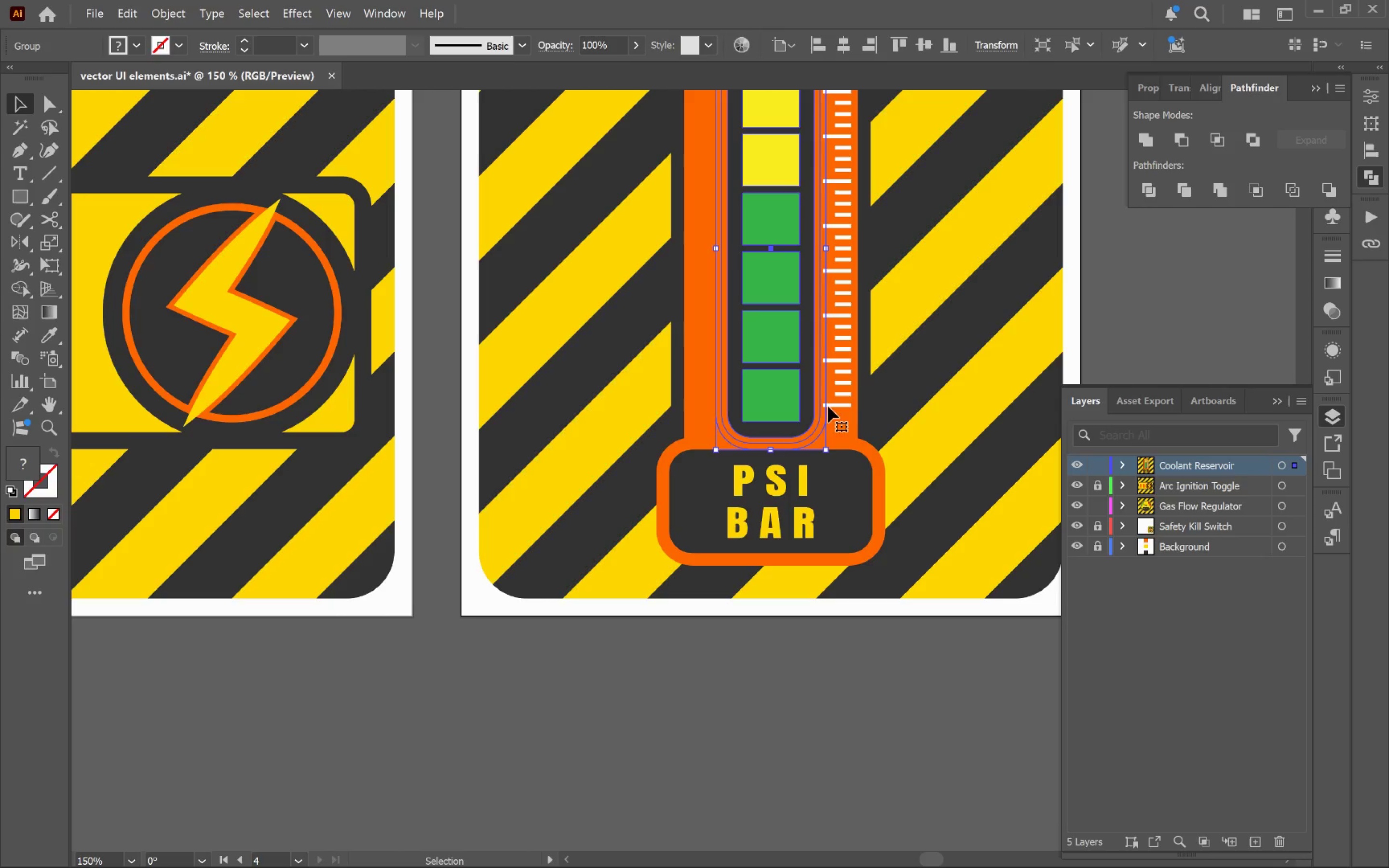 
hold_key(key=ShiftLeft, duration=1.44)
left_click([838, 409])
 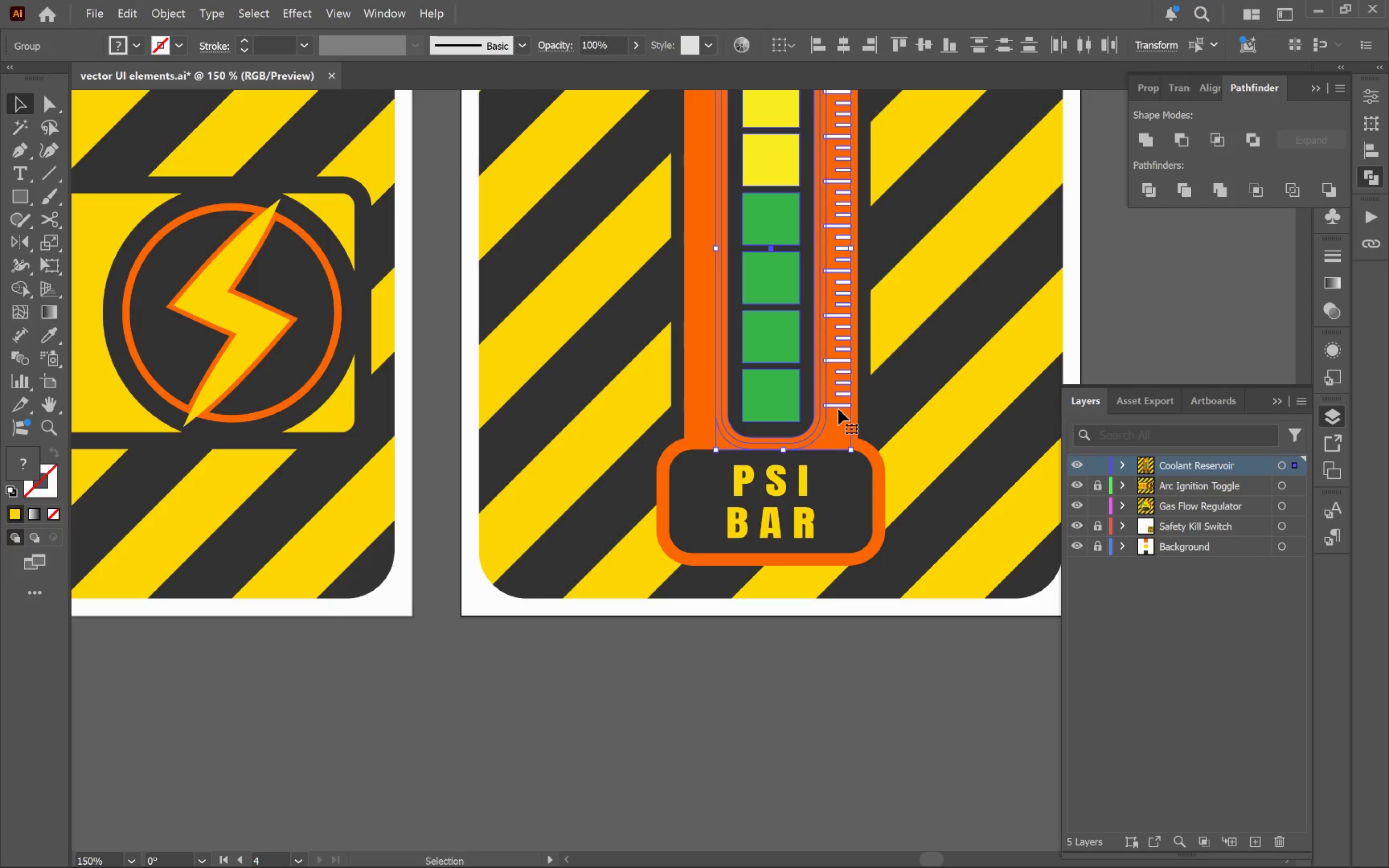 
key(Control+G)
 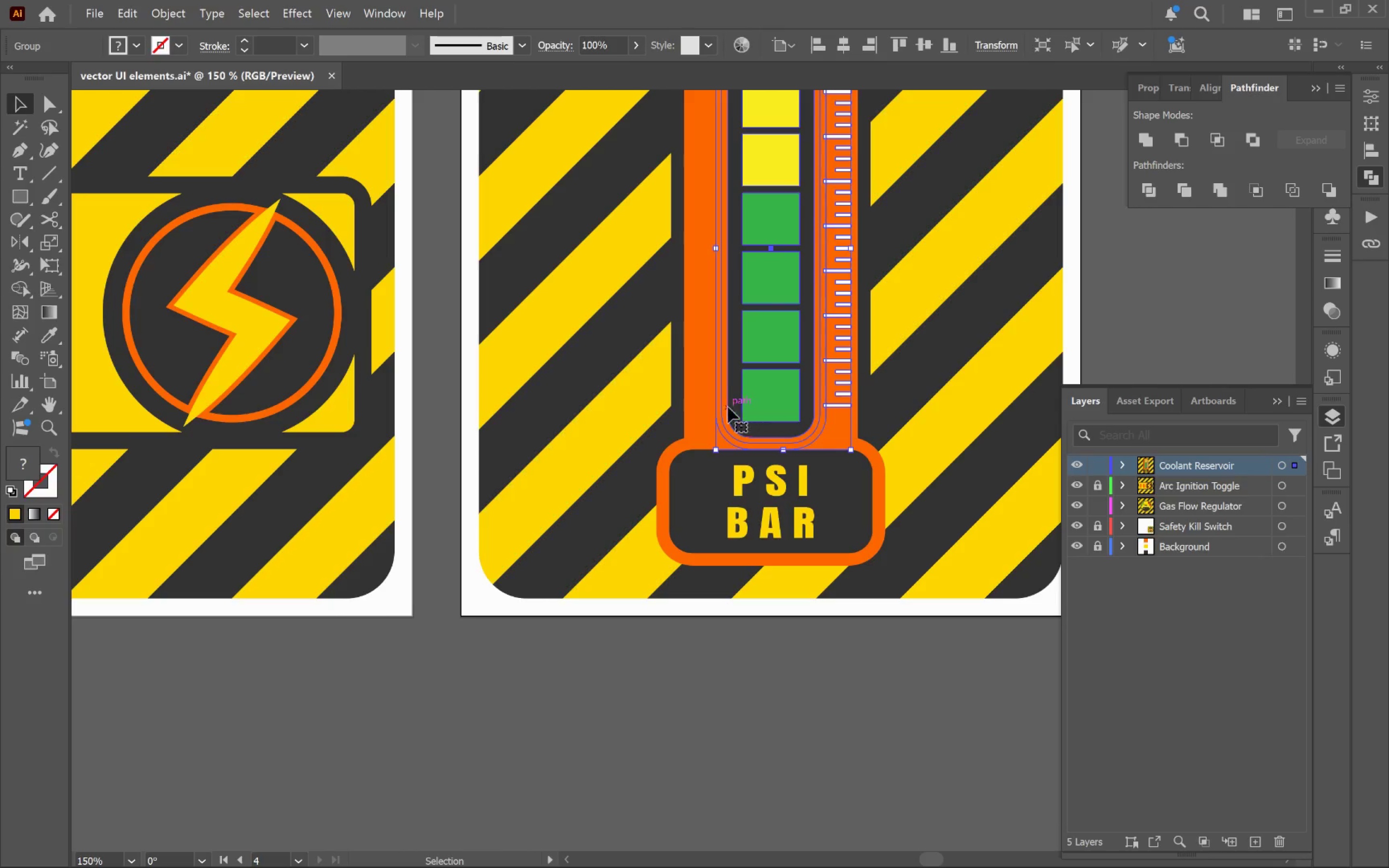 
hold_key(key=ShiftLeft, duration=0.47)
left_click([701, 404])
 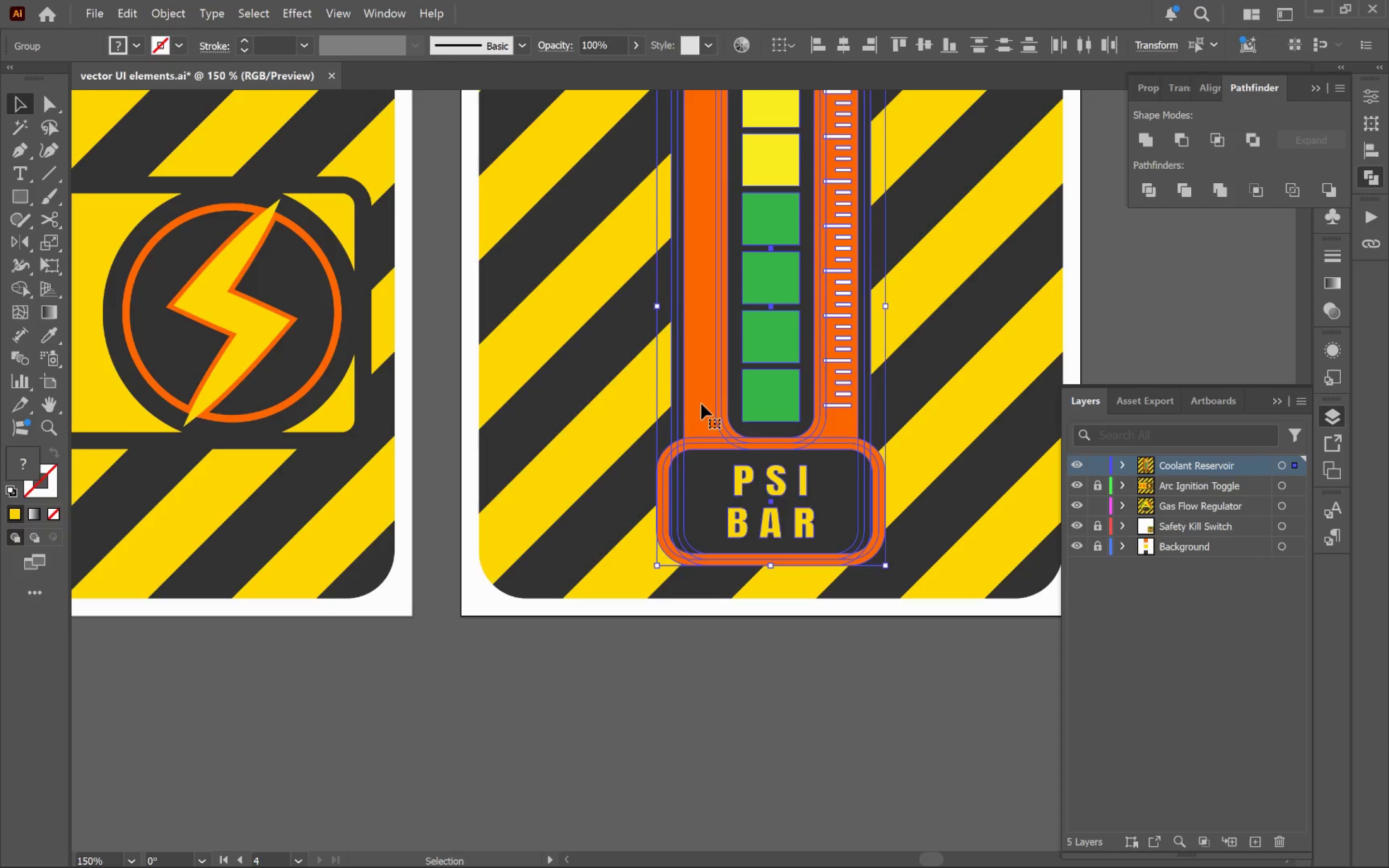 
key(Control+G)
 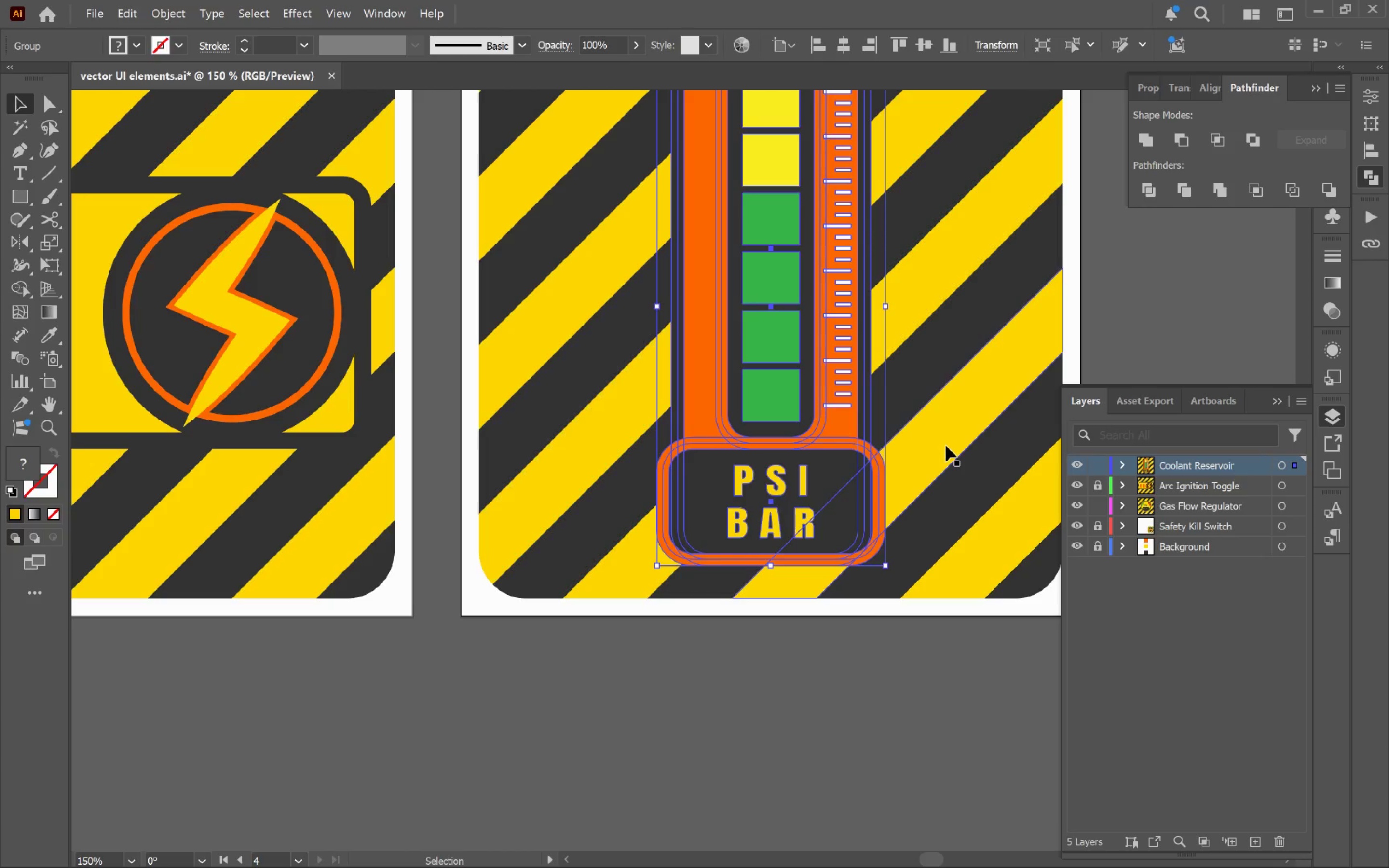 
hold_key(key=AltLeft, duration=0.47)
 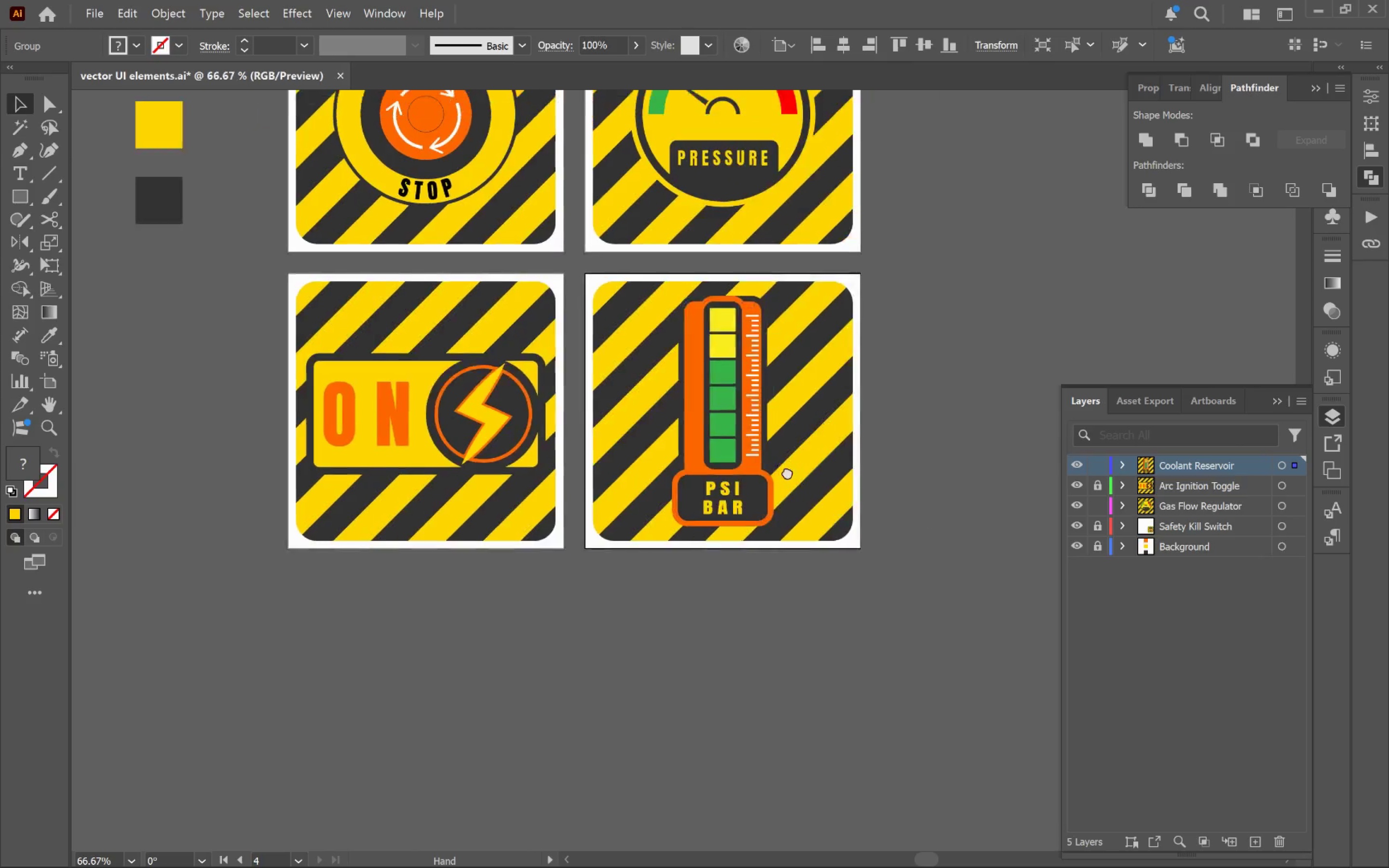 
hold_key(key=Space, duration=0.5)
 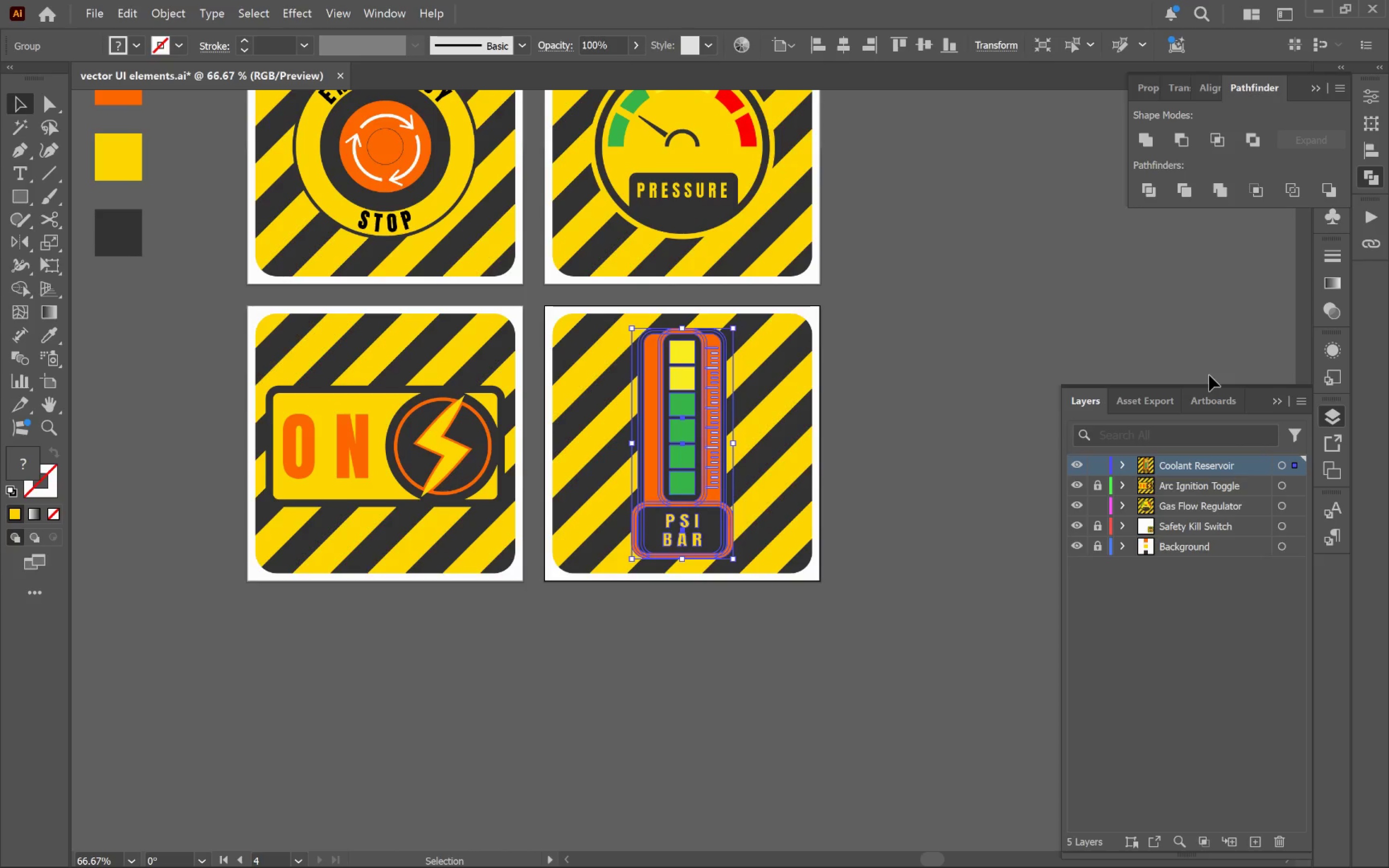 
scroll: coordinate [923, 448], scroll_direction: down, amount: 2.0
 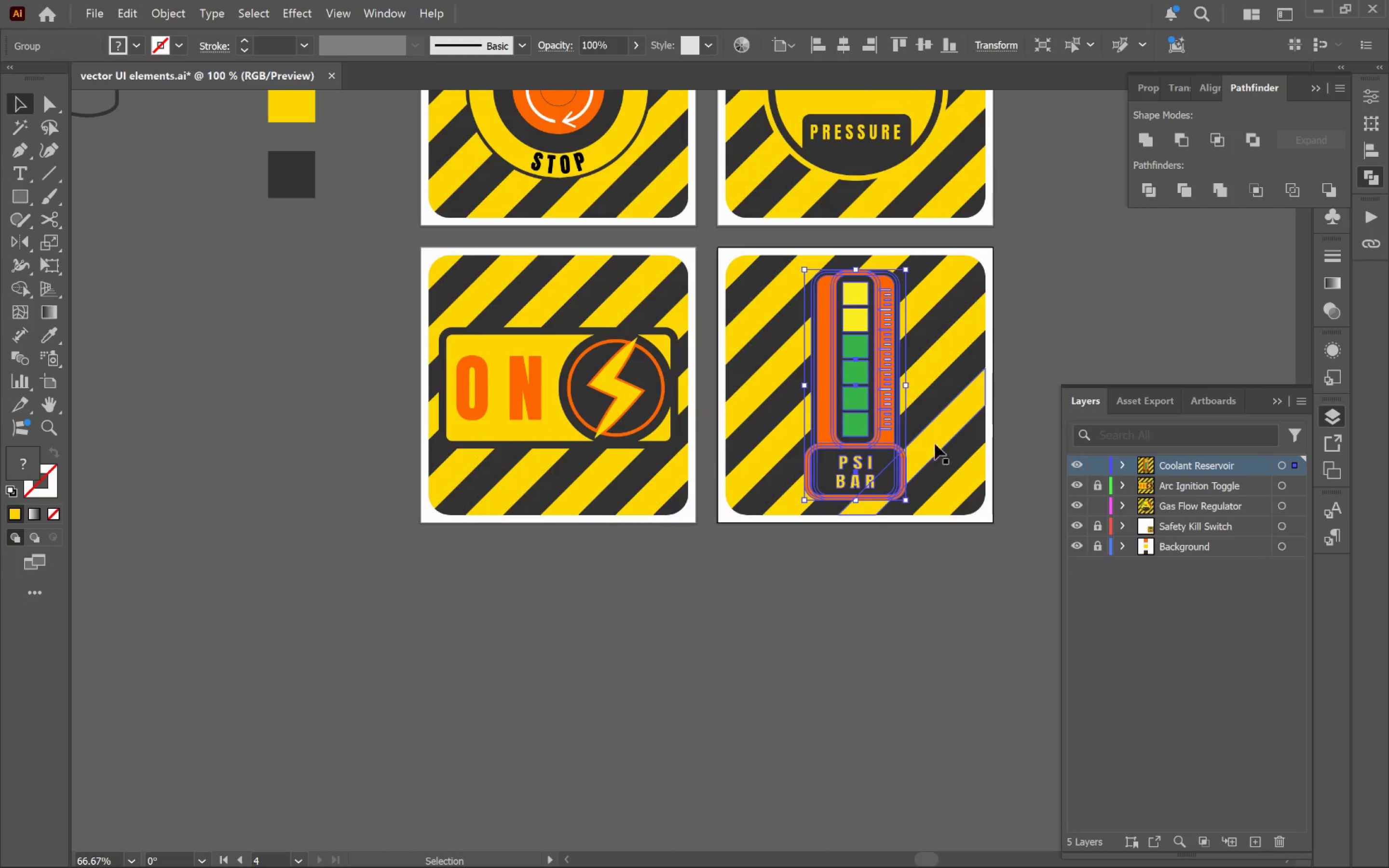 
left_click_drag(start_coordinate=[933, 436], to_coordinate=[759, 494])
 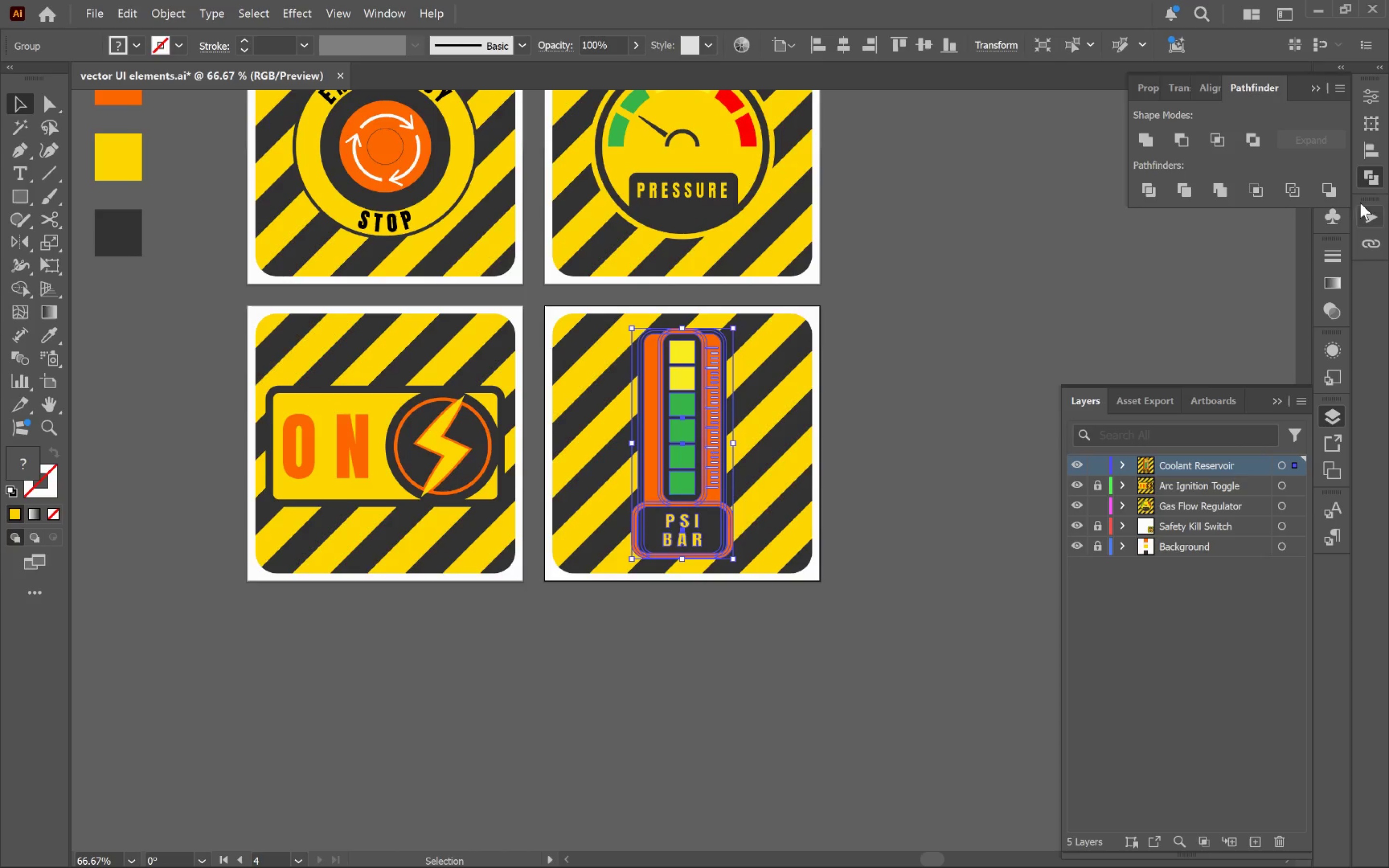 
left_click([1381, 149])
 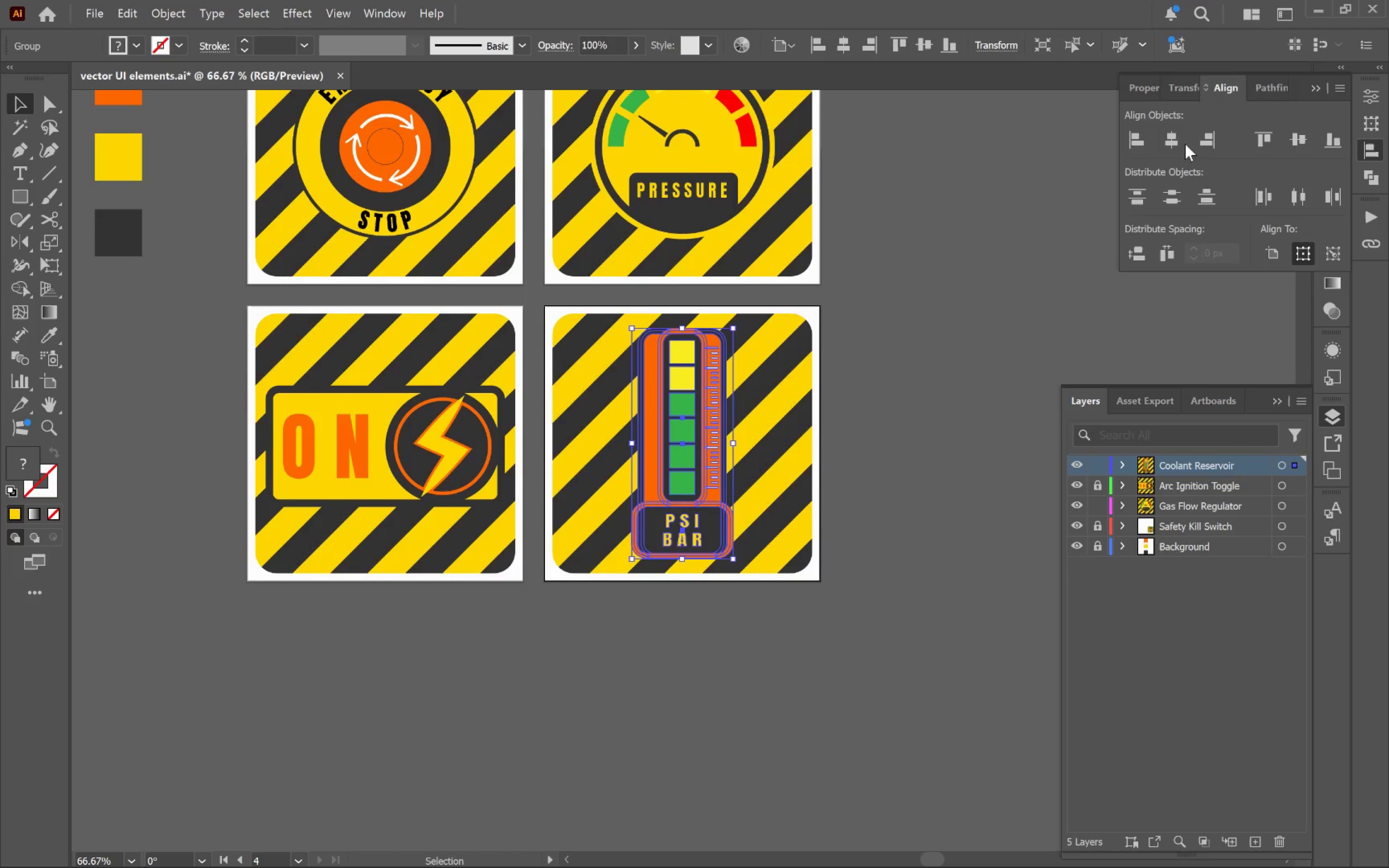 
left_click([1173, 142])
 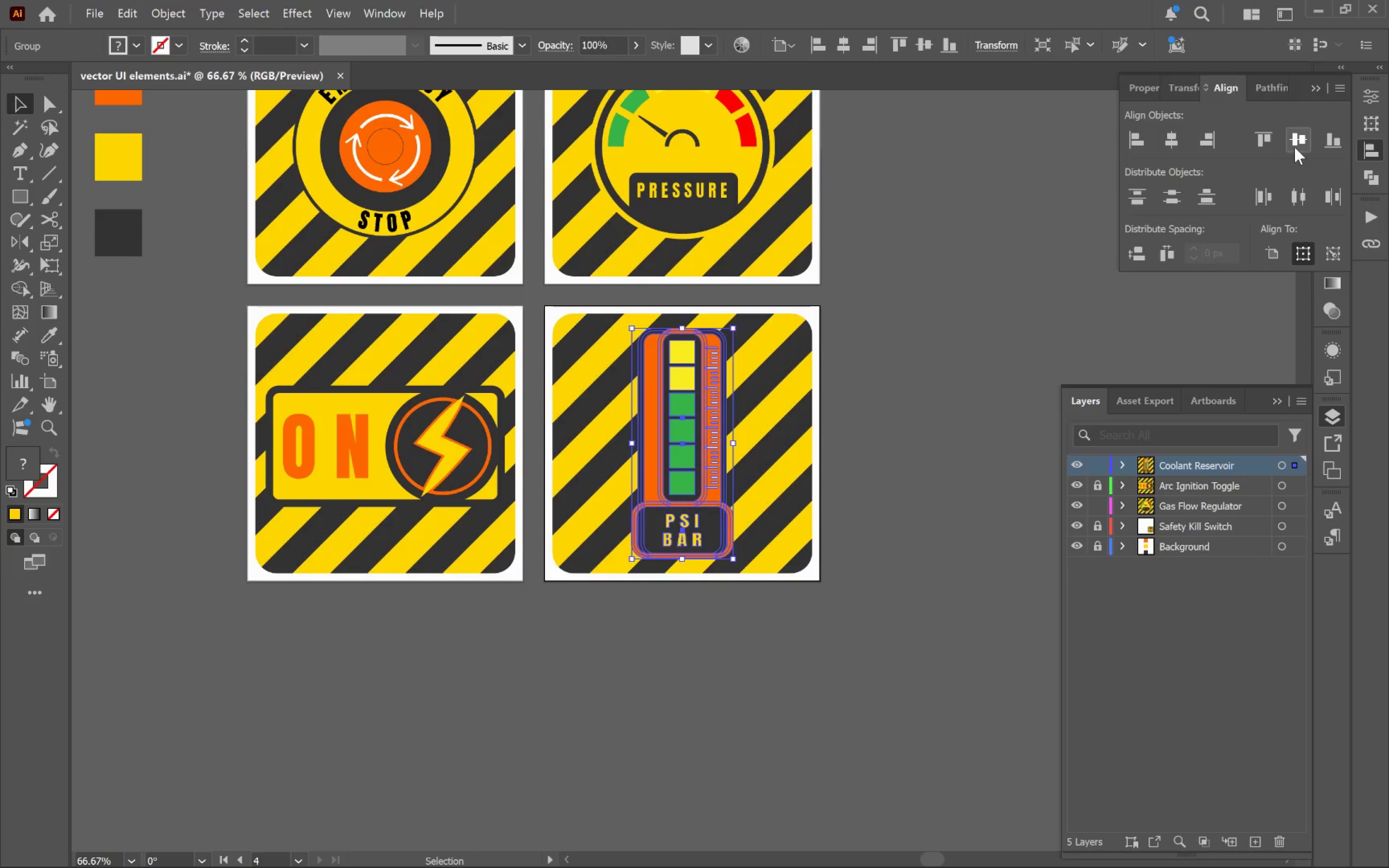 
left_click([1299, 142])
 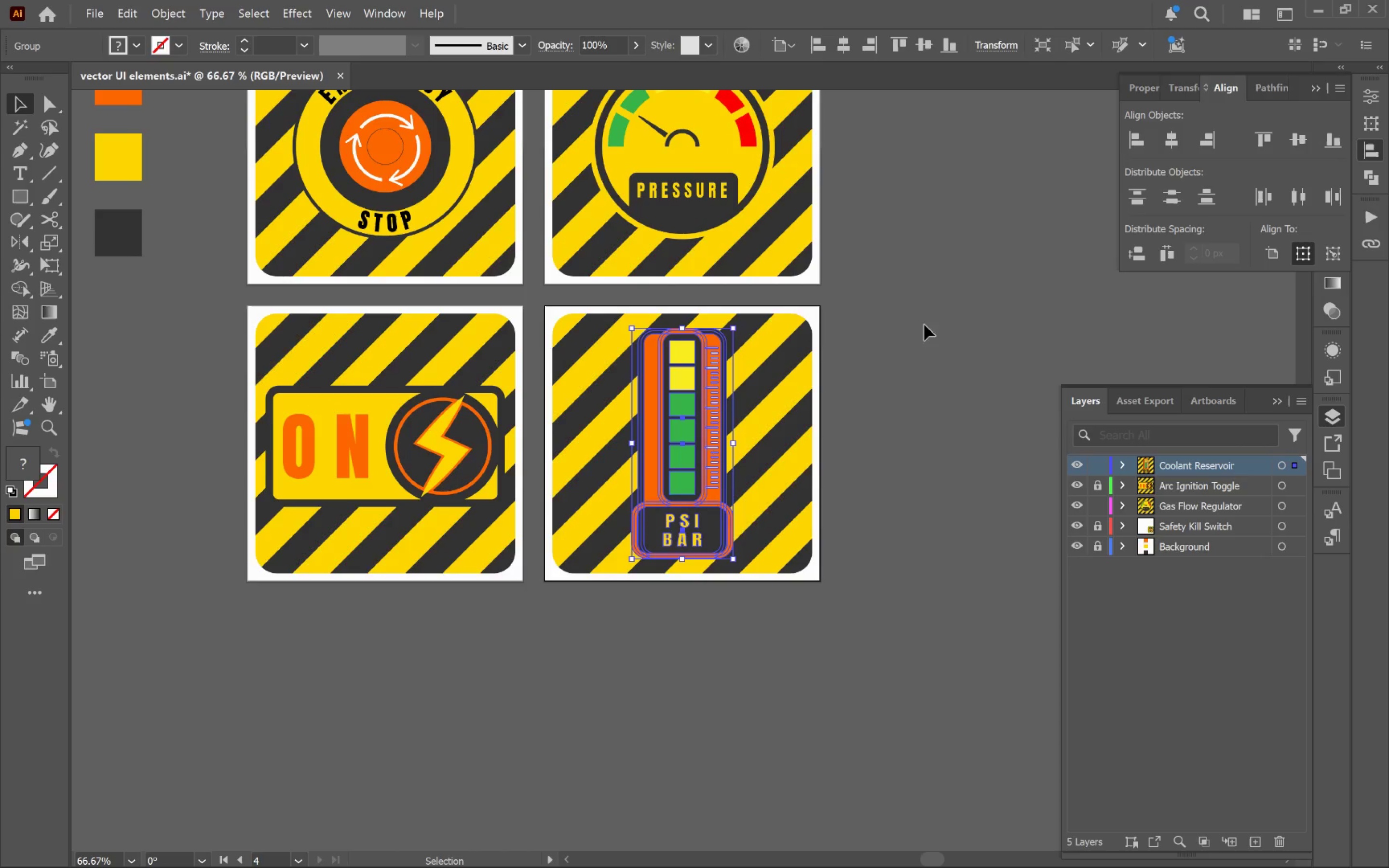 
left_click([938, 358])
 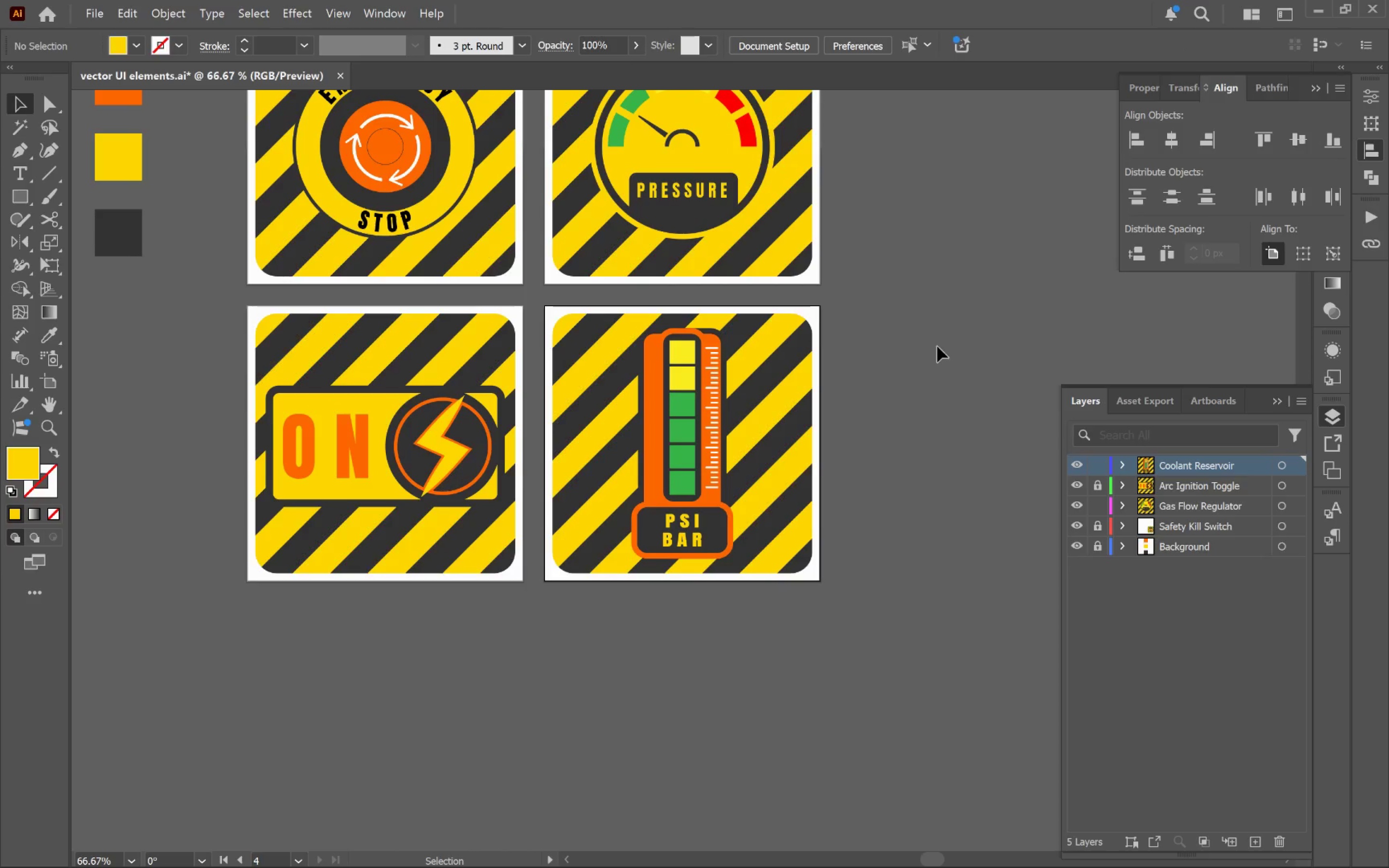 
hold_key(key=AltLeft, duration=0.52)
 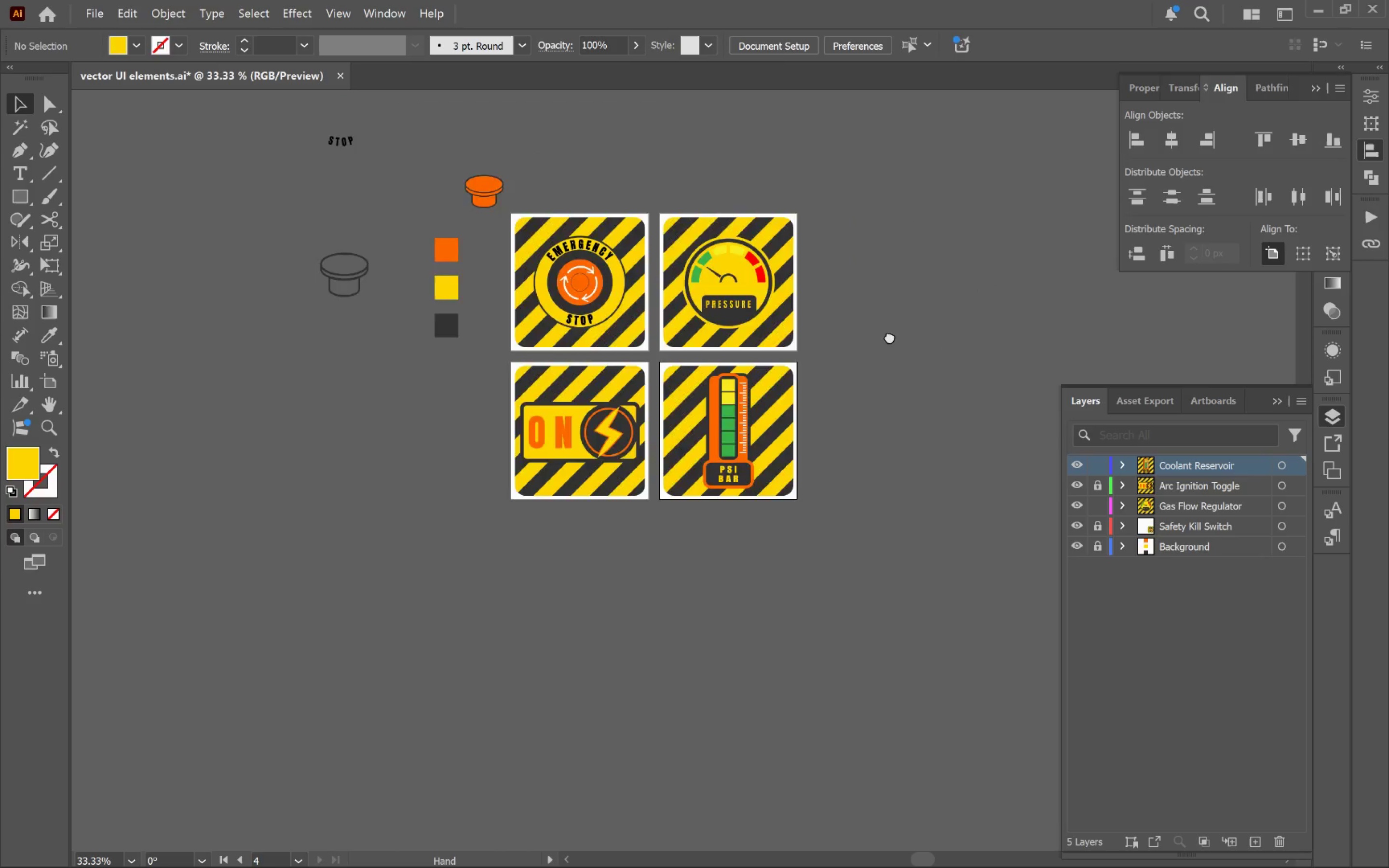 
hold_key(key=Space, duration=1.02)
 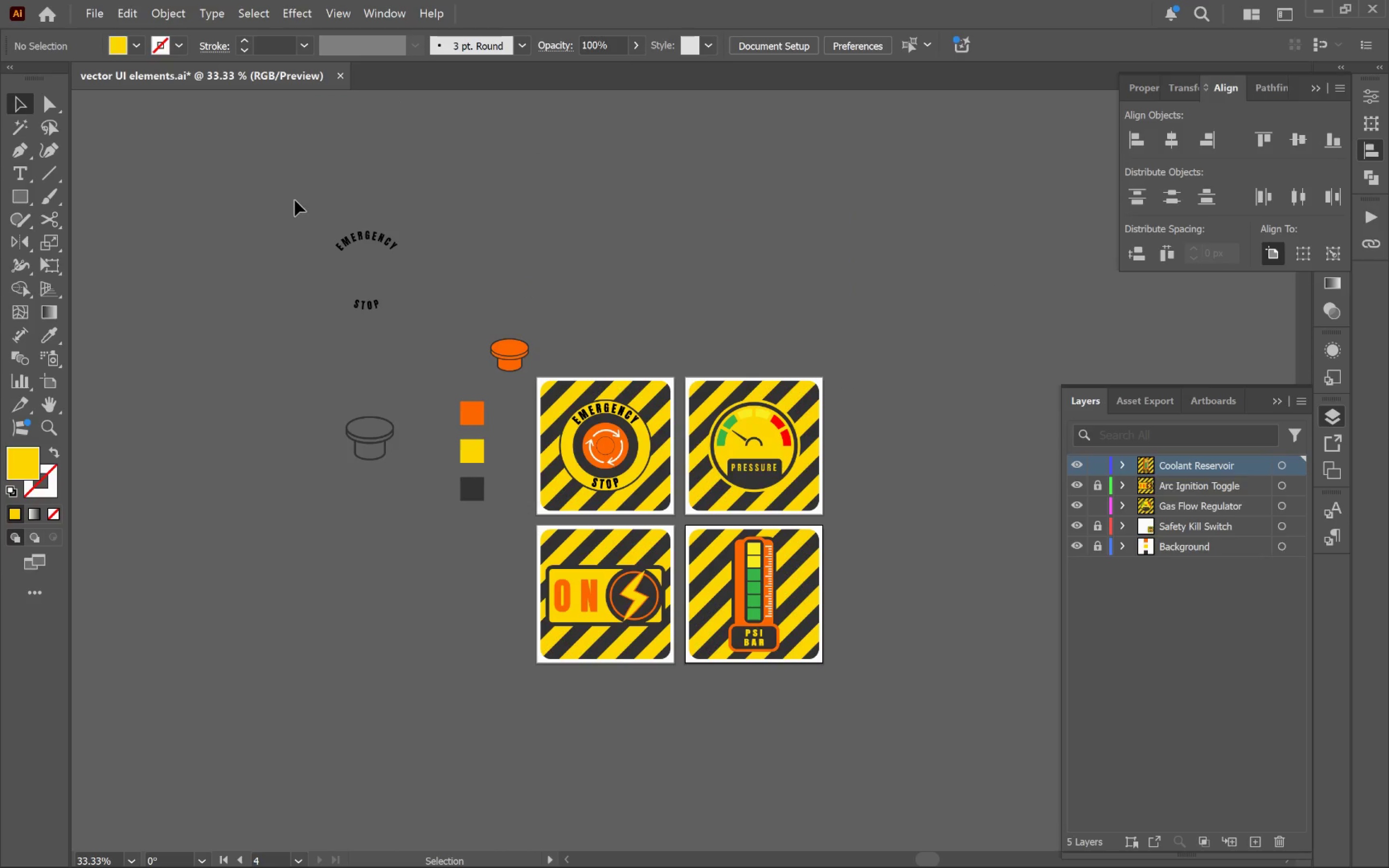 
left_click_drag(start_coordinate=[987, 284], to_coordinate=[933, 485])
 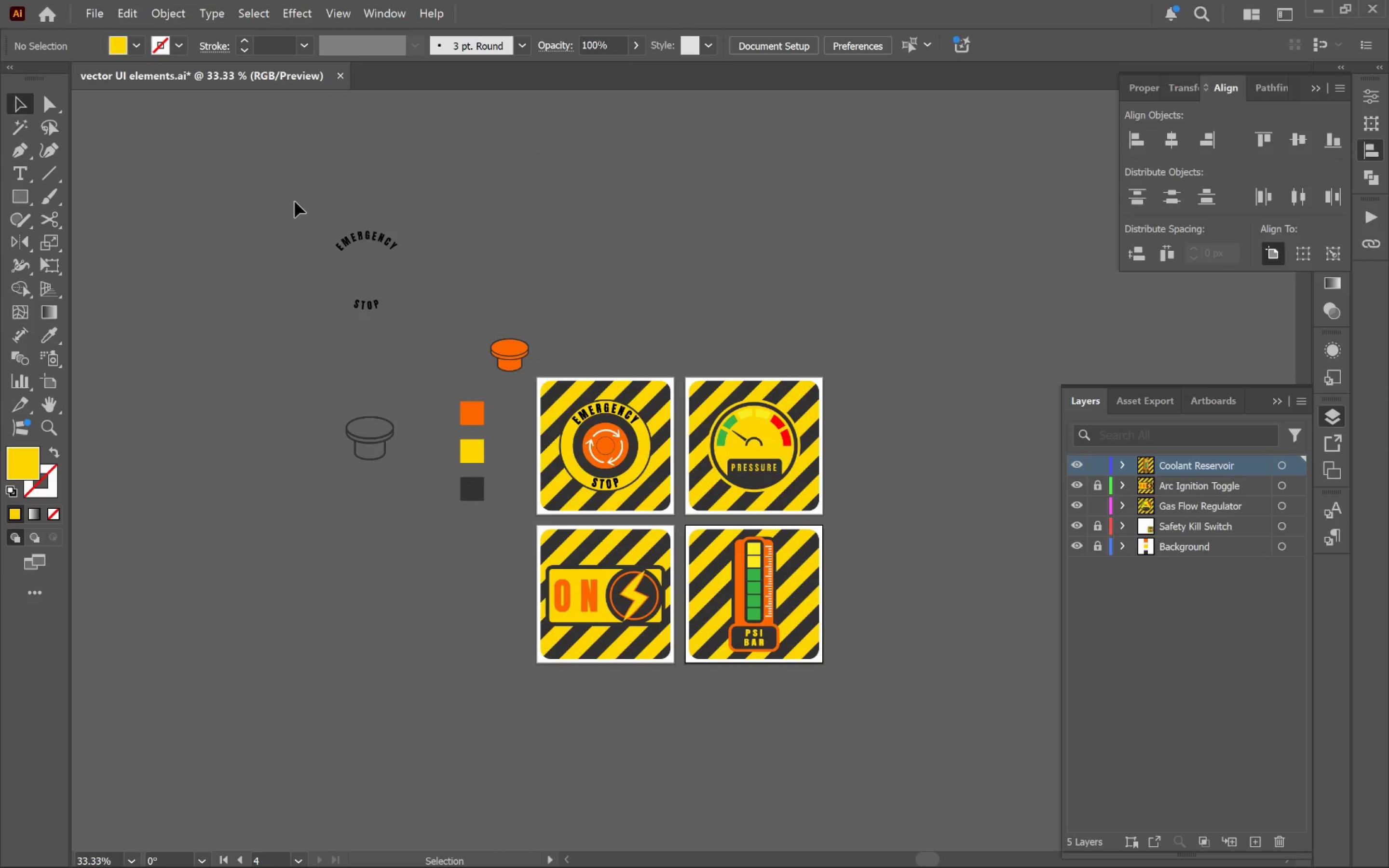 
scroll: coordinate [934, 341], scroll_direction: down, amount: 2.0
 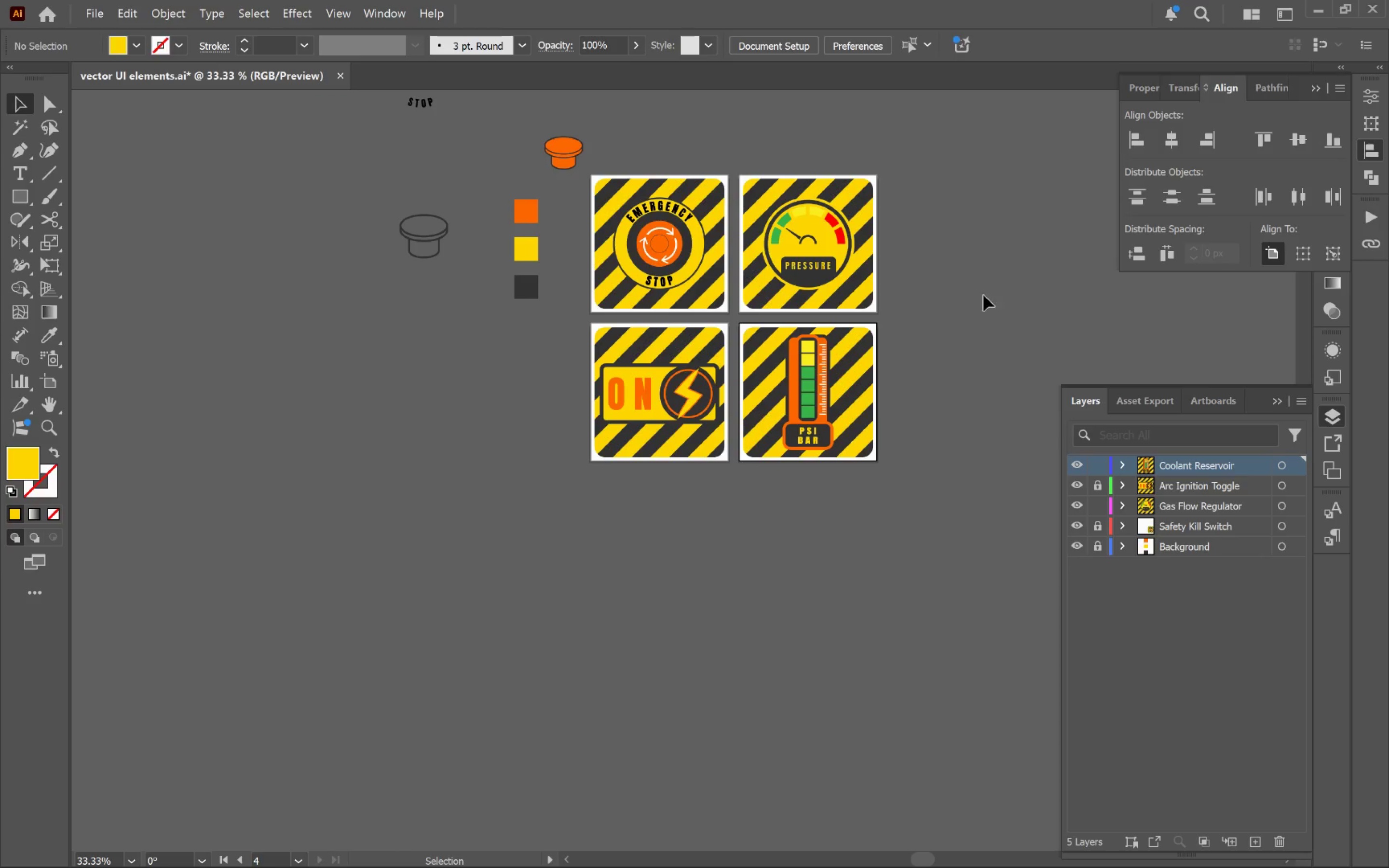 
left_click_drag(start_coordinate=[295, 200], to_coordinate=[520, 539])
 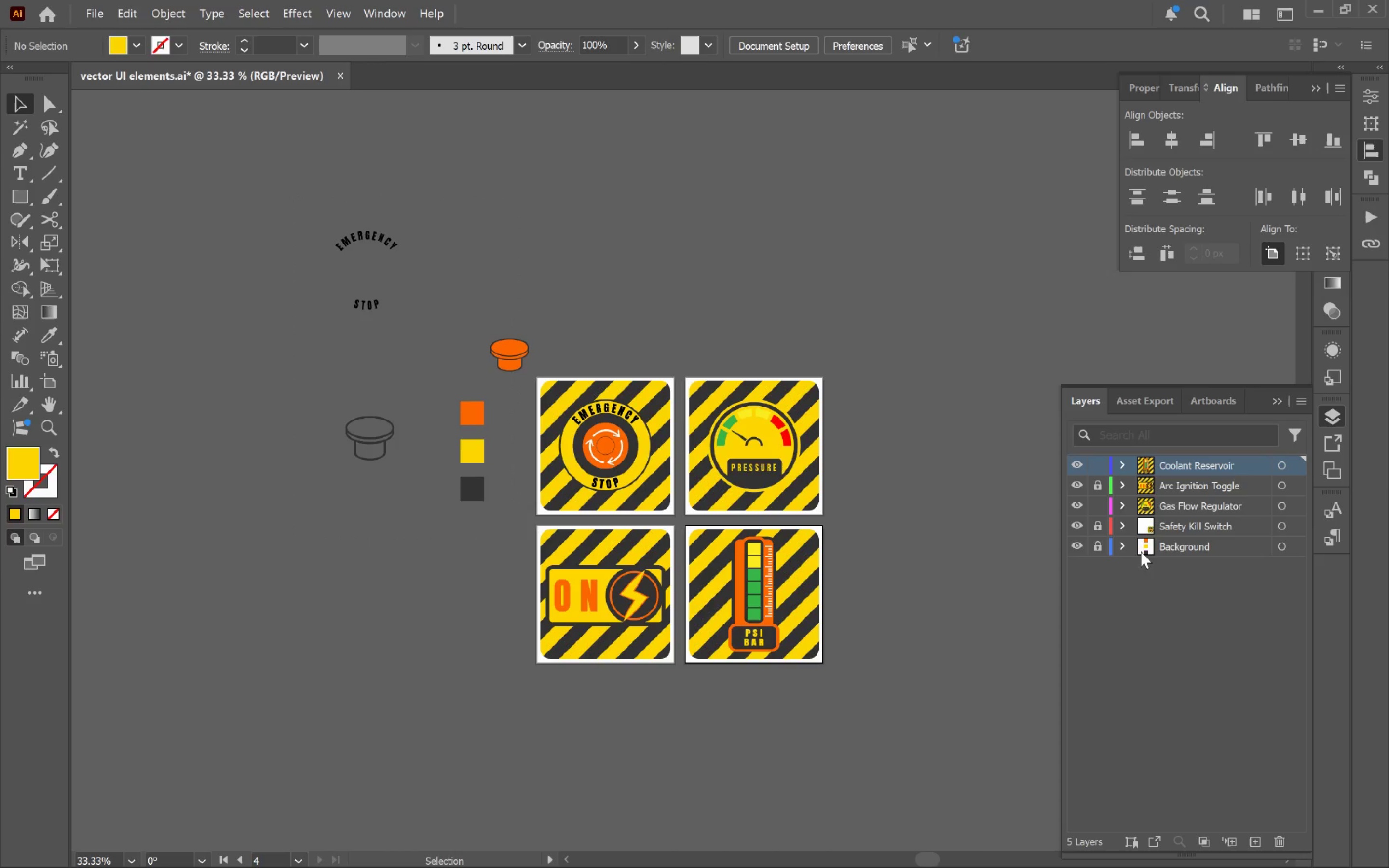 
left_click([1077, 543])
 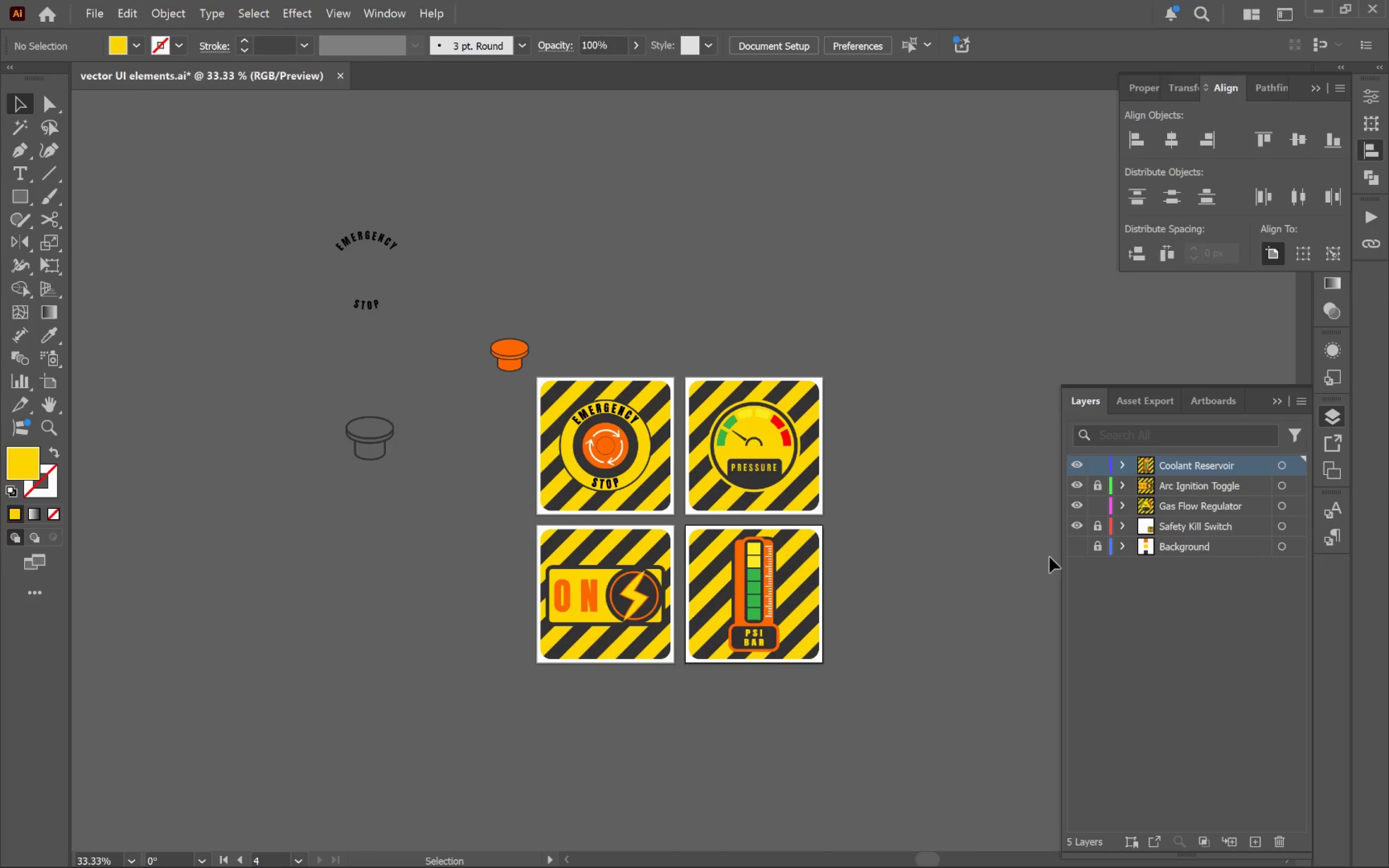 
left_click([1081, 547])
 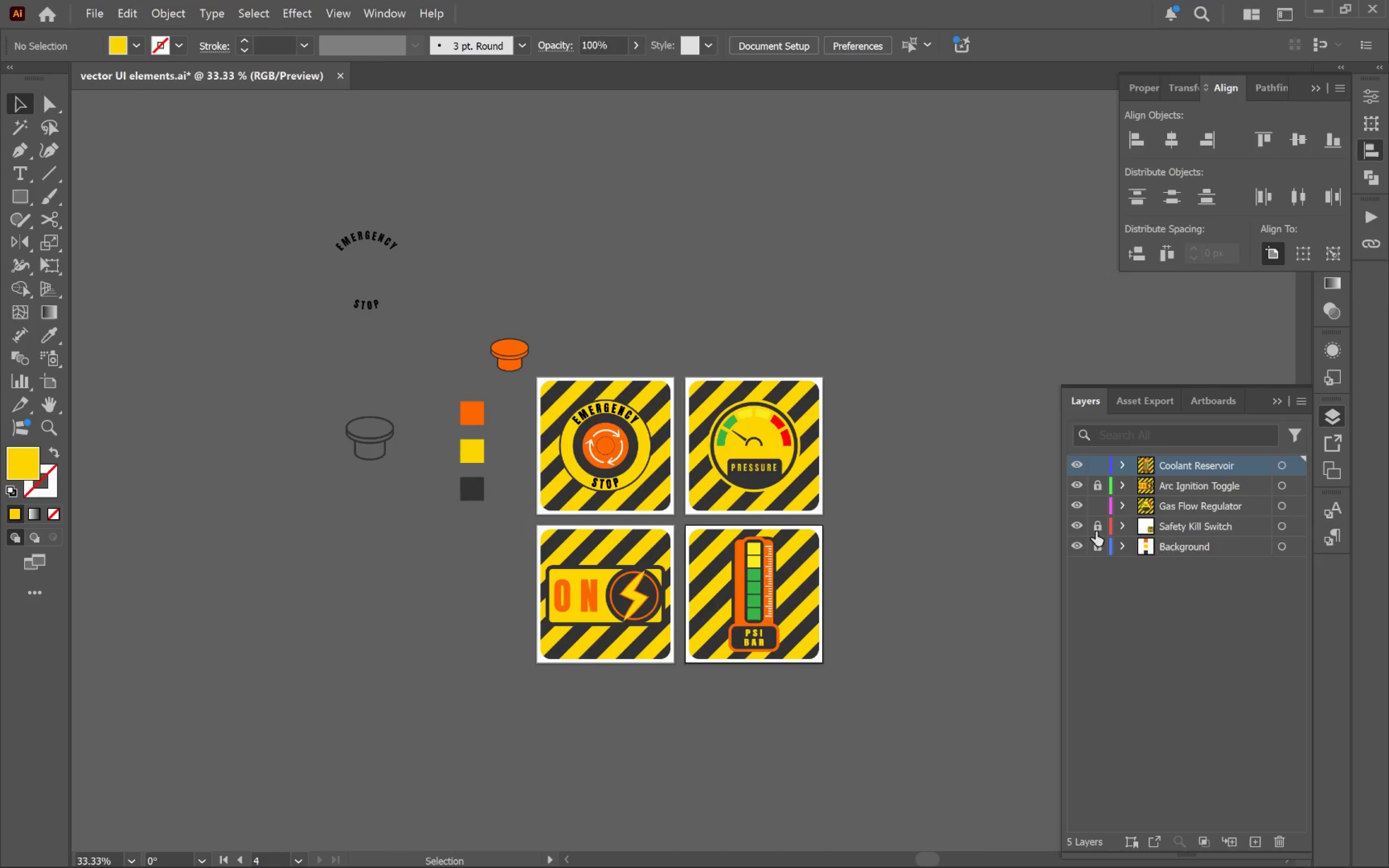 
left_click([1098, 529])
 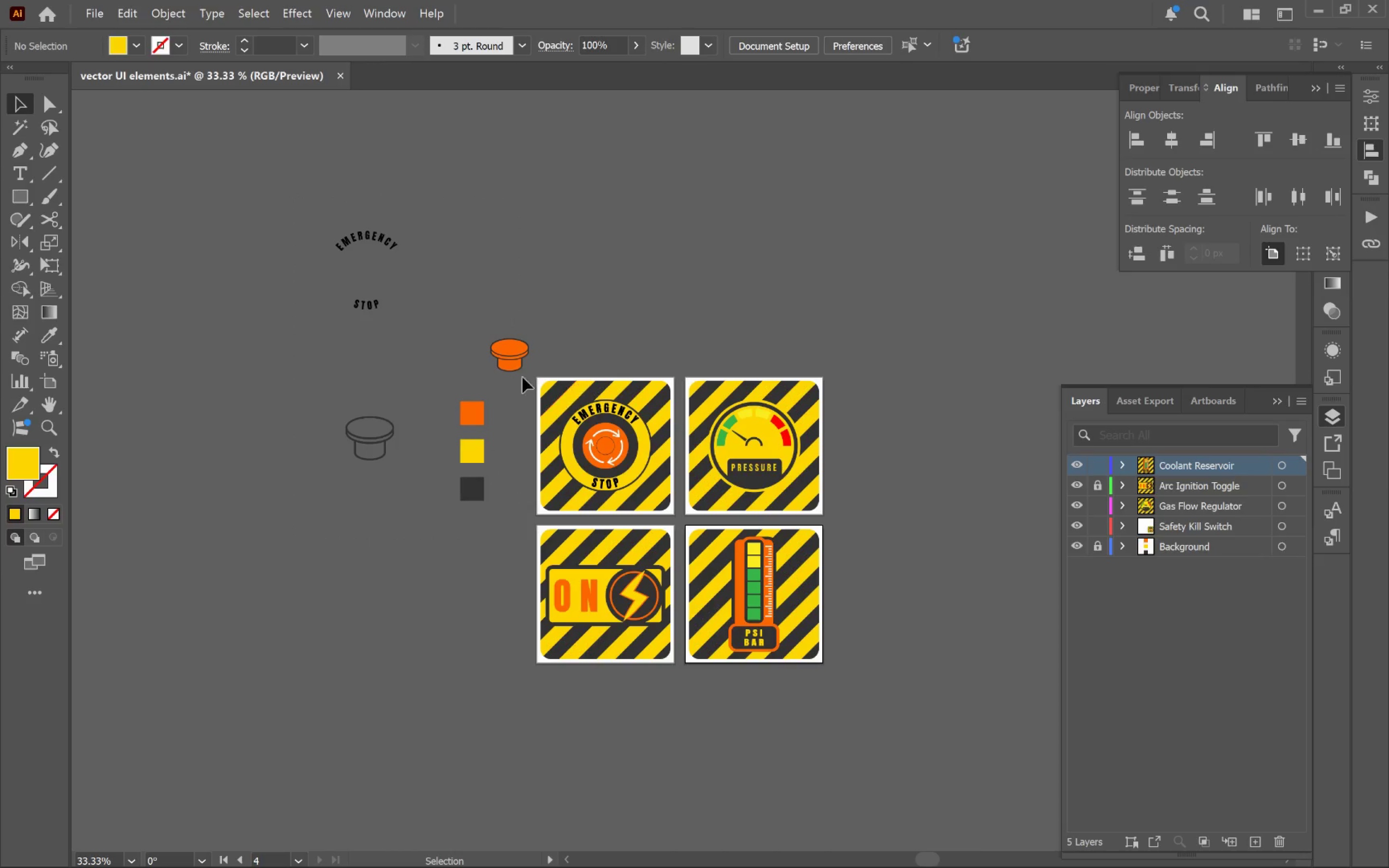 
left_click([501, 349])
 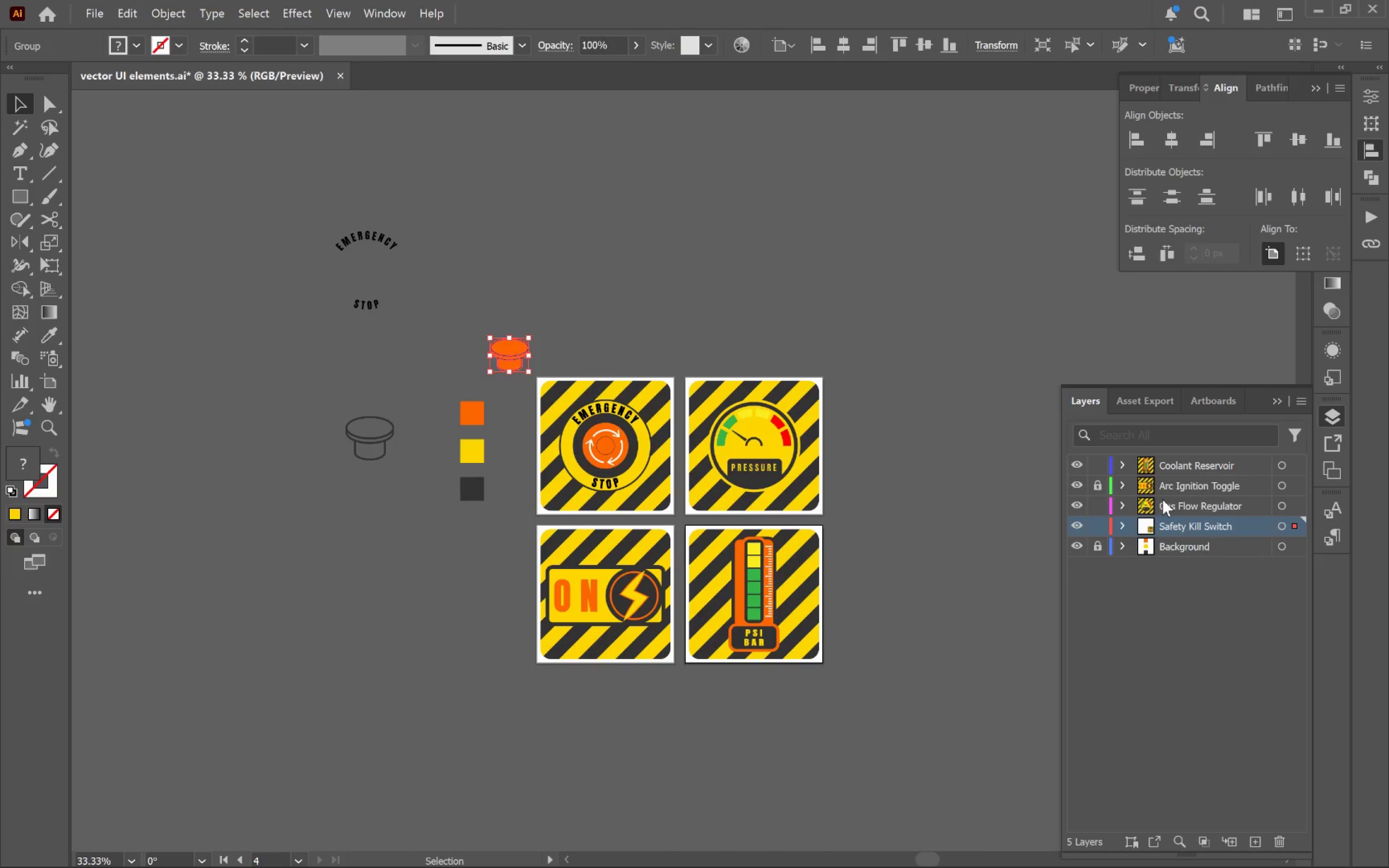 
left_click_drag(start_coordinate=[1296, 522], to_coordinate=[1302, 543])
 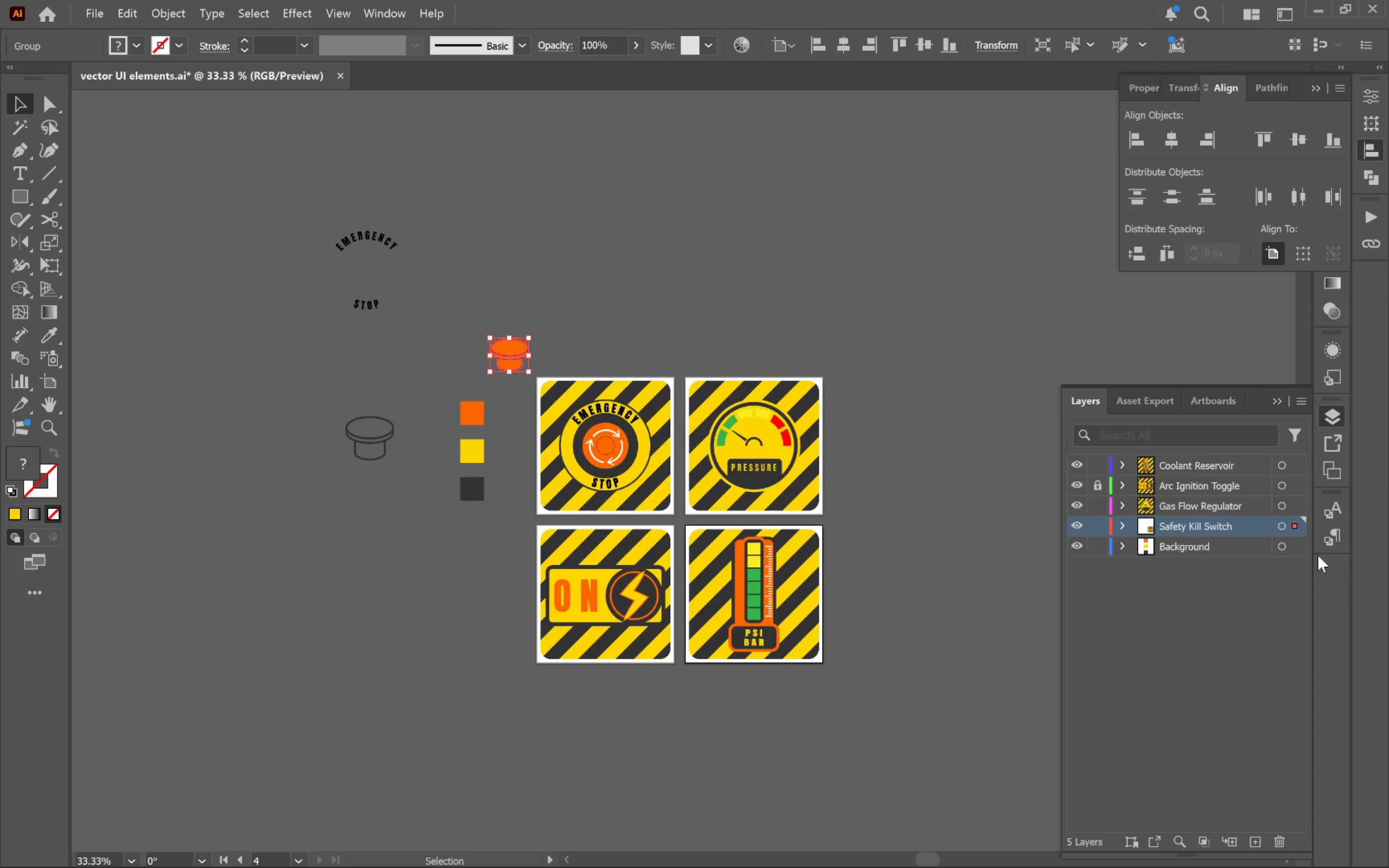 
left_click_drag(start_coordinate=[1296, 530], to_coordinate=[1303, 549])
 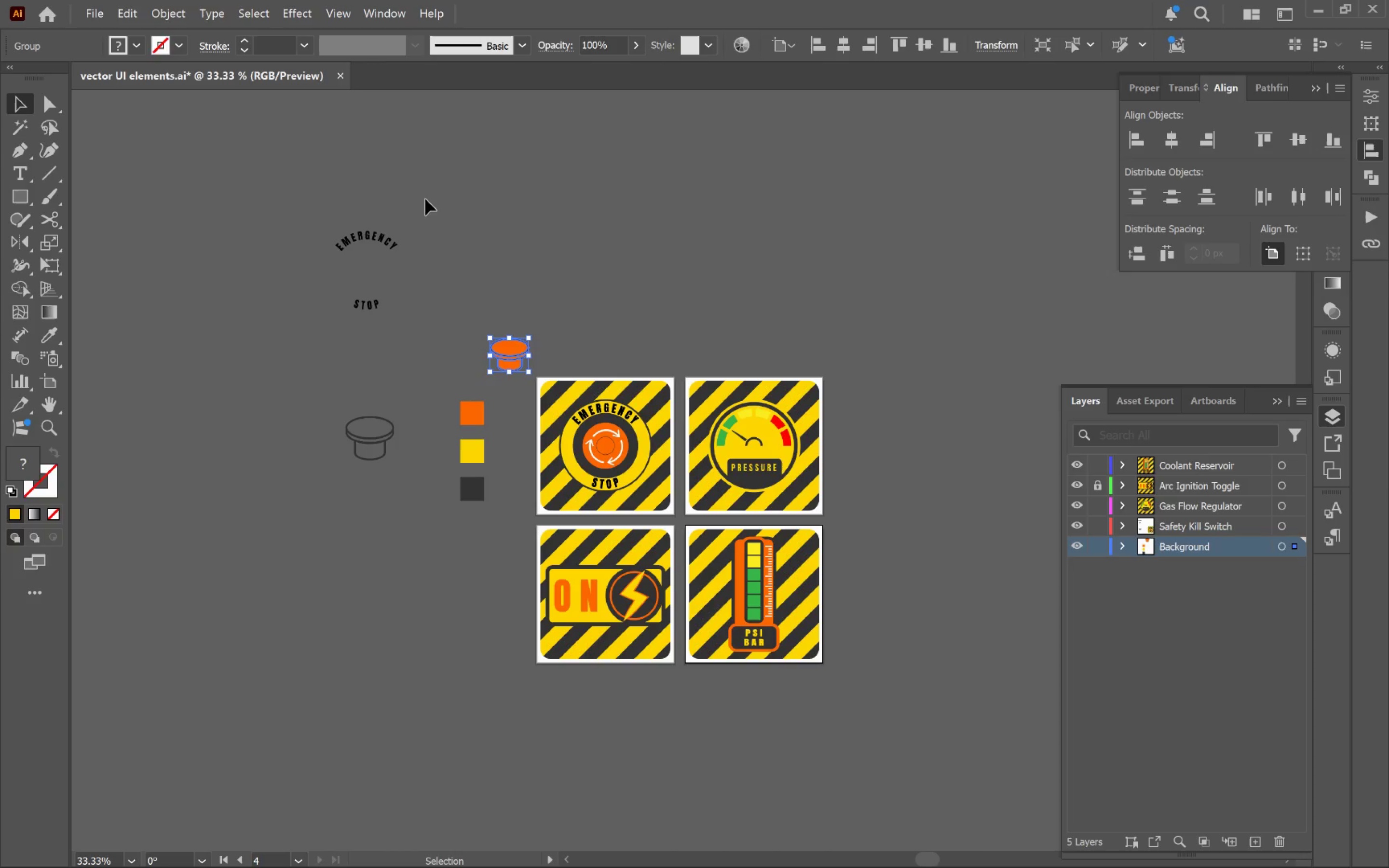 
left_click_drag(start_coordinate=[424, 199], to_coordinate=[299, 580])
 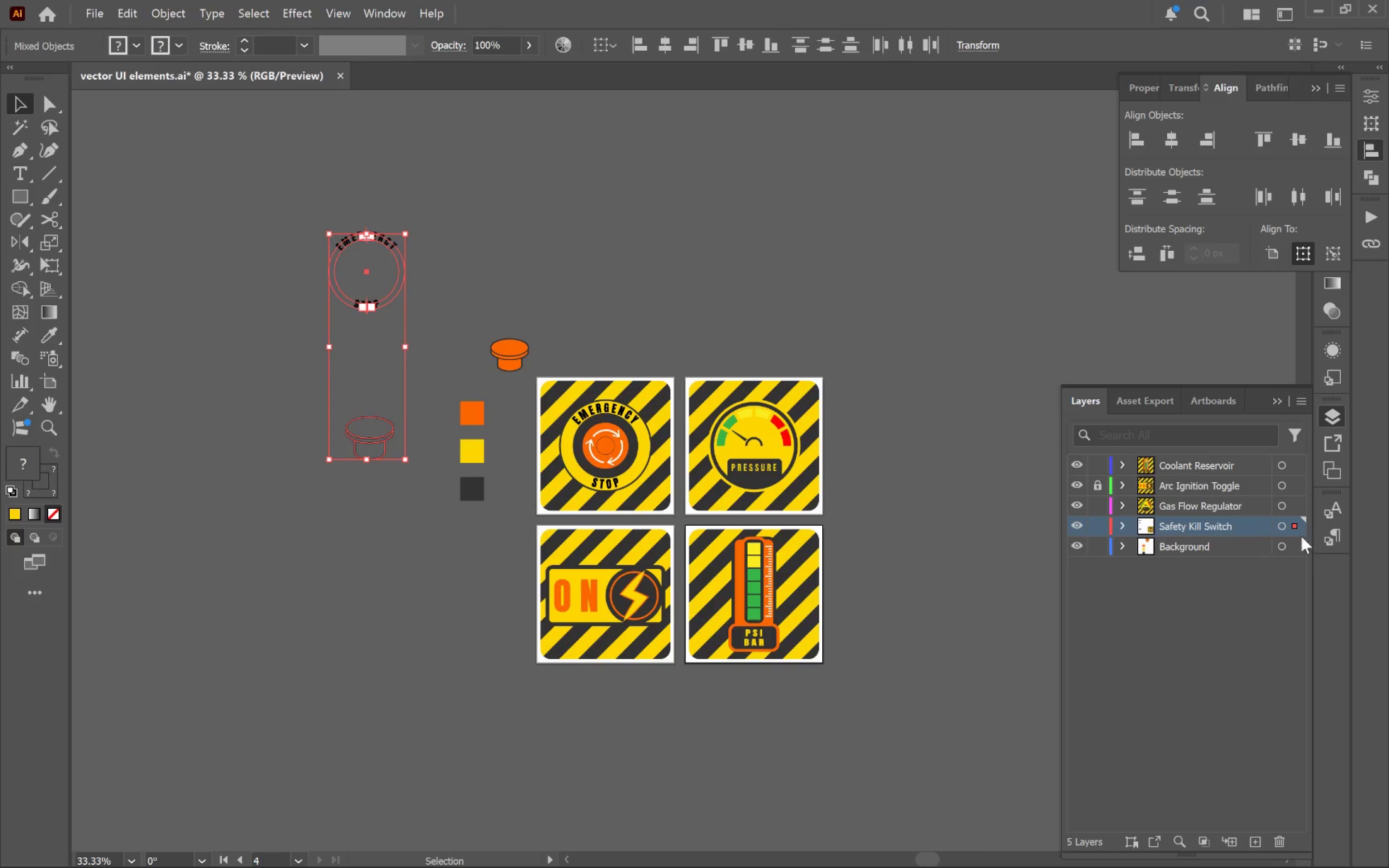 
left_click_drag(start_coordinate=[1296, 523], to_coordinate=[1299, 542])
 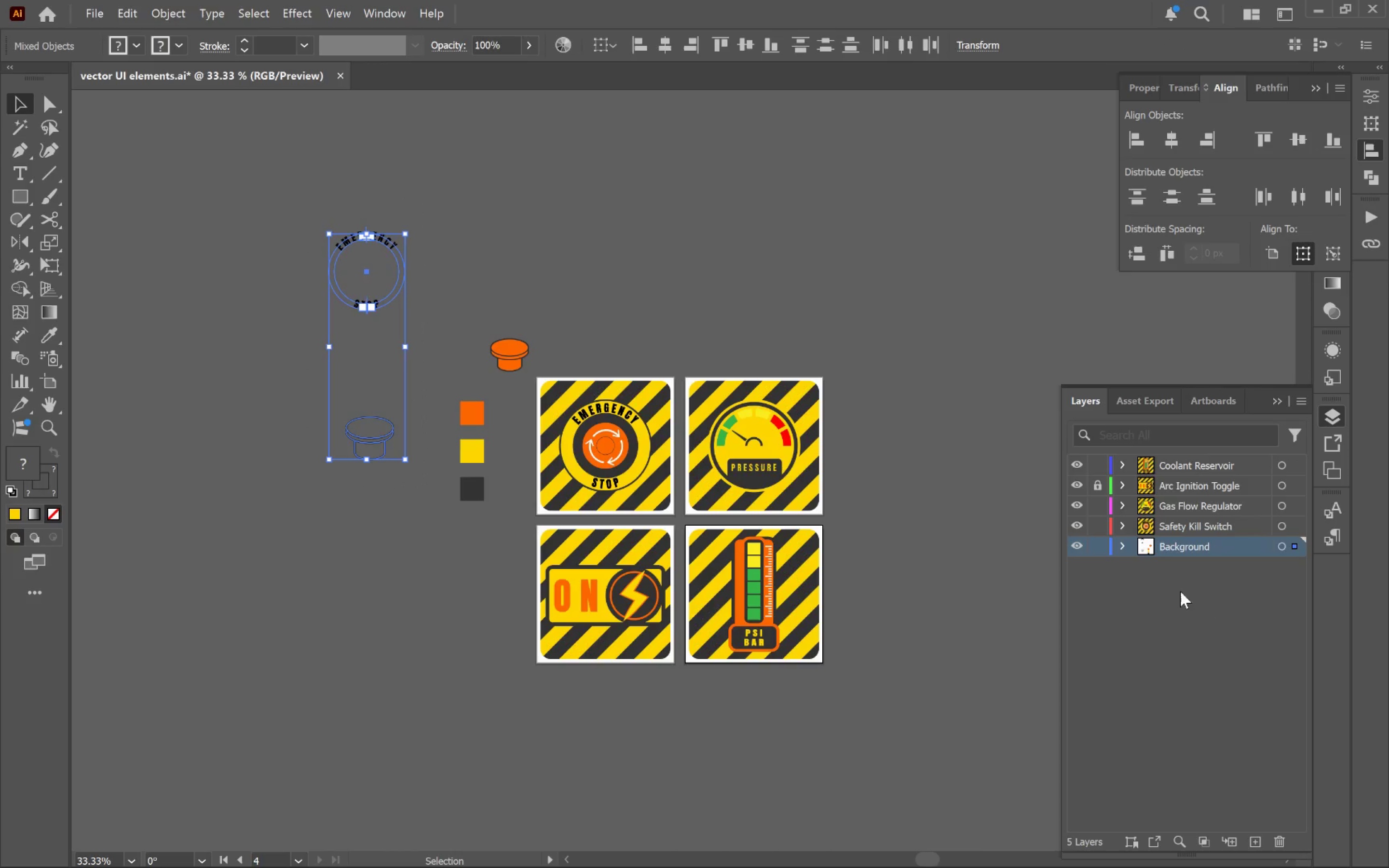 
mouse_move([1101, 541])
 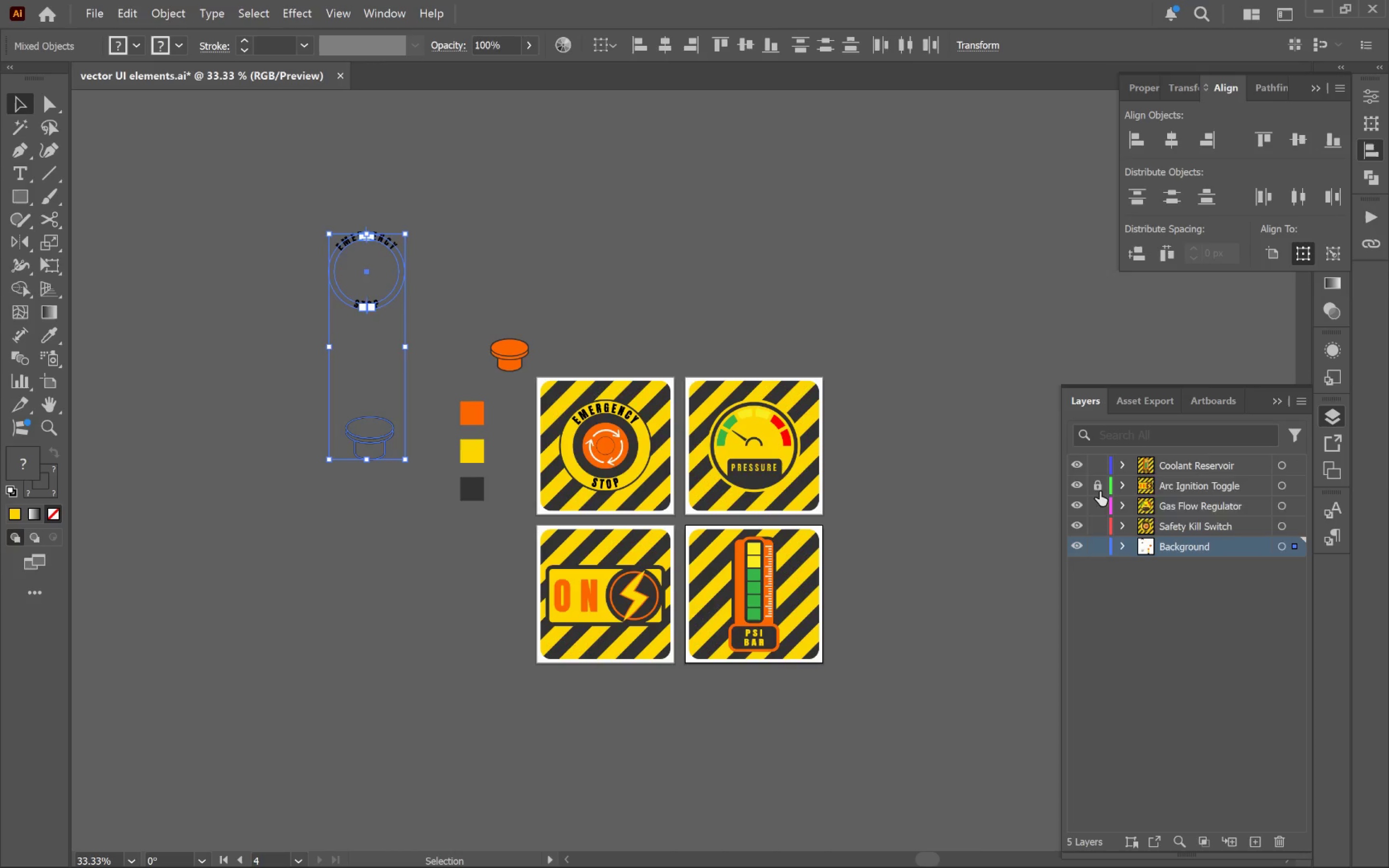 
left_click([1098, 486])
 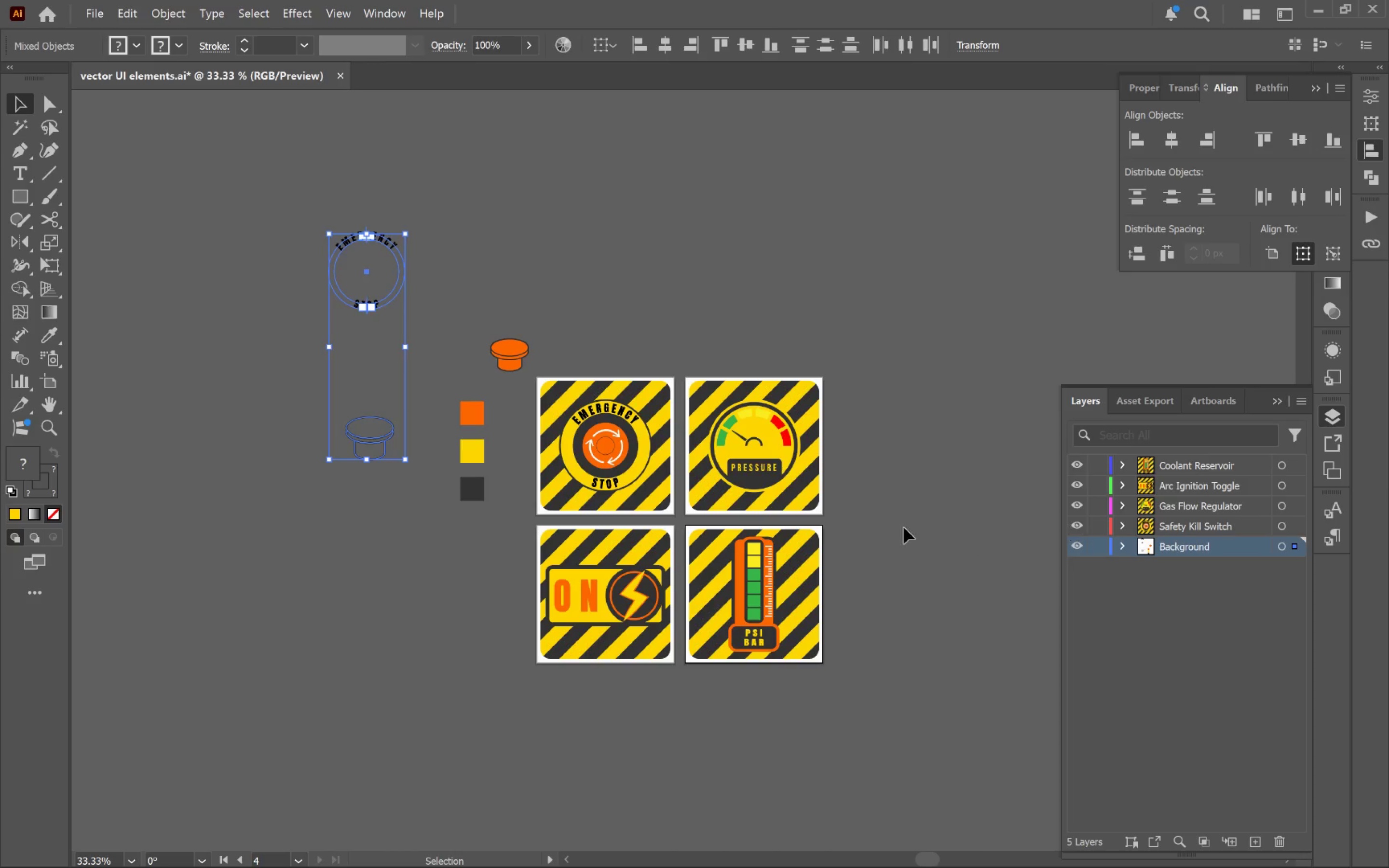 
left_click([904, 510])
 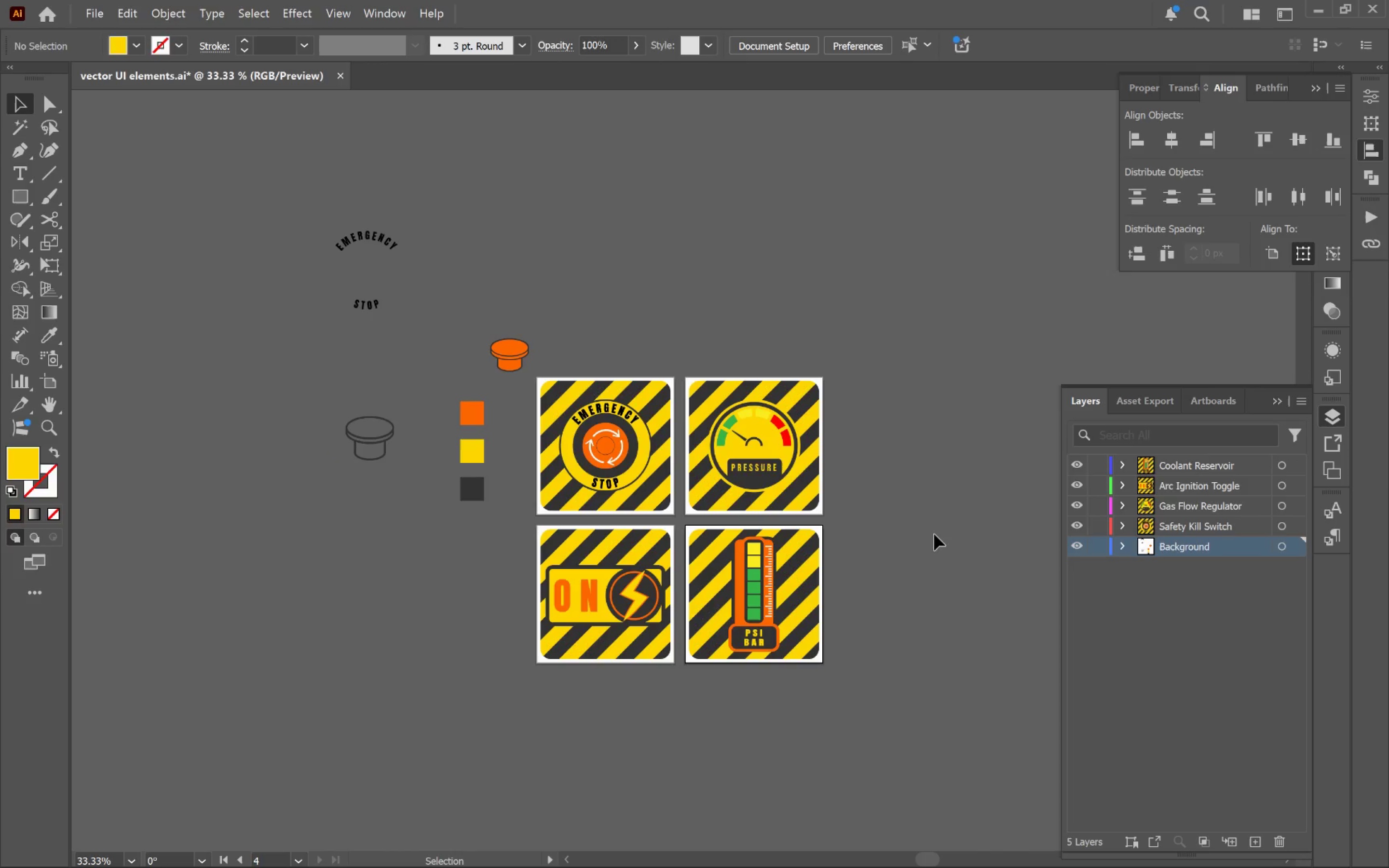 
key(Control+S)
 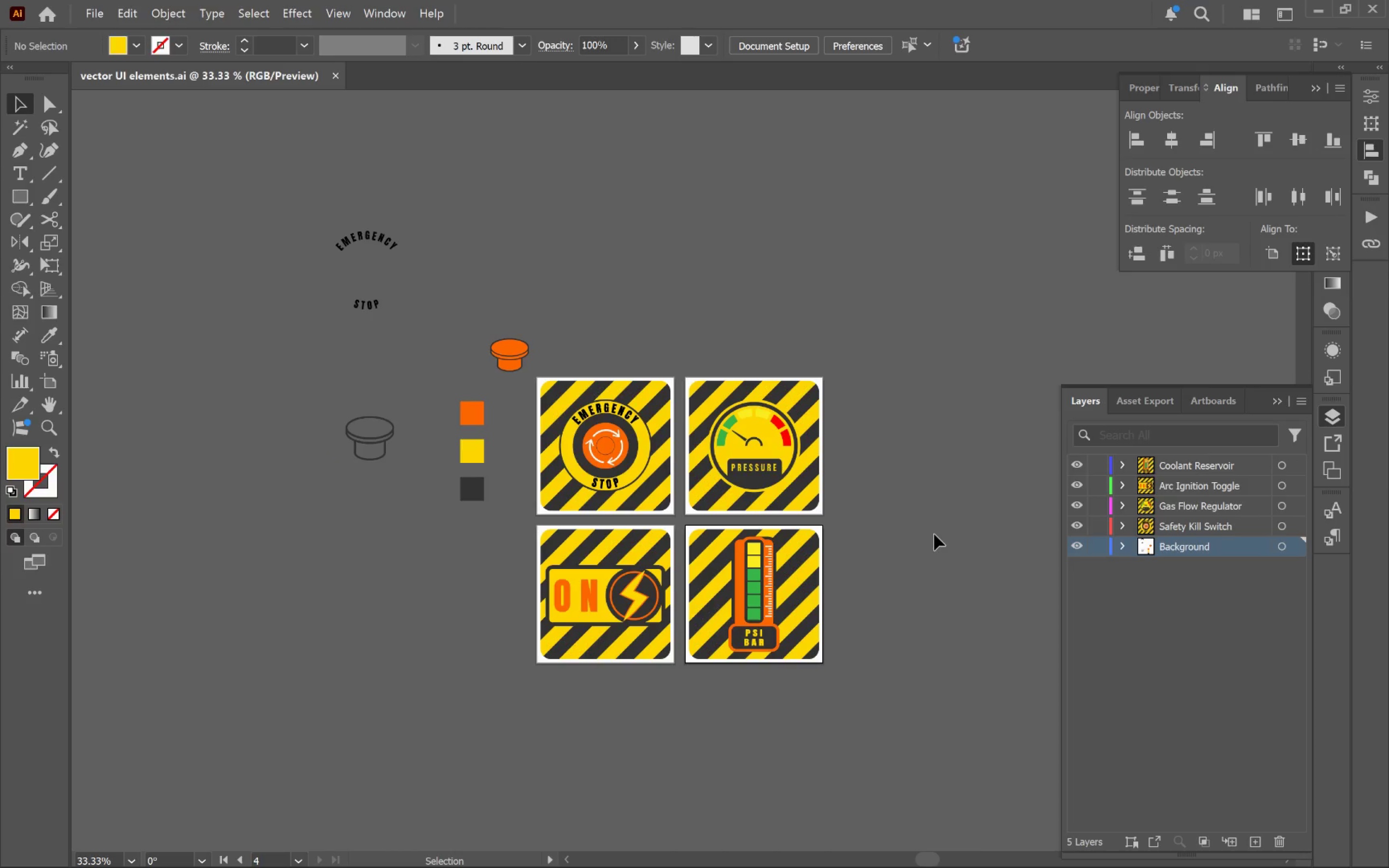 
hold_key(key=ControlLeft, duration=0.93)
 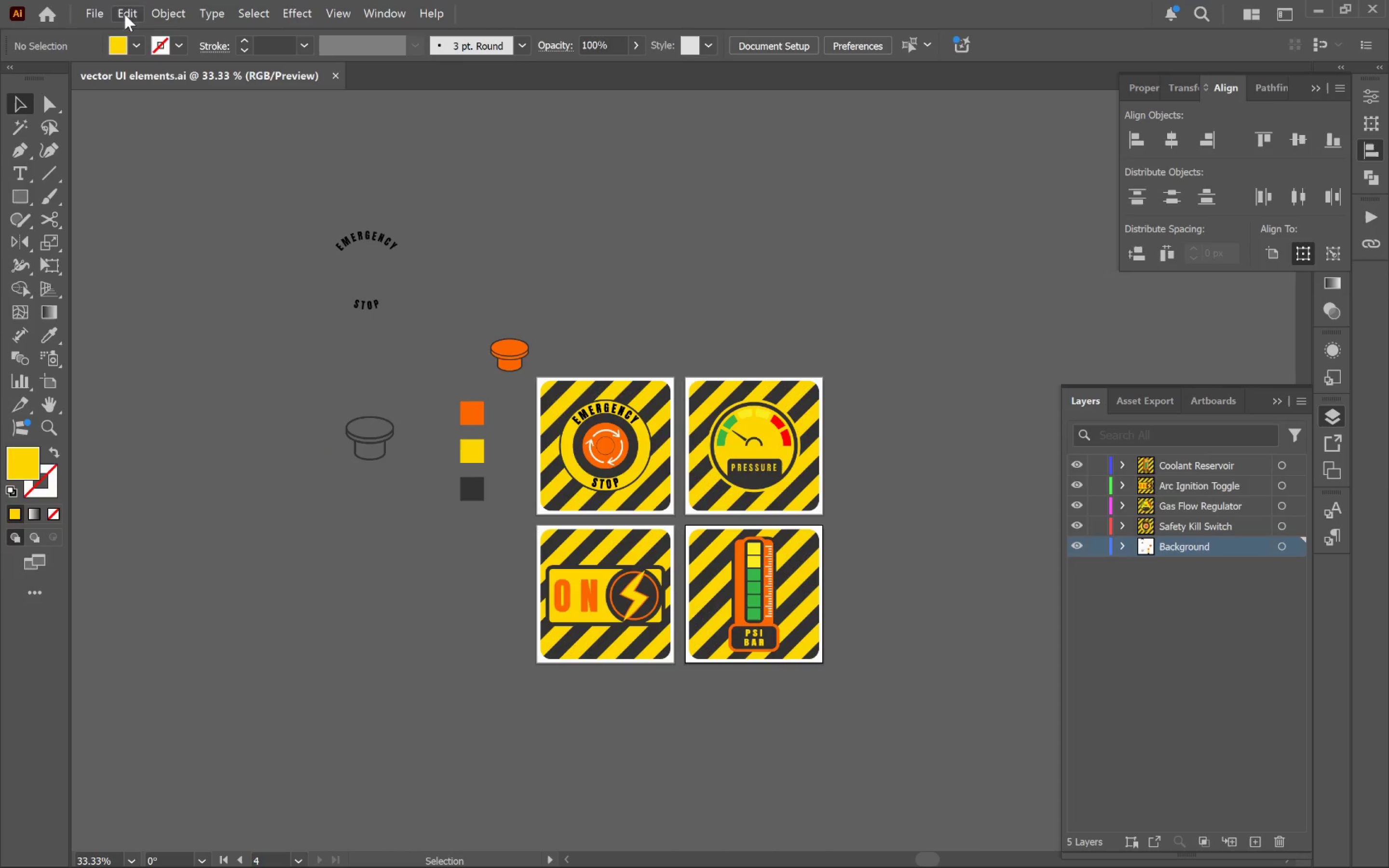 
left_click([99, 10])
 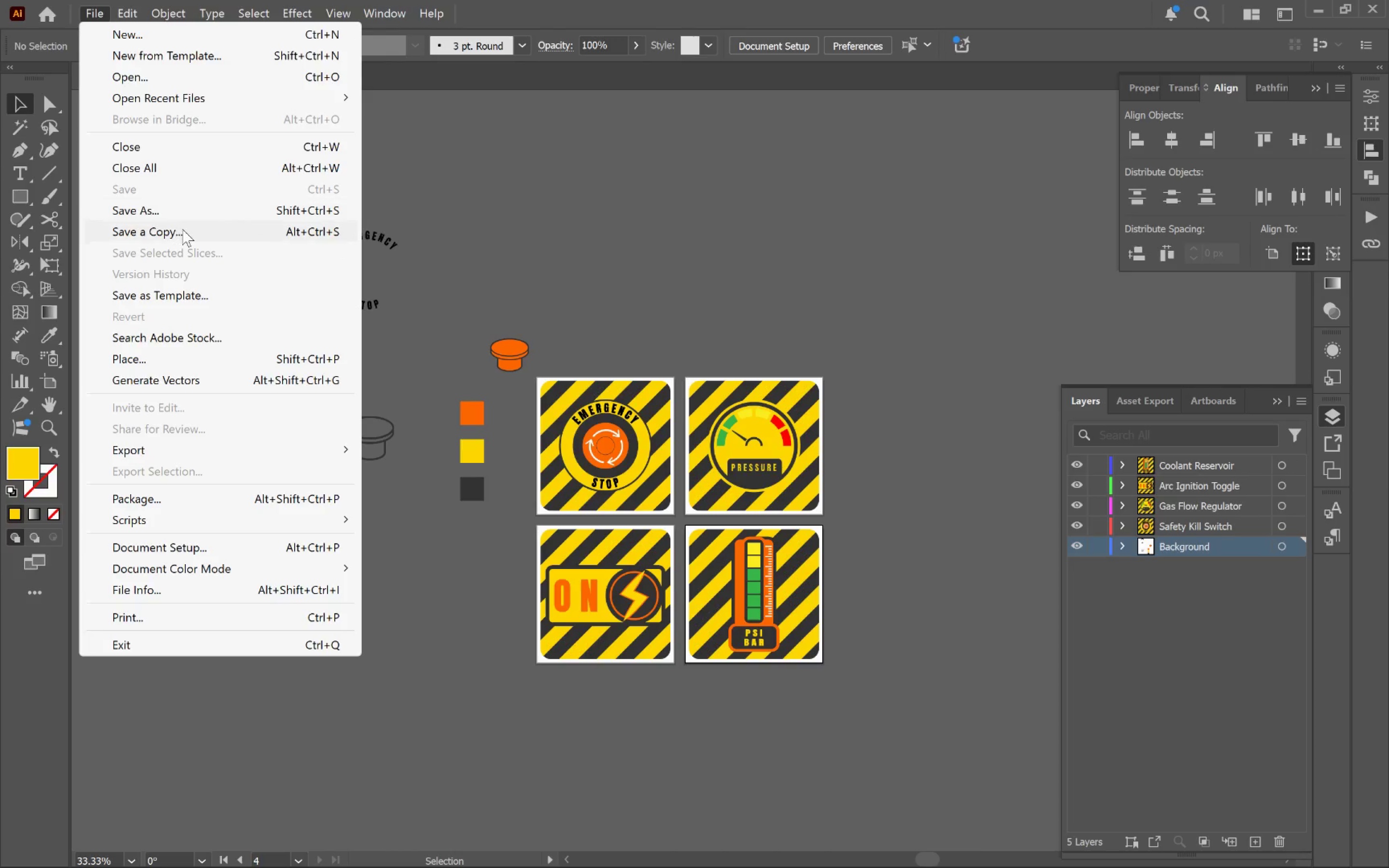 
left_click([184, 230])
 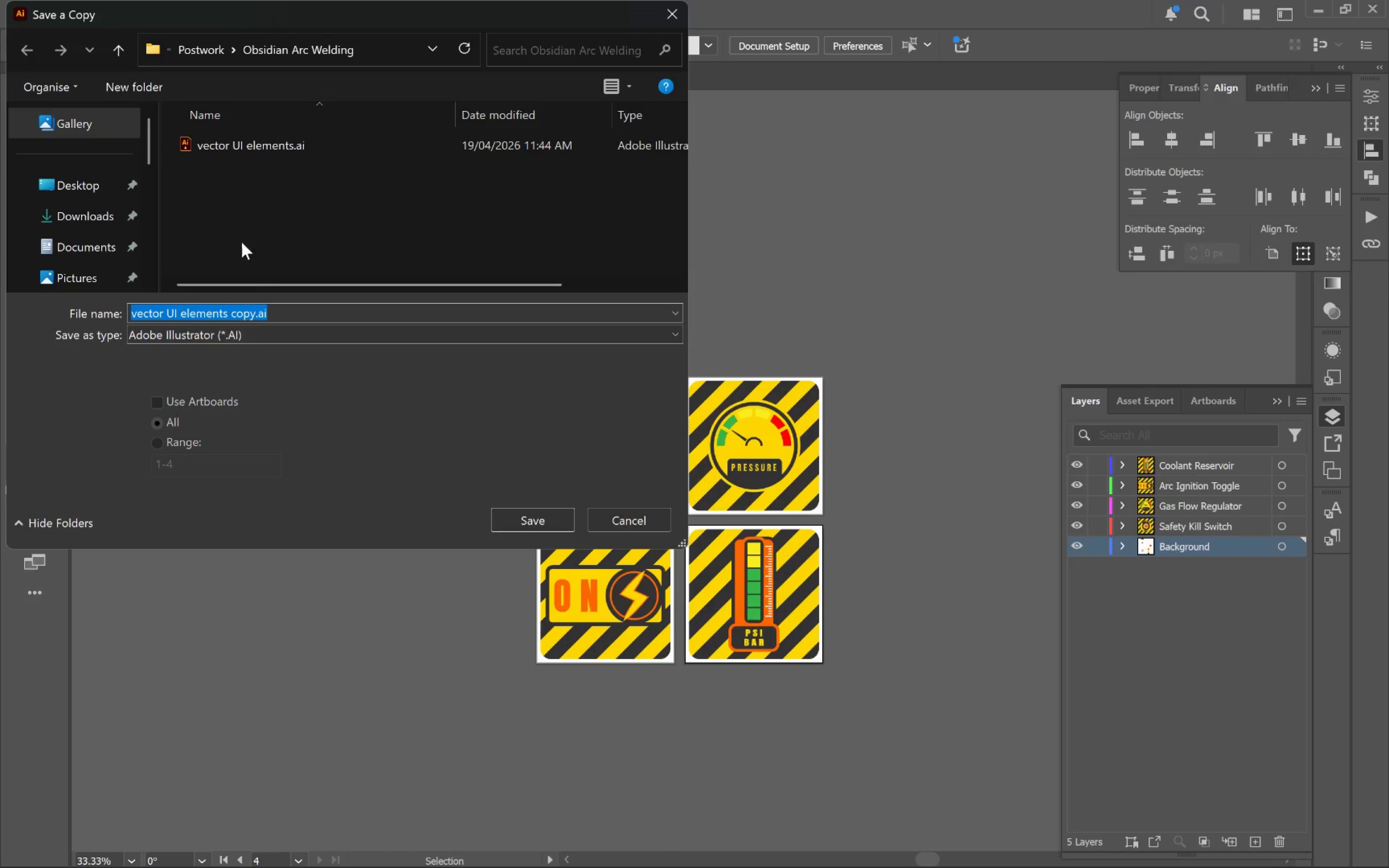 
left_click([266, 335])
 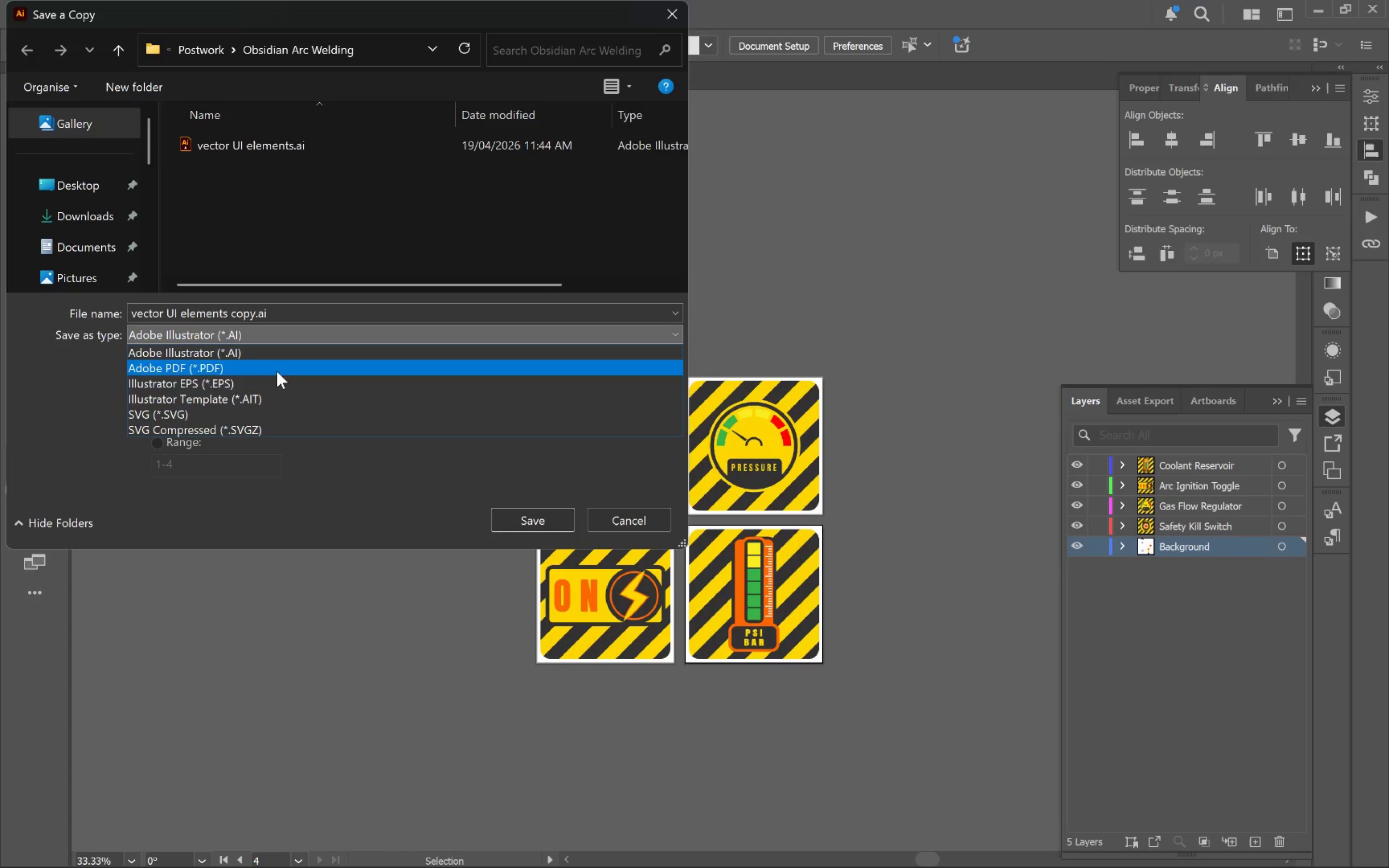 
left_click([277, 371])
 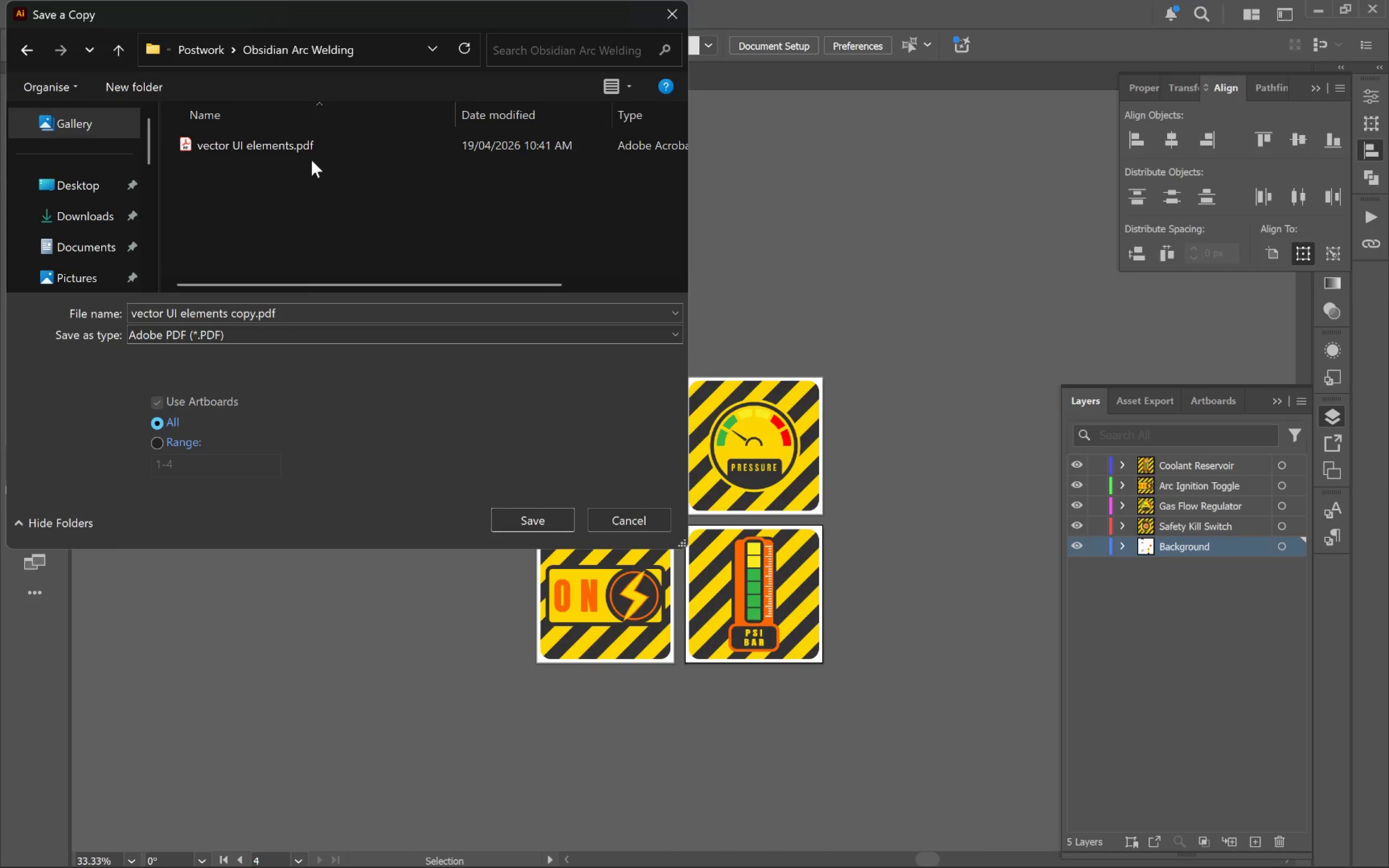 
double_click([312, 147])
 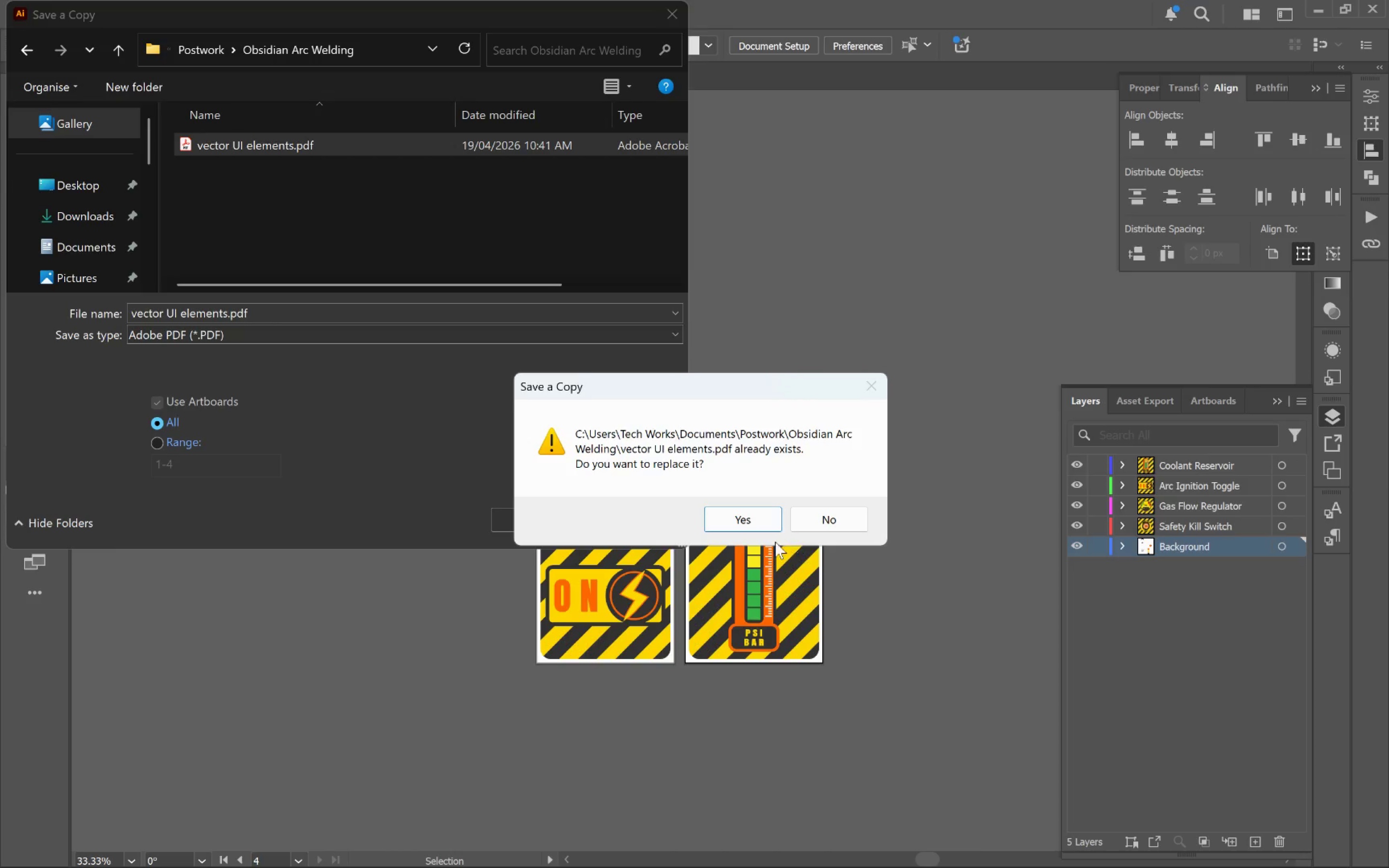 
left_click([752, 514])
 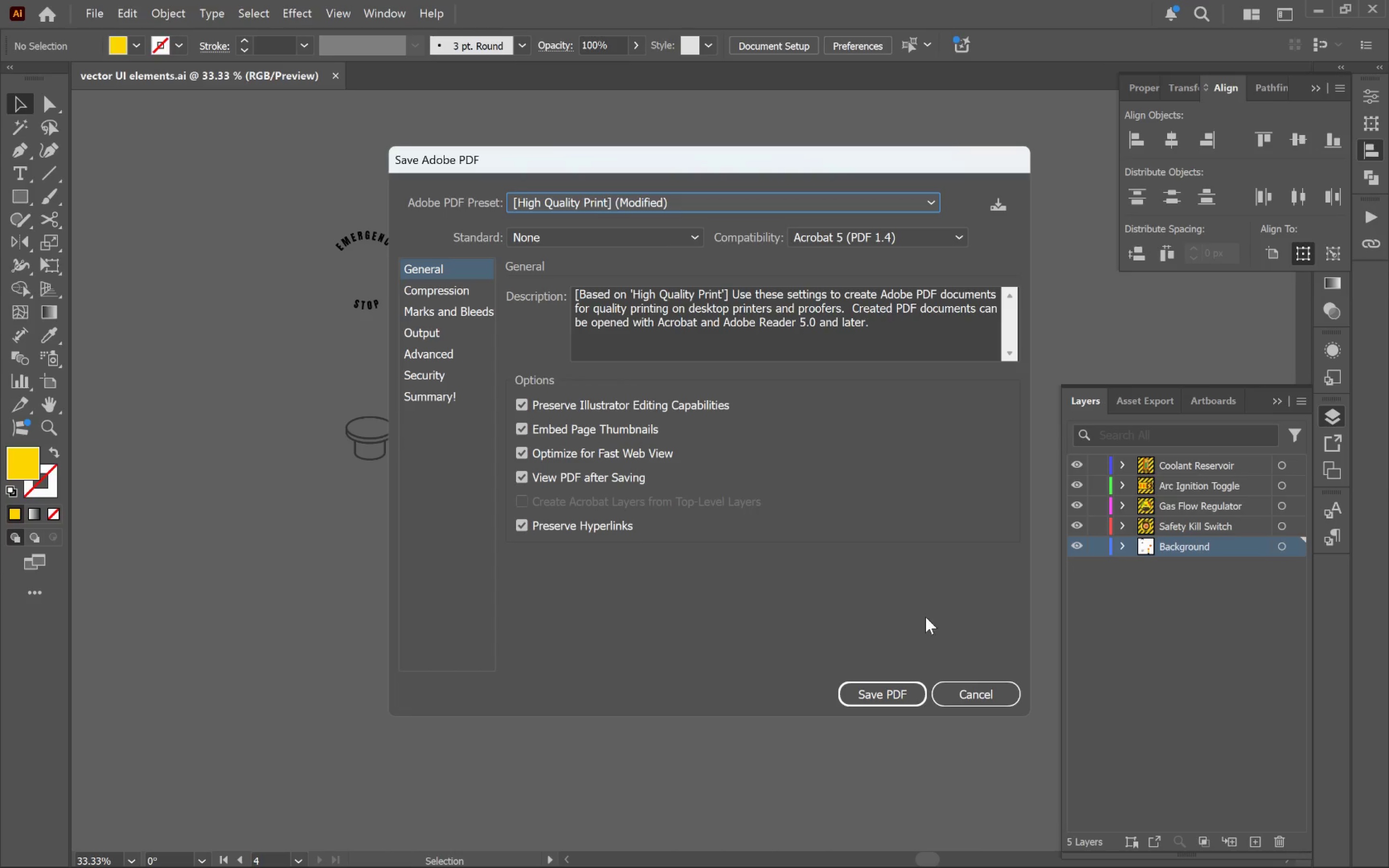 
left_click([889, 697])
 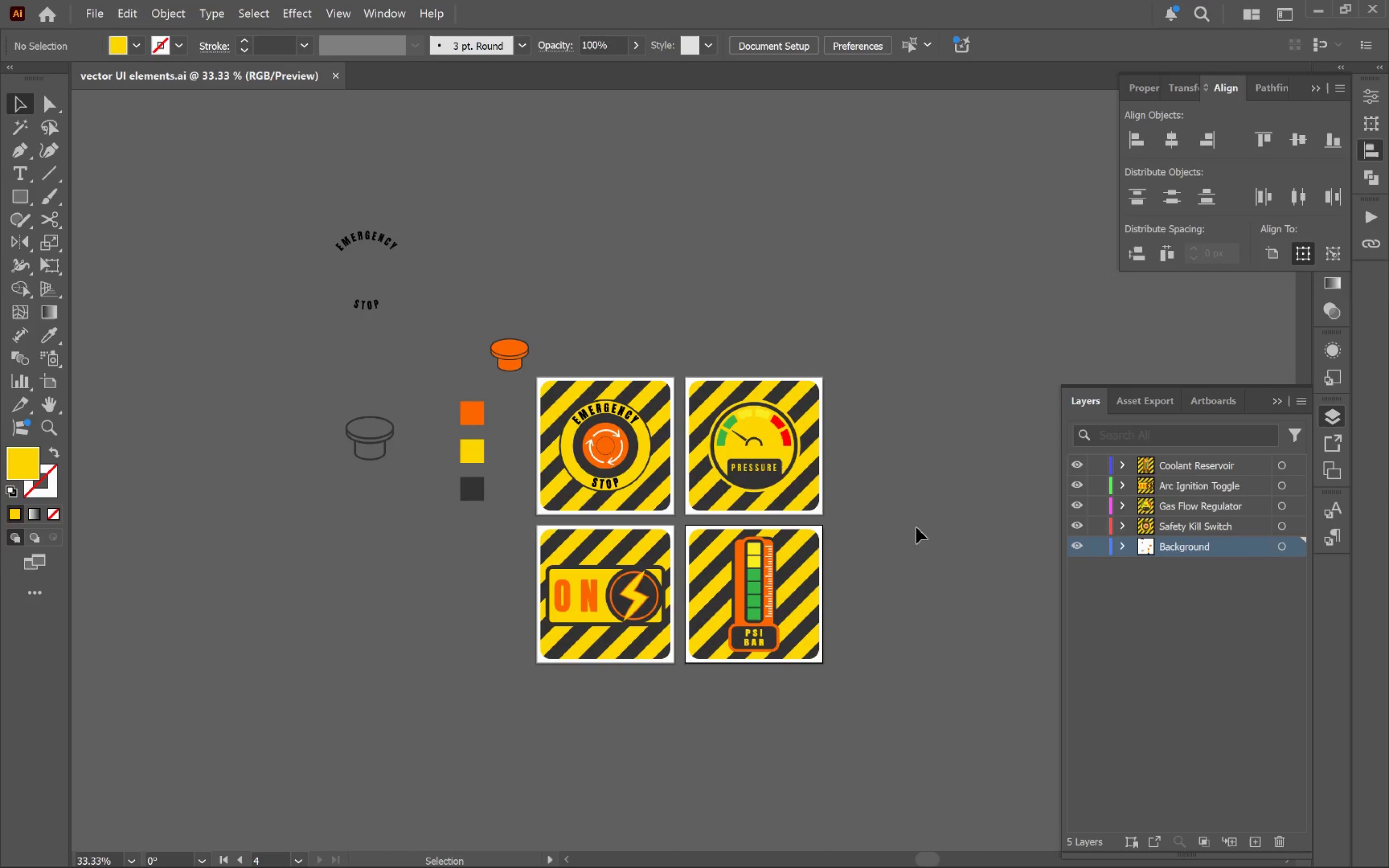 
left_click([919, 525])
 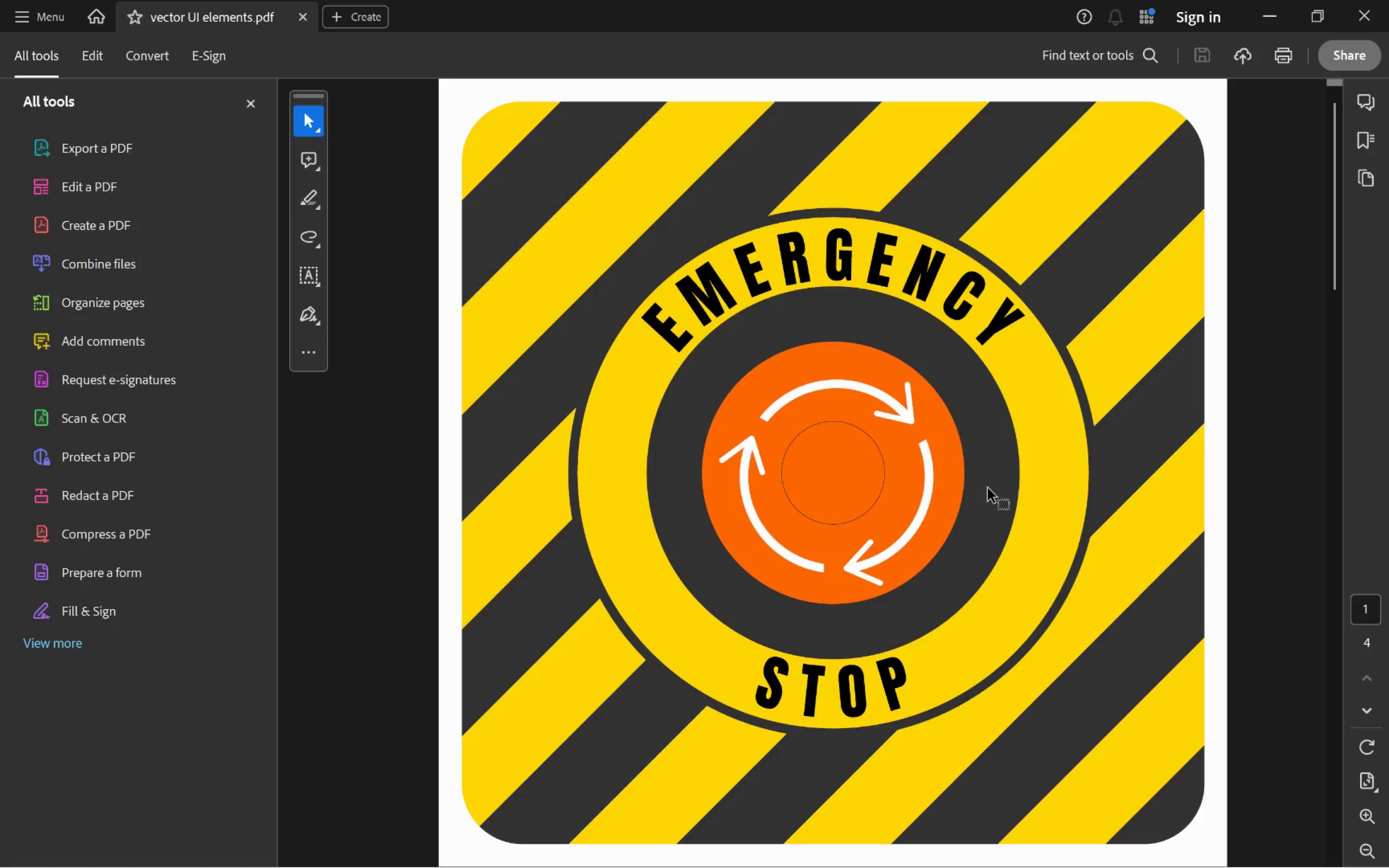 
scroll: coordinate [990, 480], scroll_direction: down, amount: 2.0
 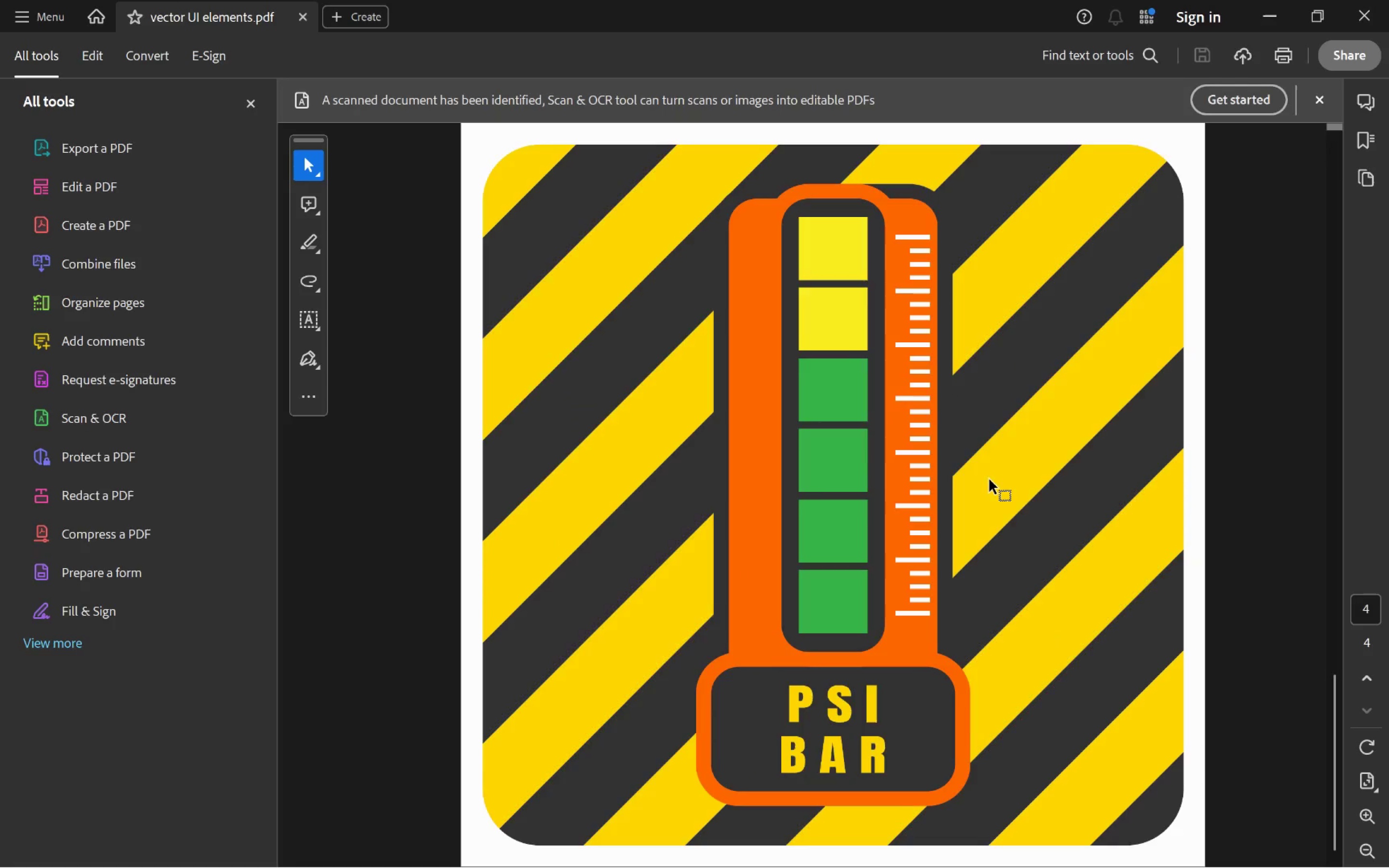 
scroll: coordinate [990, 480], scroll_direction: up, amount: 2.0
 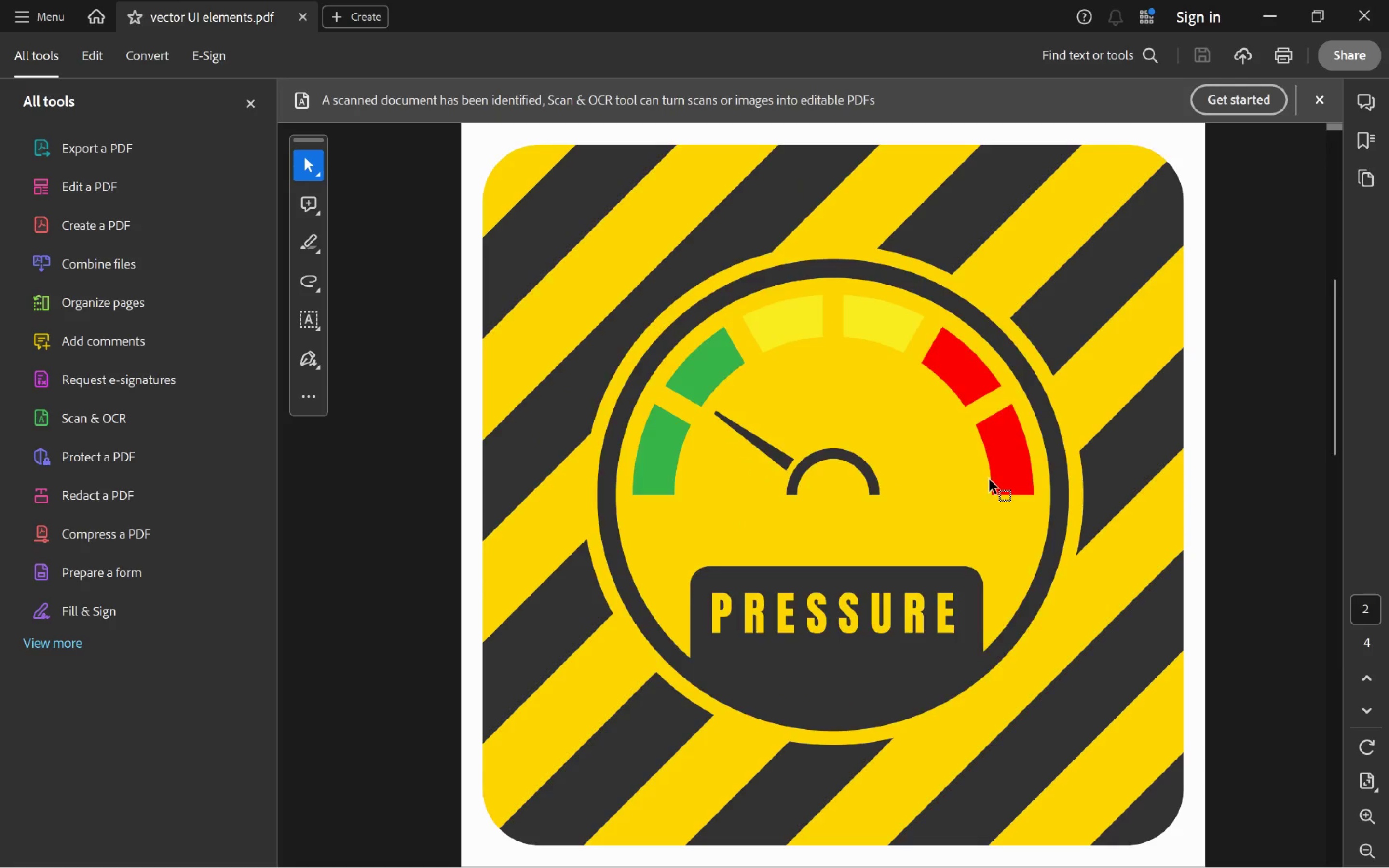 
scroll: coordinate [990, 480], scroll_direction: down, amount: 6.0
 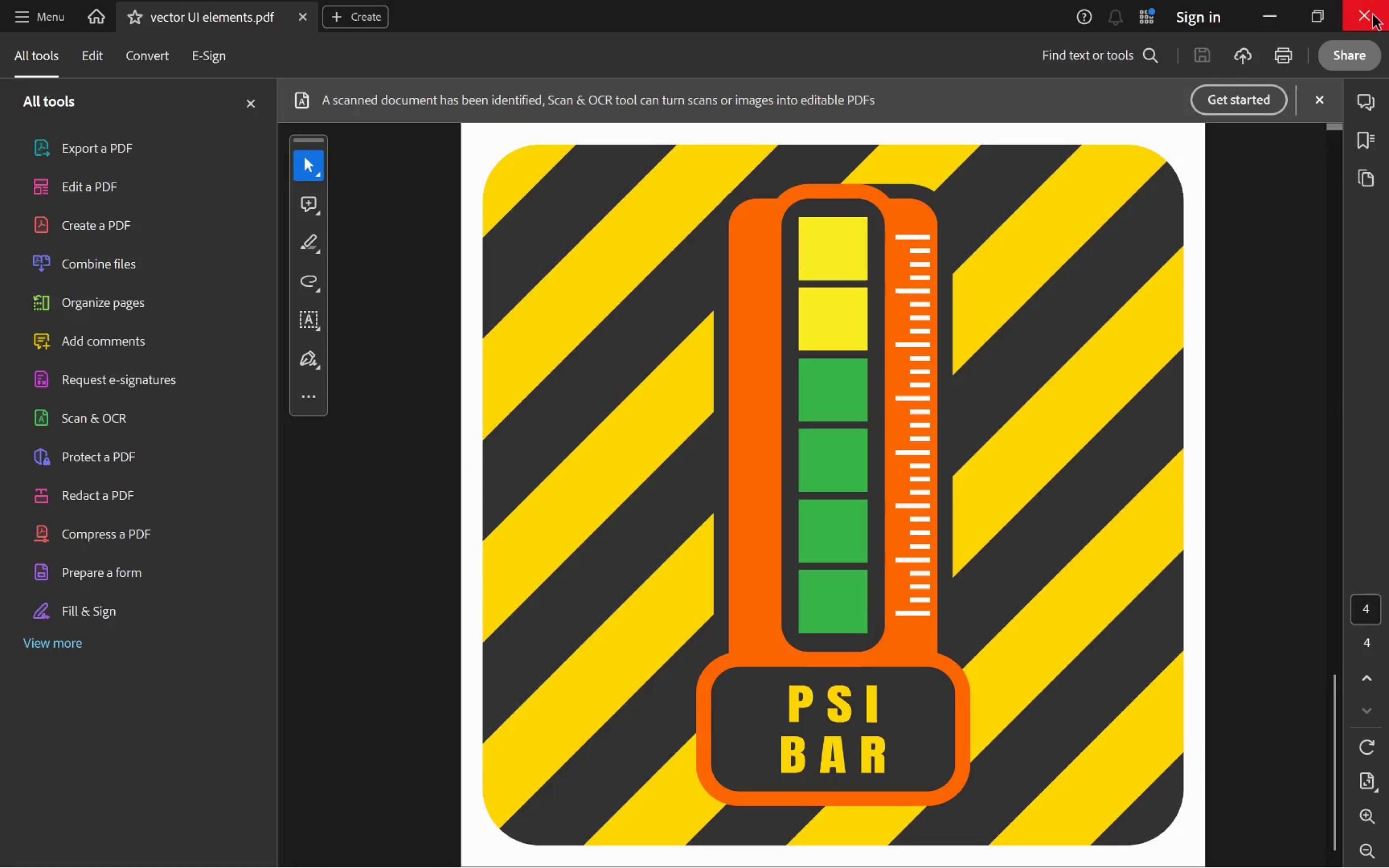 
left_click([1373, 14])
 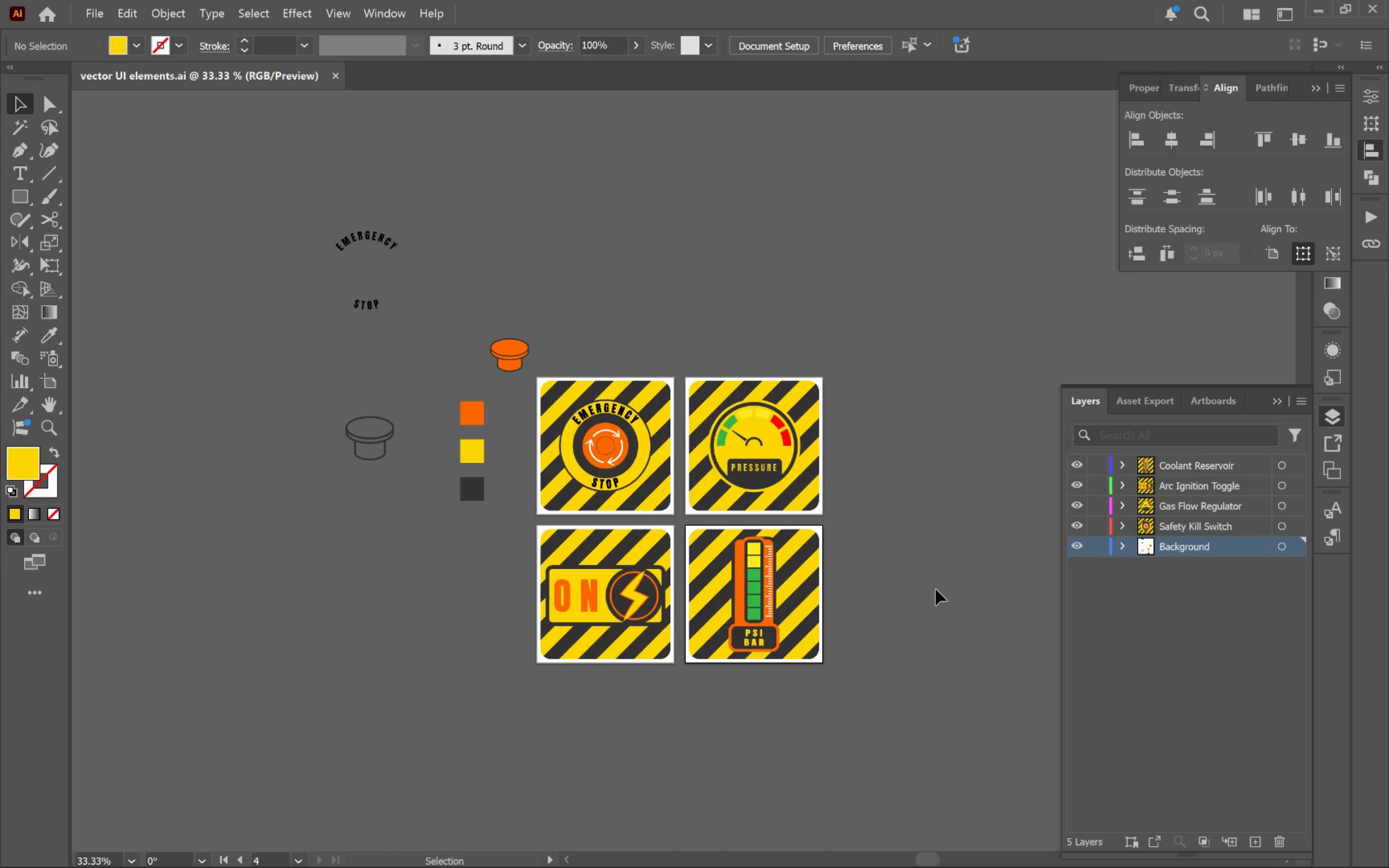 
left_click([936, 551])
 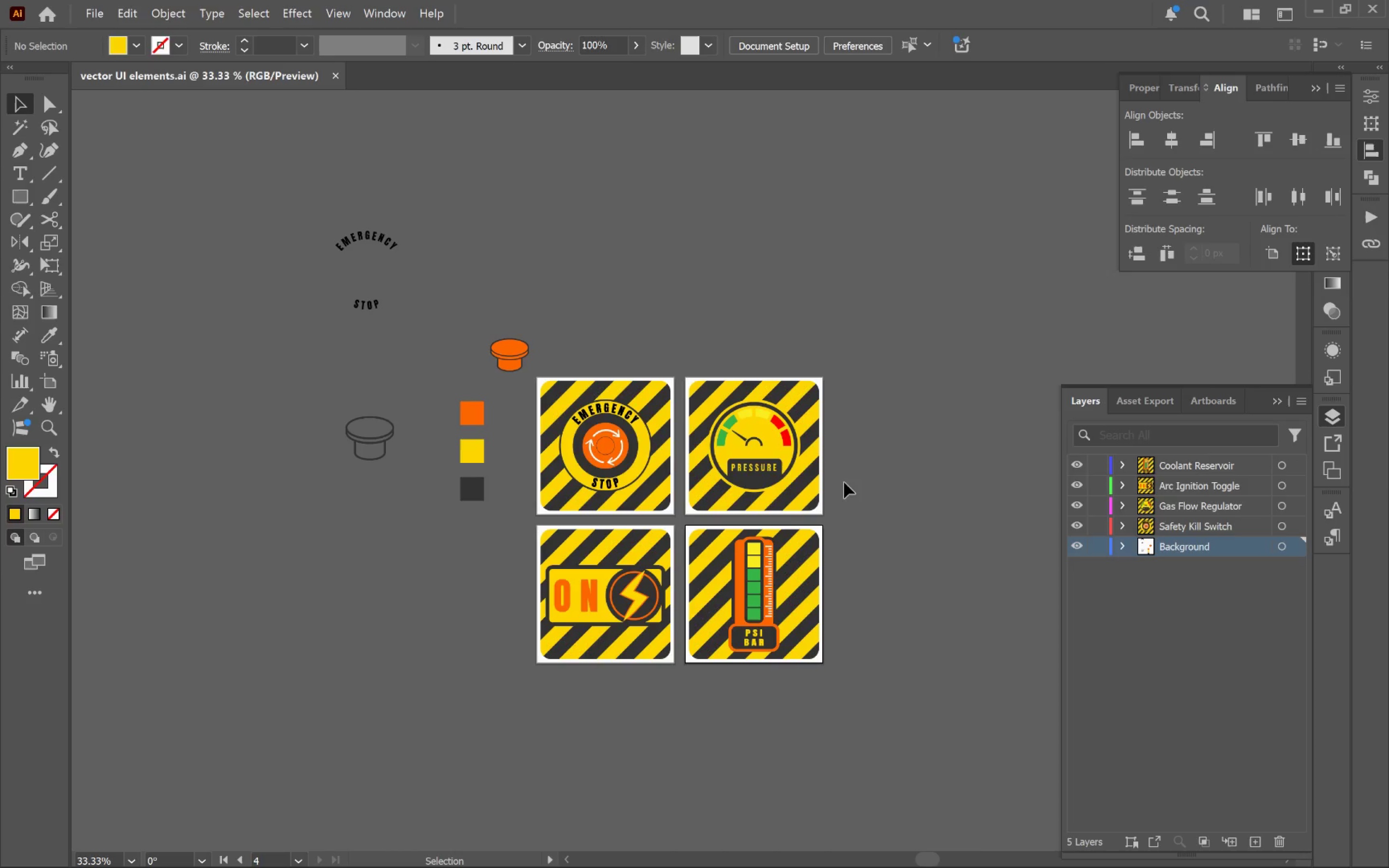 
key(Control+Y)
 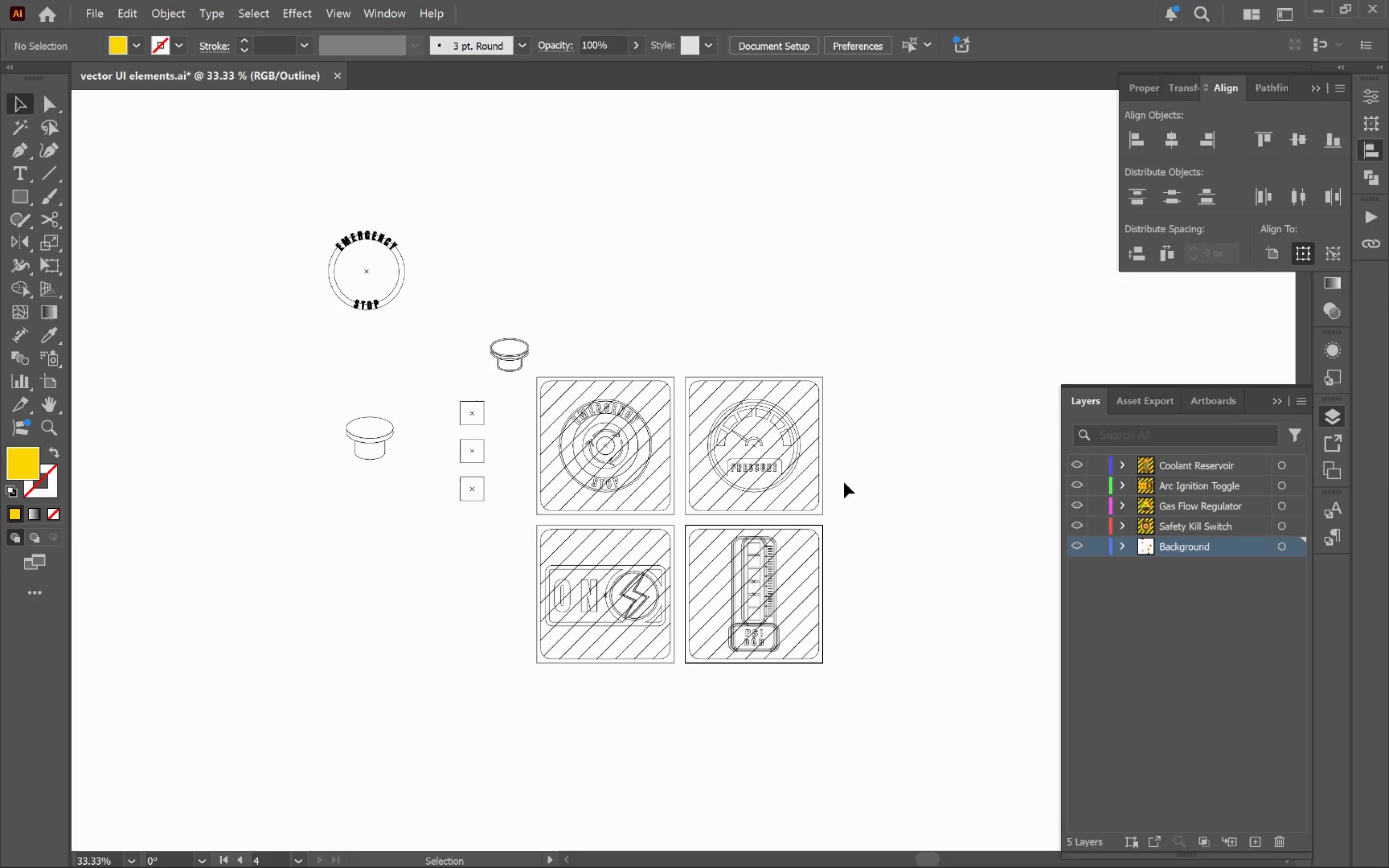 
hold_key(key=AltLeft, duration=0.69)
scroll: coordinate [812, 649], scroll_direction: up, amount: 3.0
 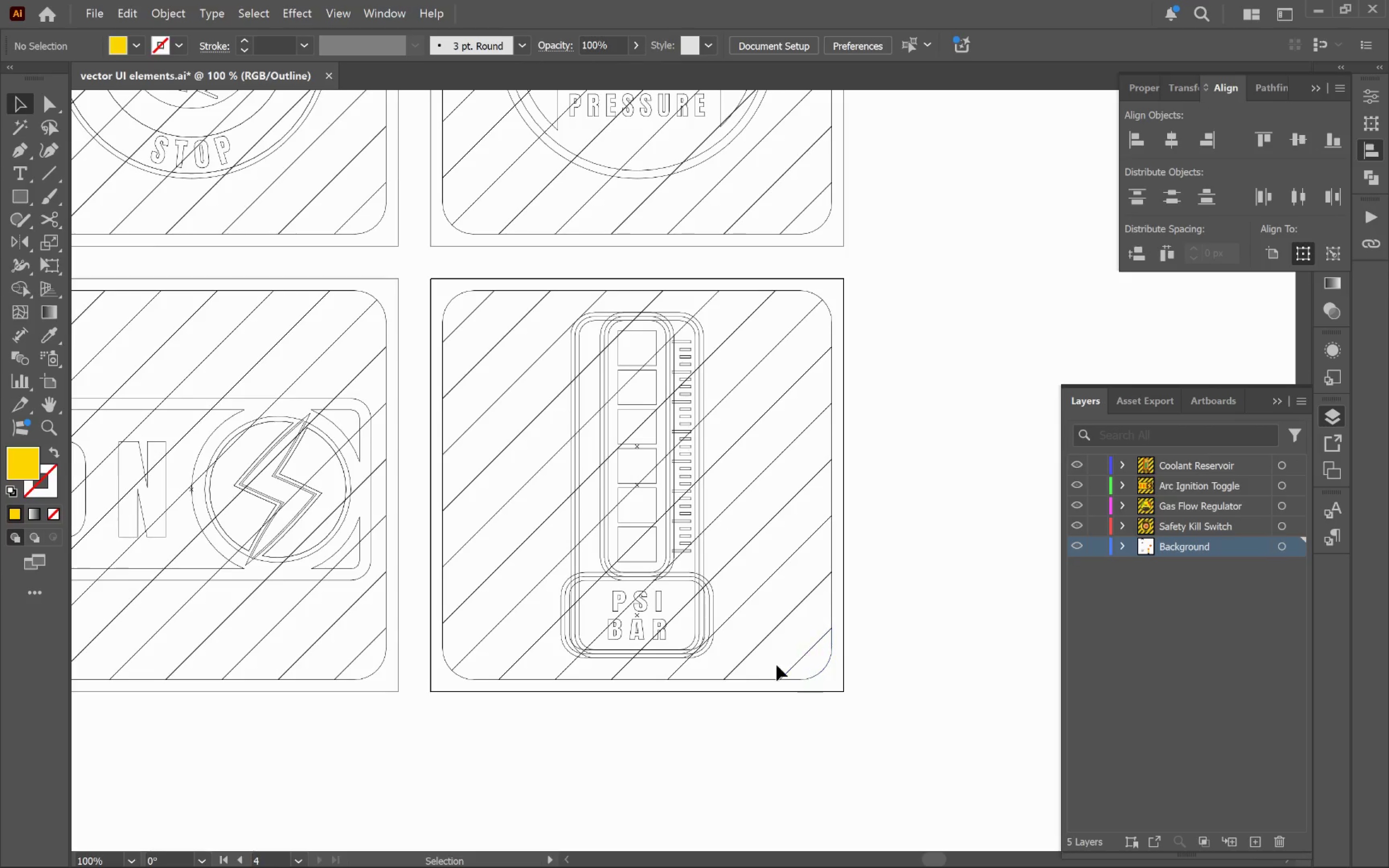 
hold_key(key=Space, duration=1.5)
 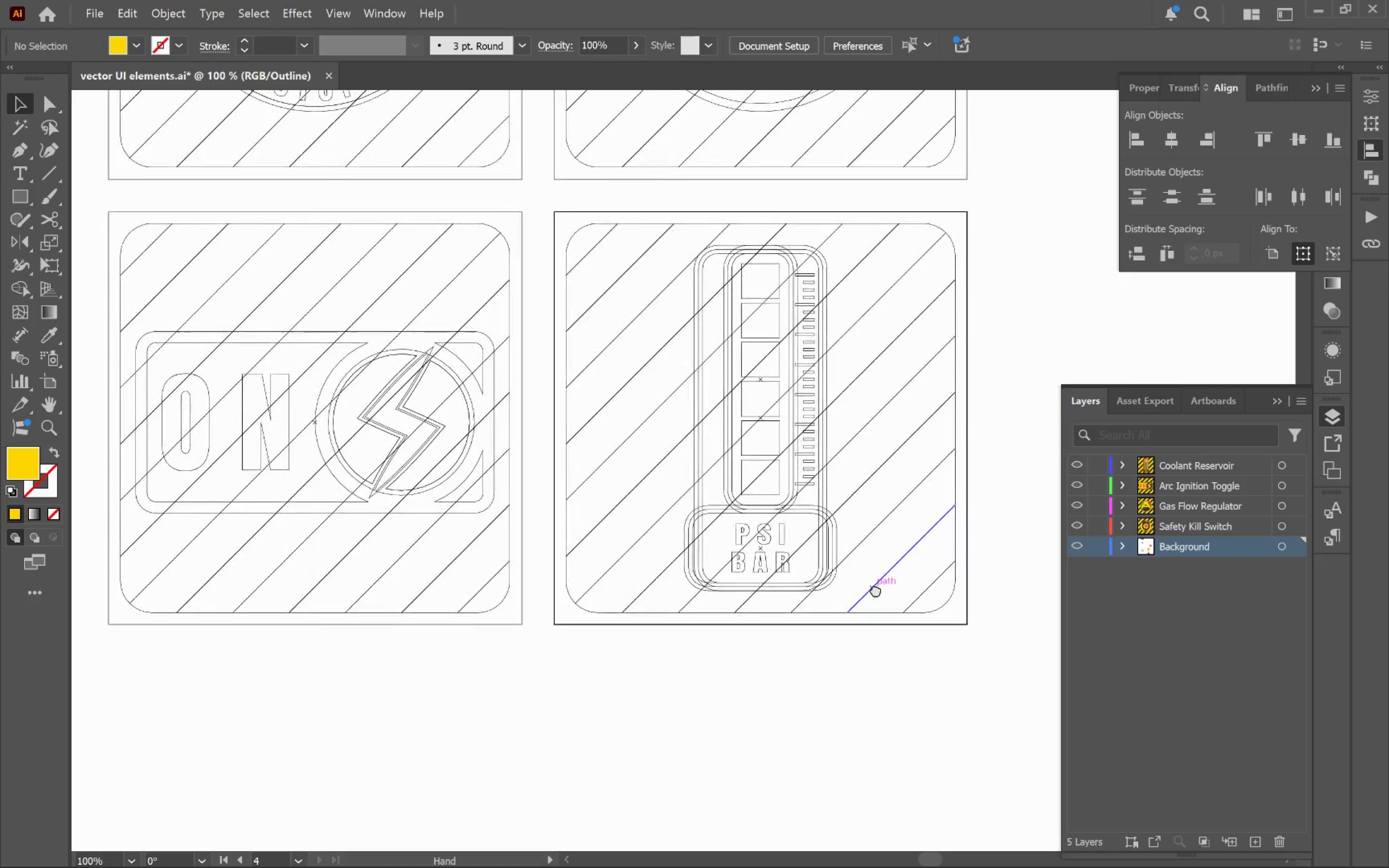 
left_click_drag(start_coordinate=[752, 656], to_coordinate=[879, 590])
 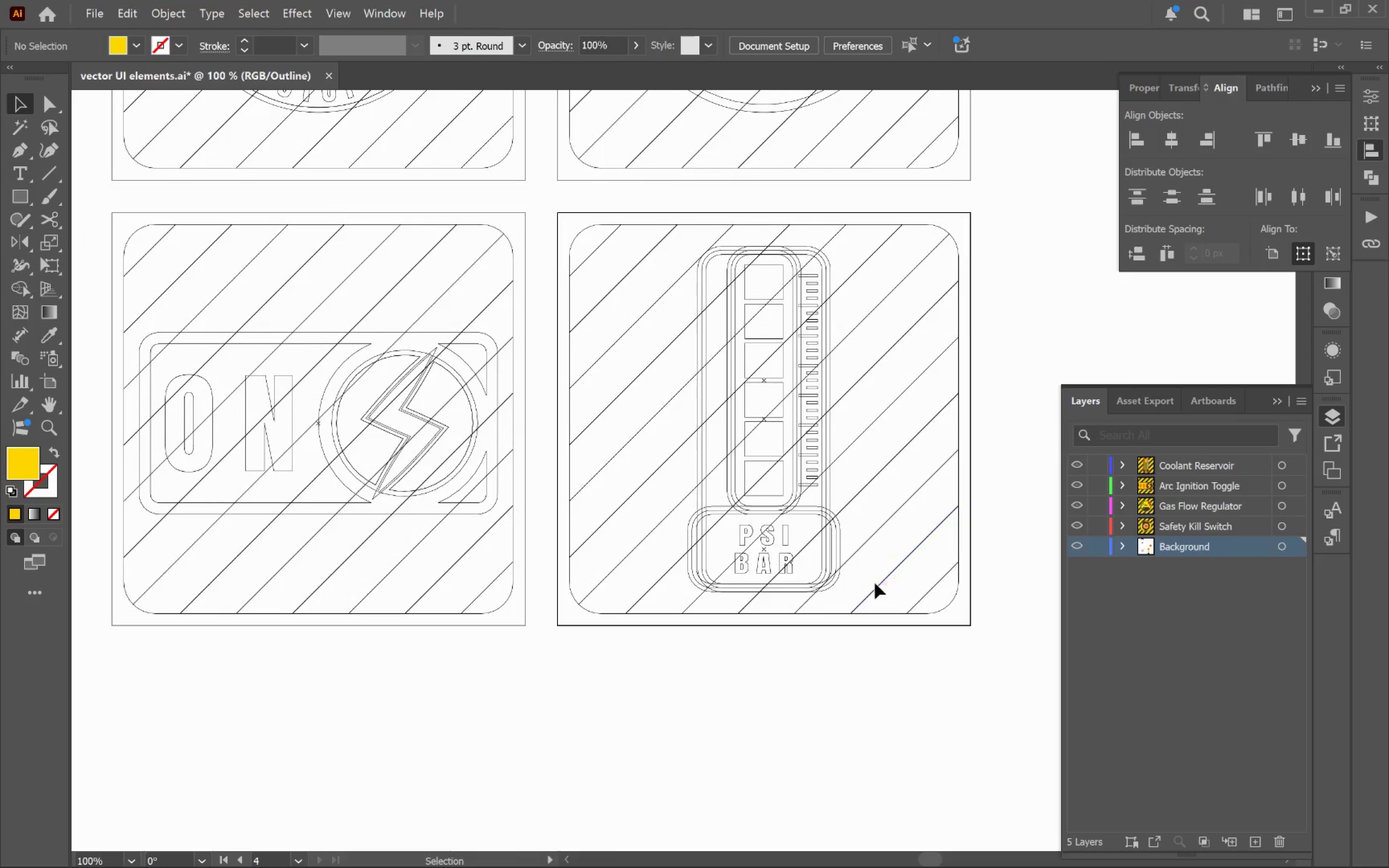 
hold_key(key=Space, duration=1.53)
 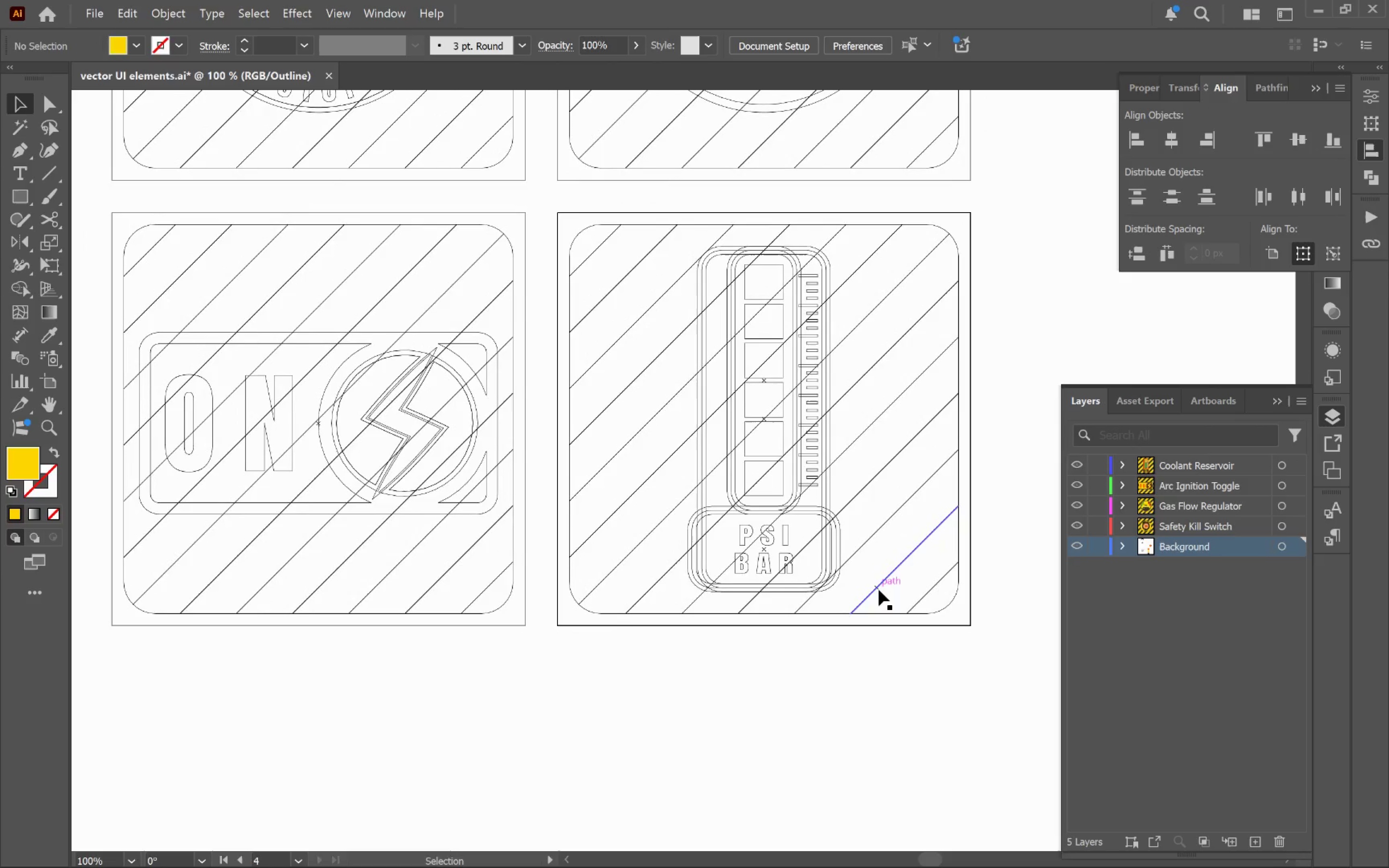 
hold_key(key=Space, duration=0.5)
 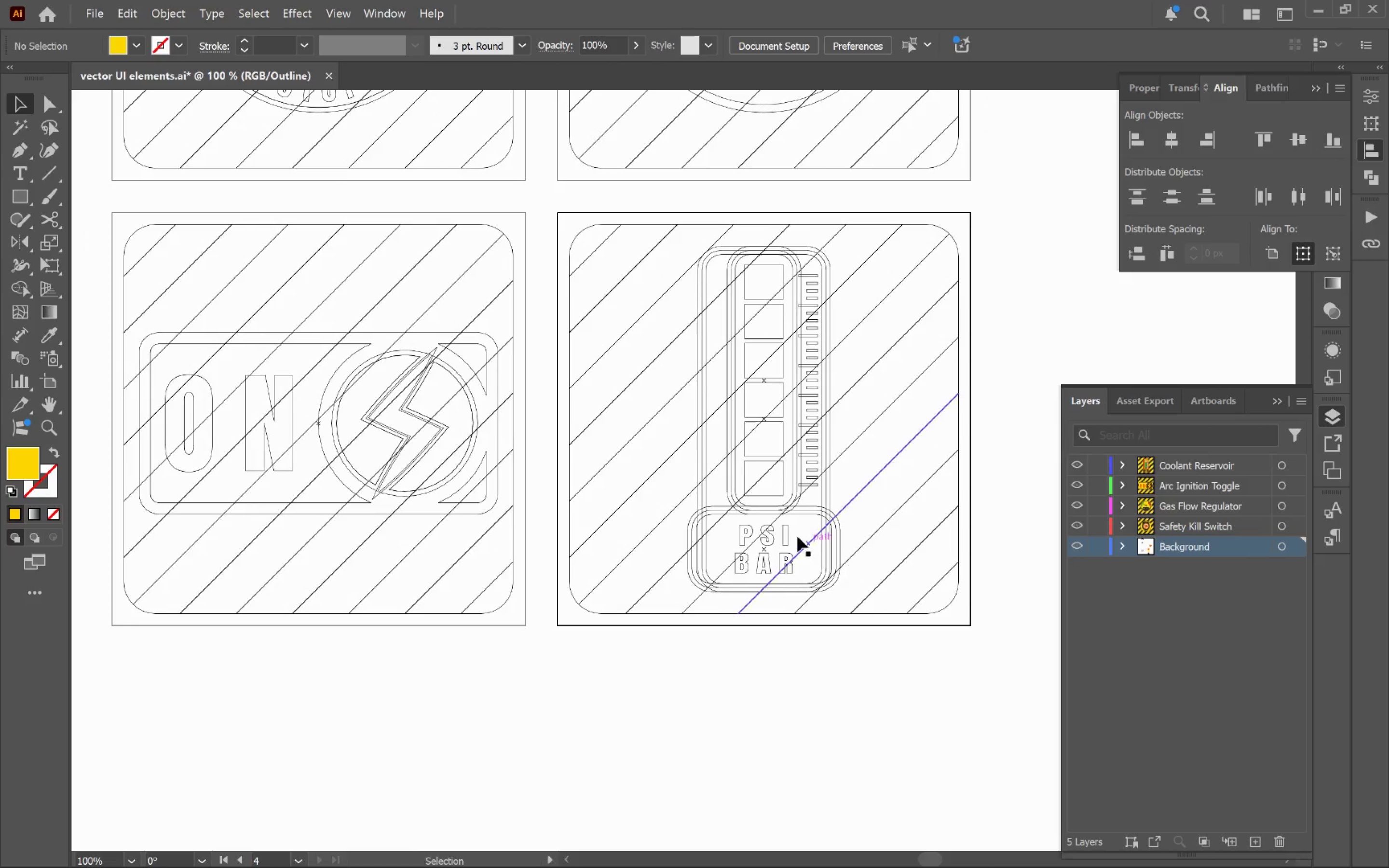 
hold_key(key=Space, duration=0.82)
 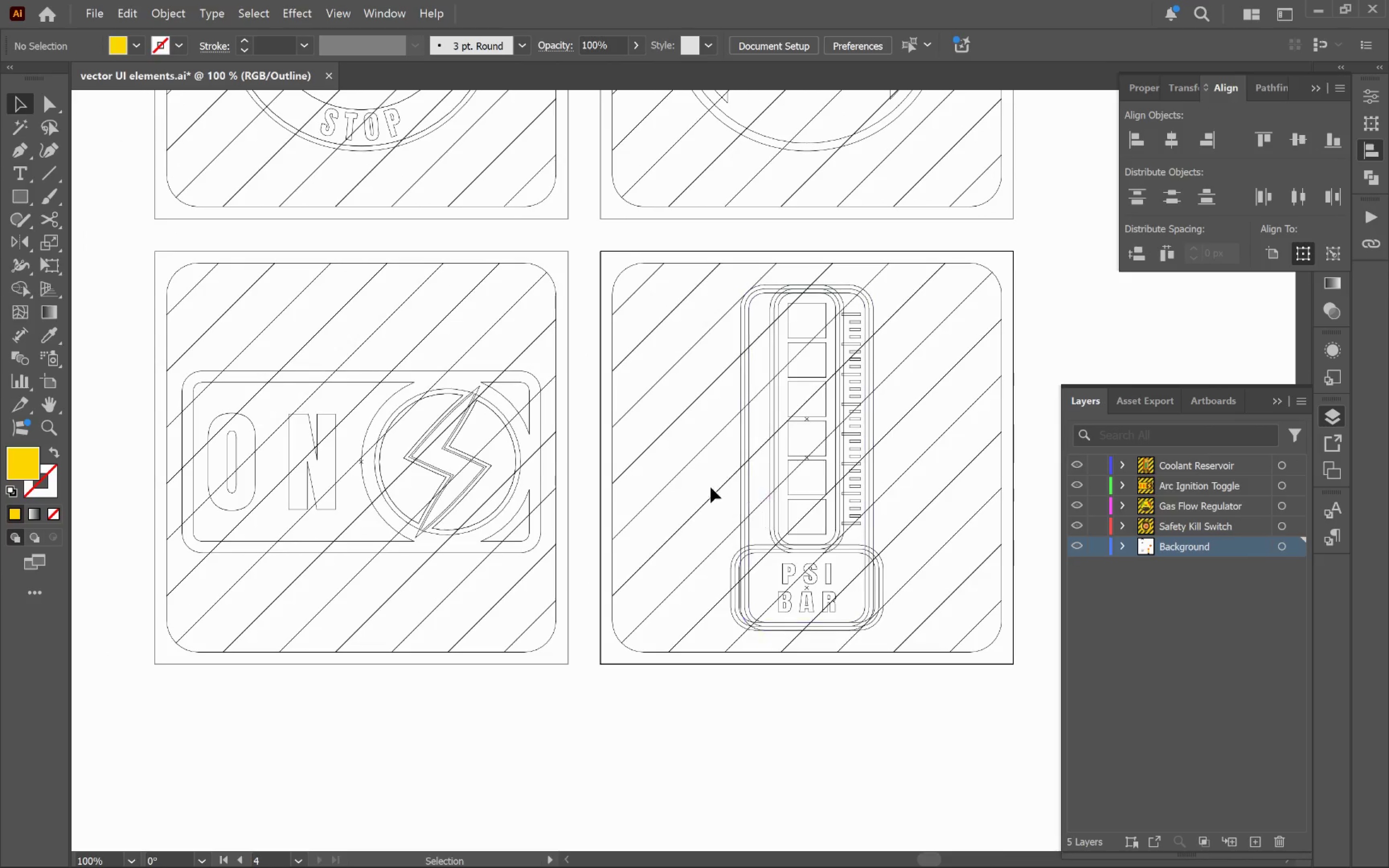 
left_click_drag(start_coordinate=[741, 483], to_coordinate=[785, 522])
 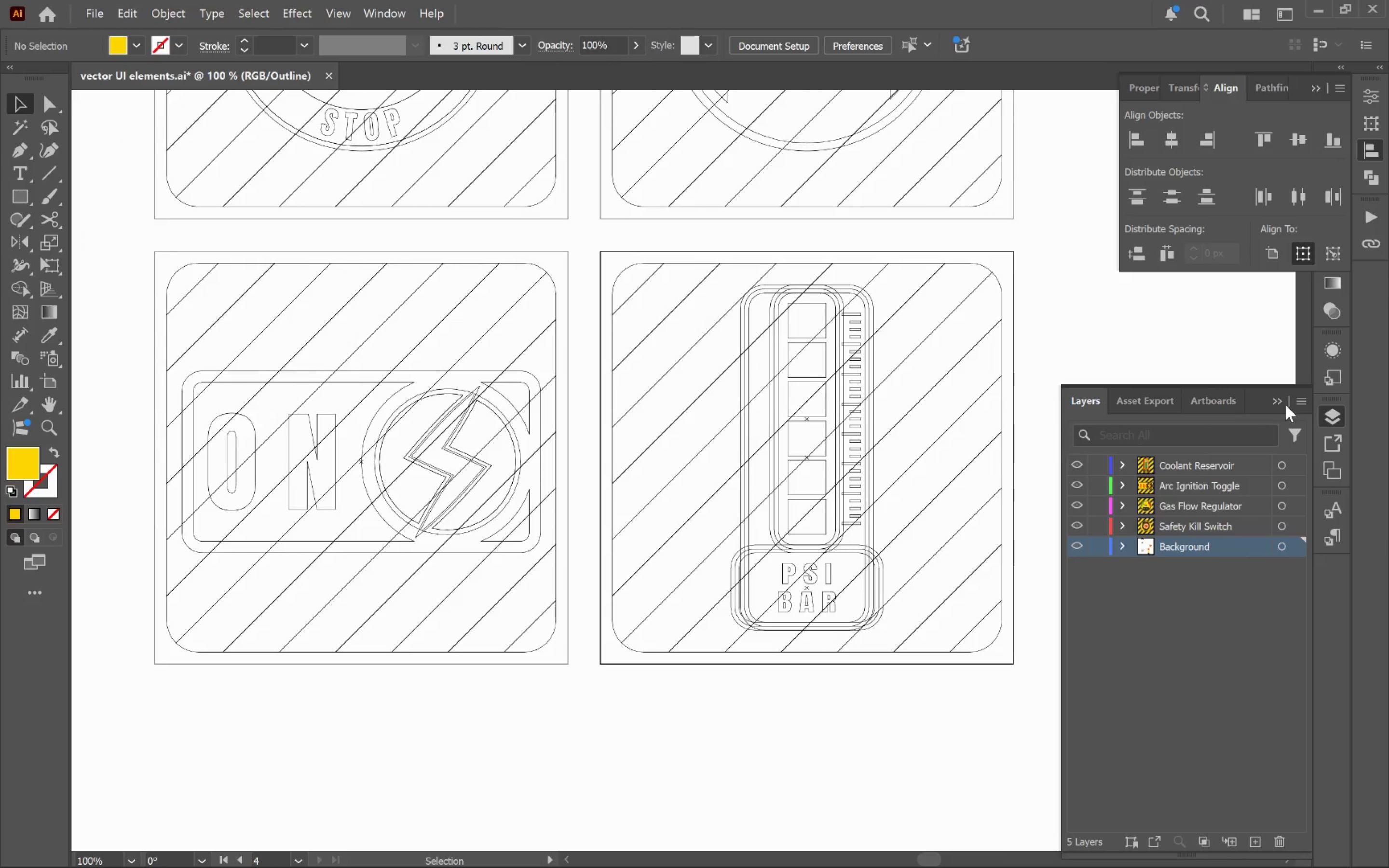 
left_click([1277, 401])
 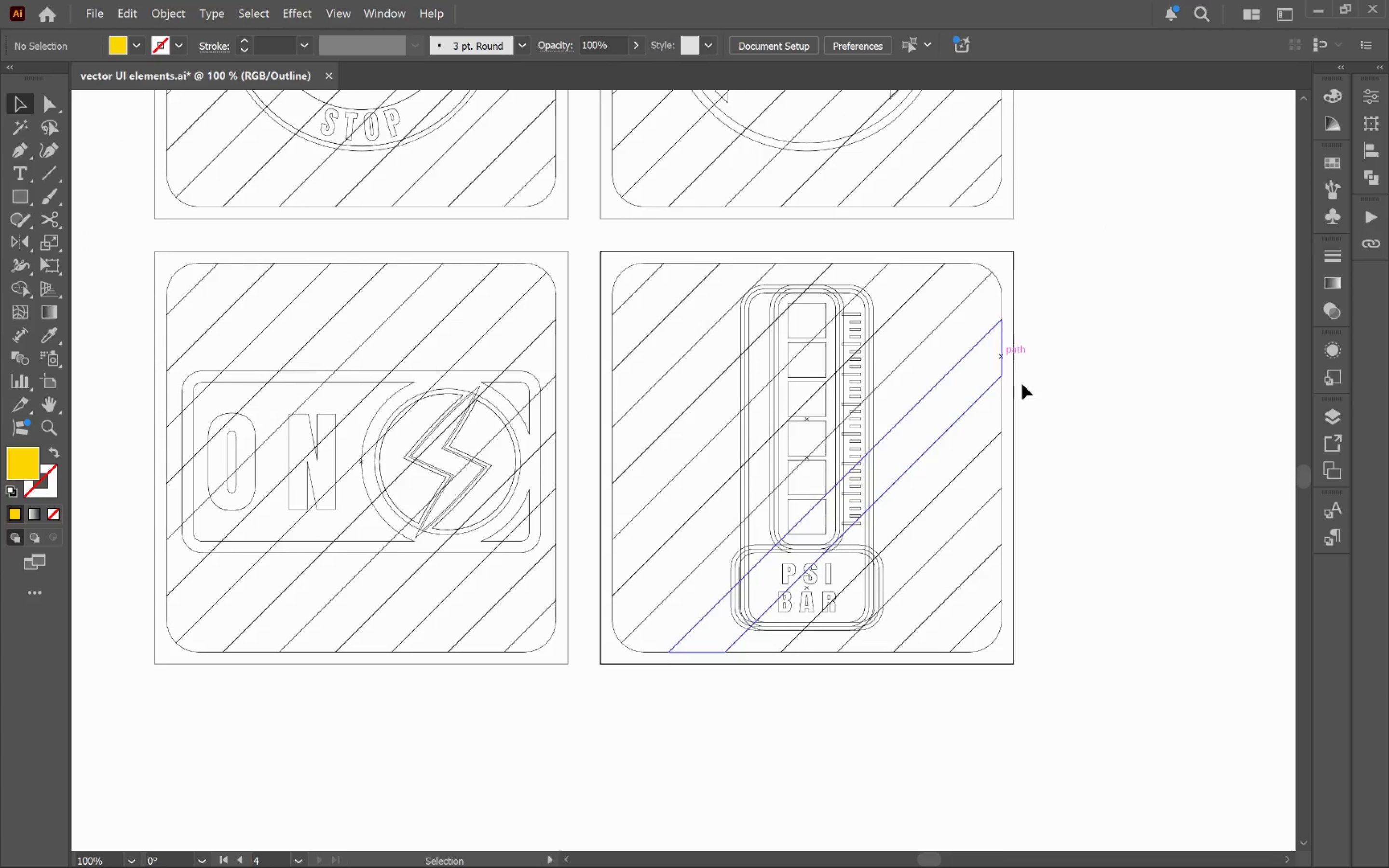 
hold_key(key=Space, duration=0.49)
 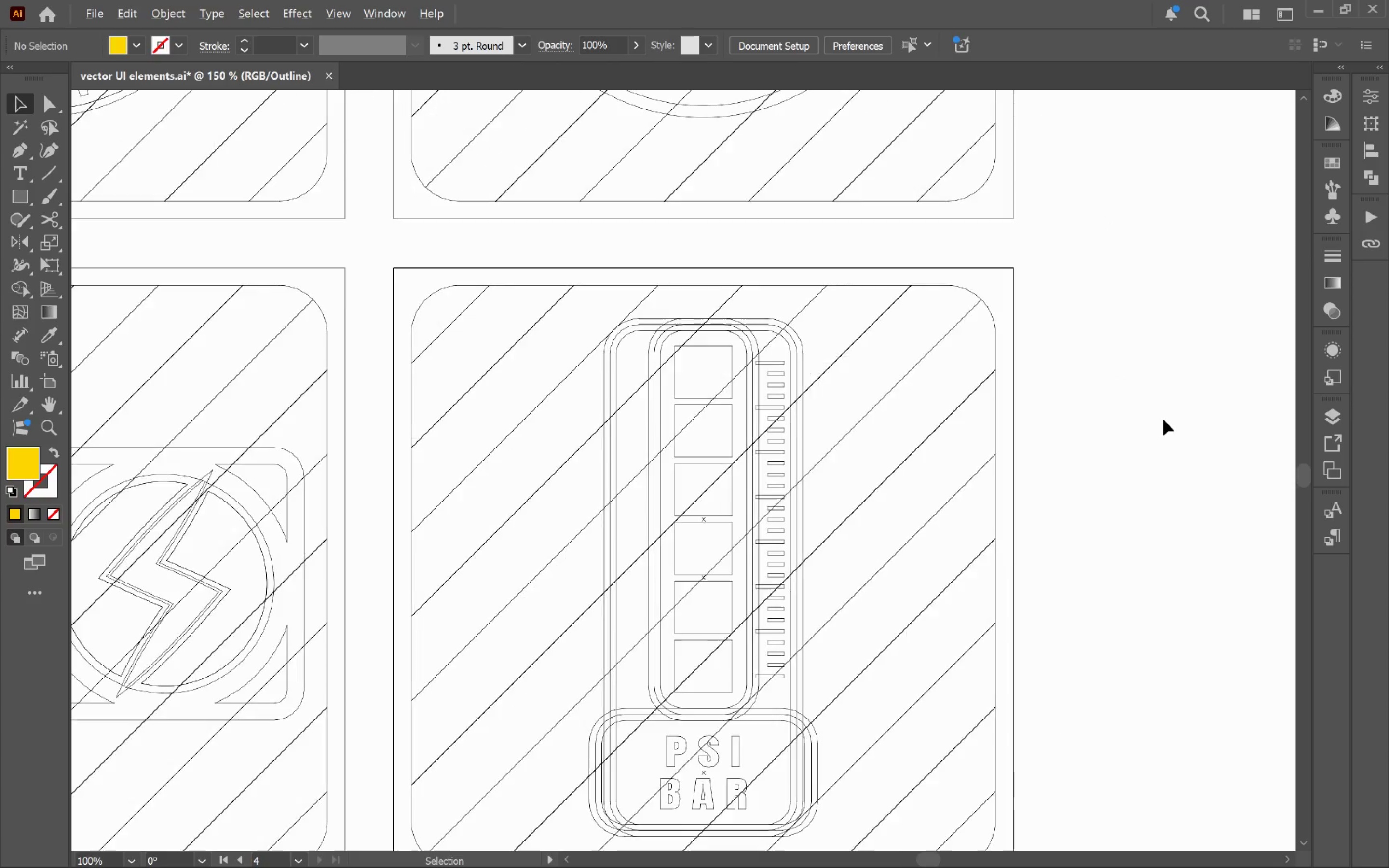 
left_click_drag(start_coordinate=[1113, 360], to_coordinate=[1163, 427])
 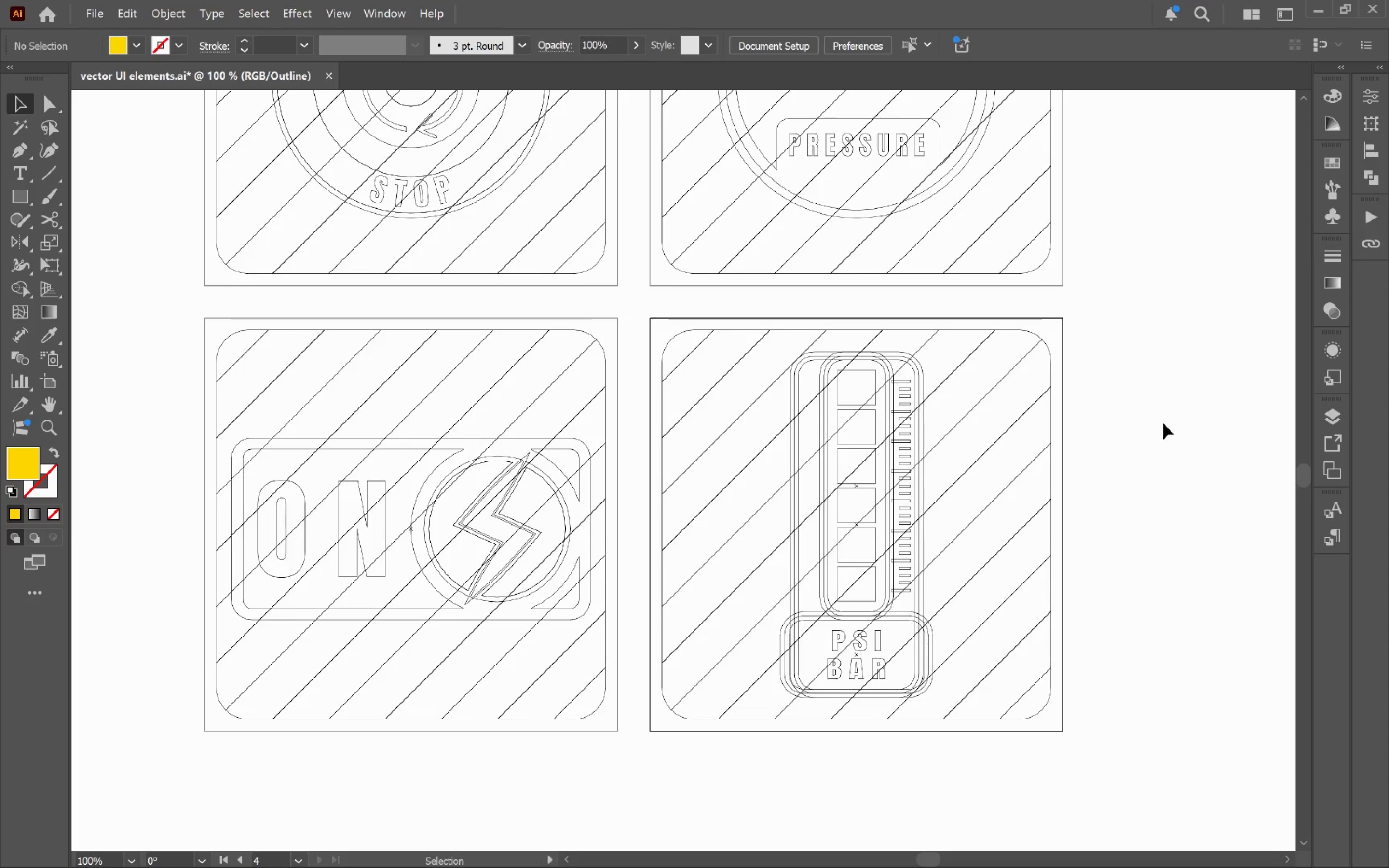 
hold_key(key=AltLeft, duration=0.31)
 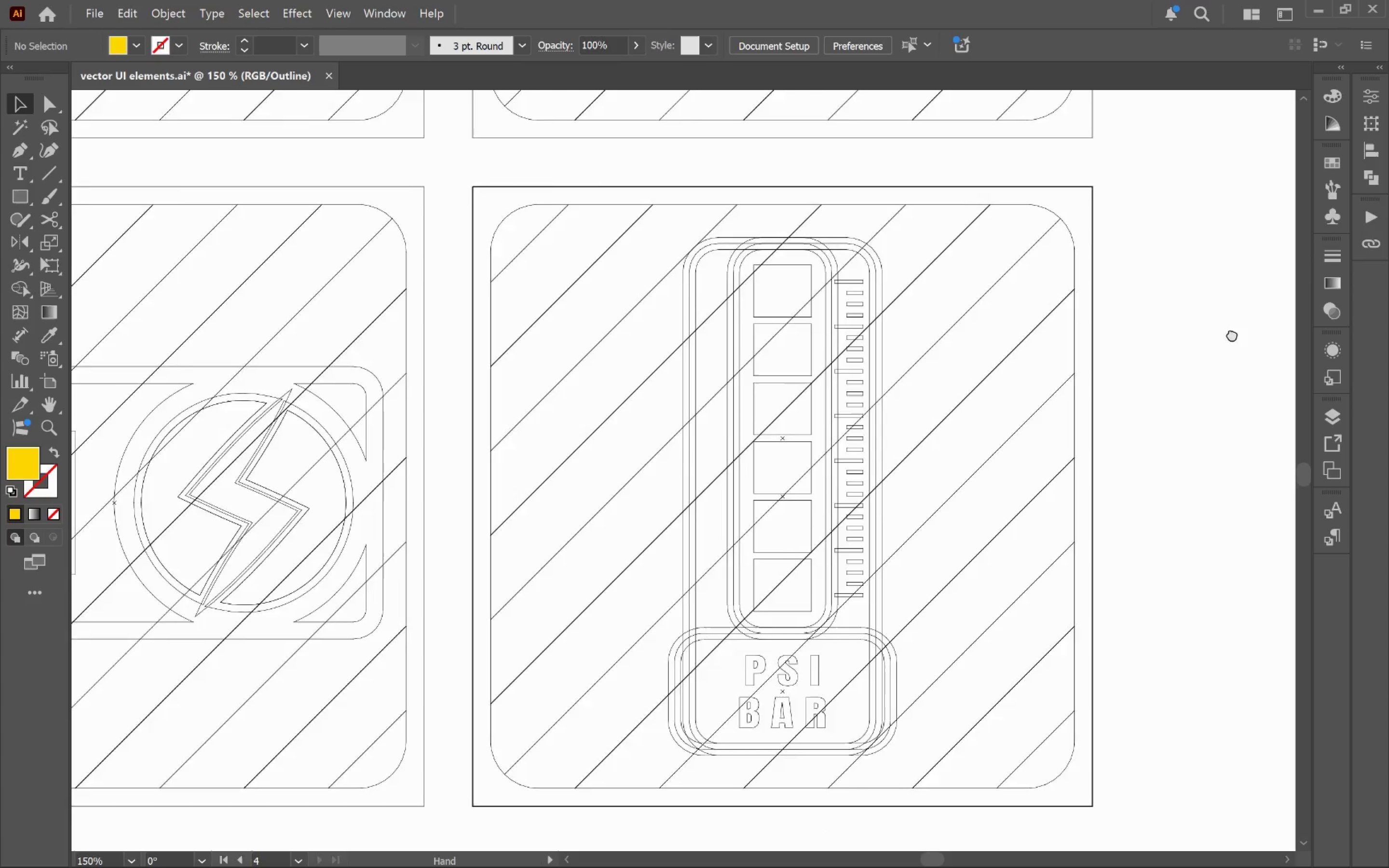 
hold_key(key=Space, duration=1.52)
 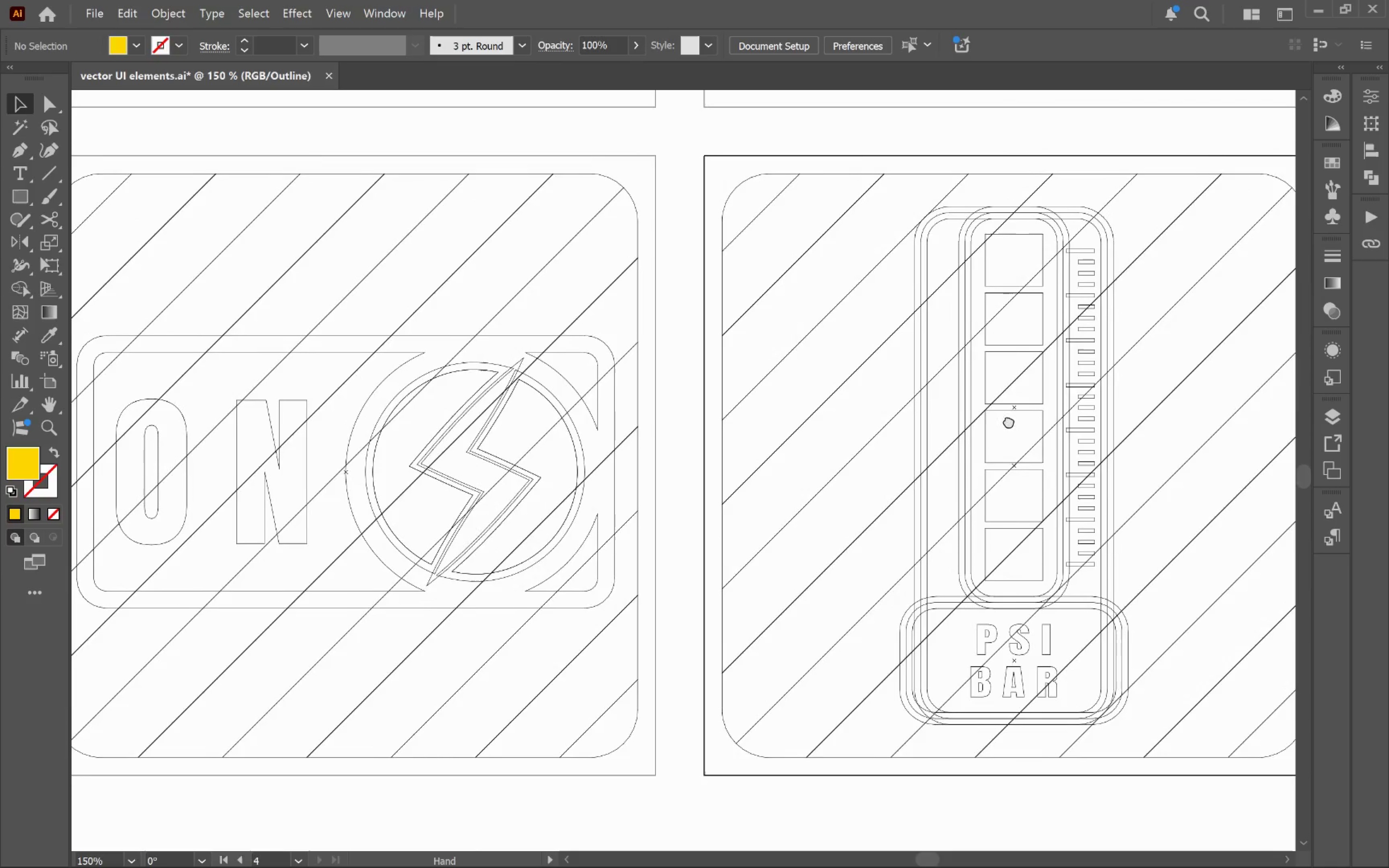 
left_click_drag(start_coordinate=[1136, 430], to_coordinate=[1248, 318])
 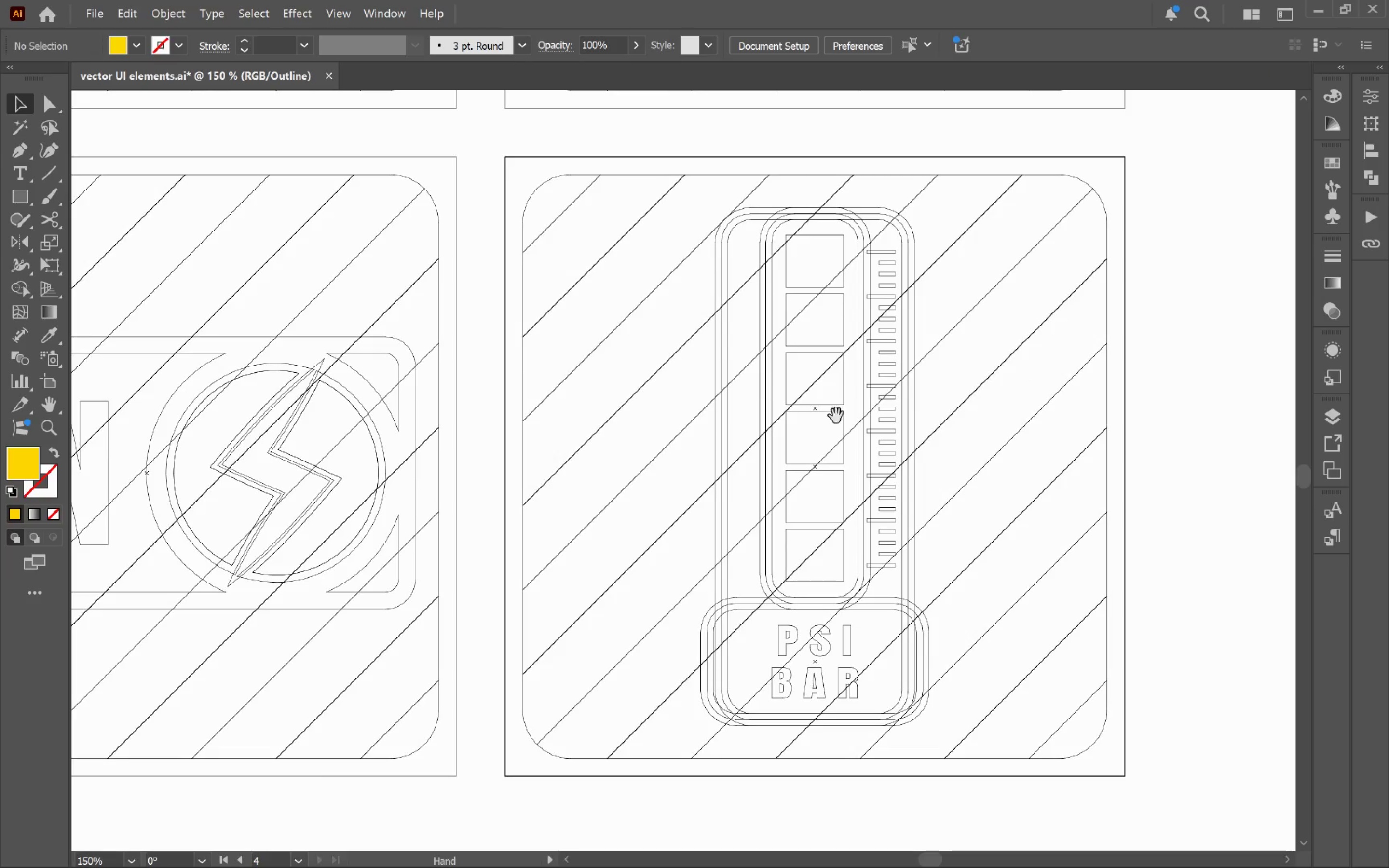 
scroll: coordinate [1163, 420], scroll_direction: up, amount: 1.0
 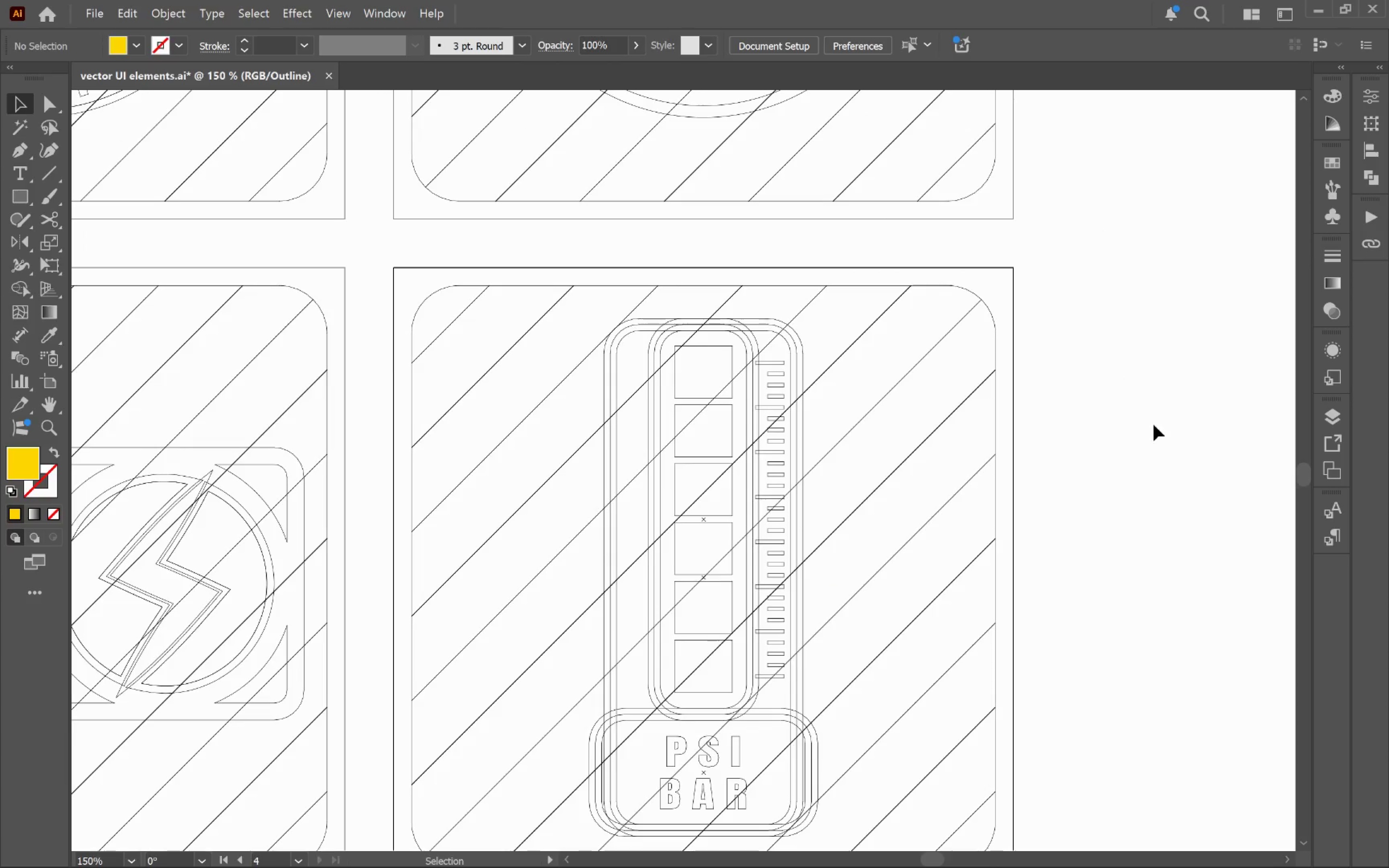 
left_click_drag(start_coordinate=[808, 423], to_coordinate=[1010, 419])
 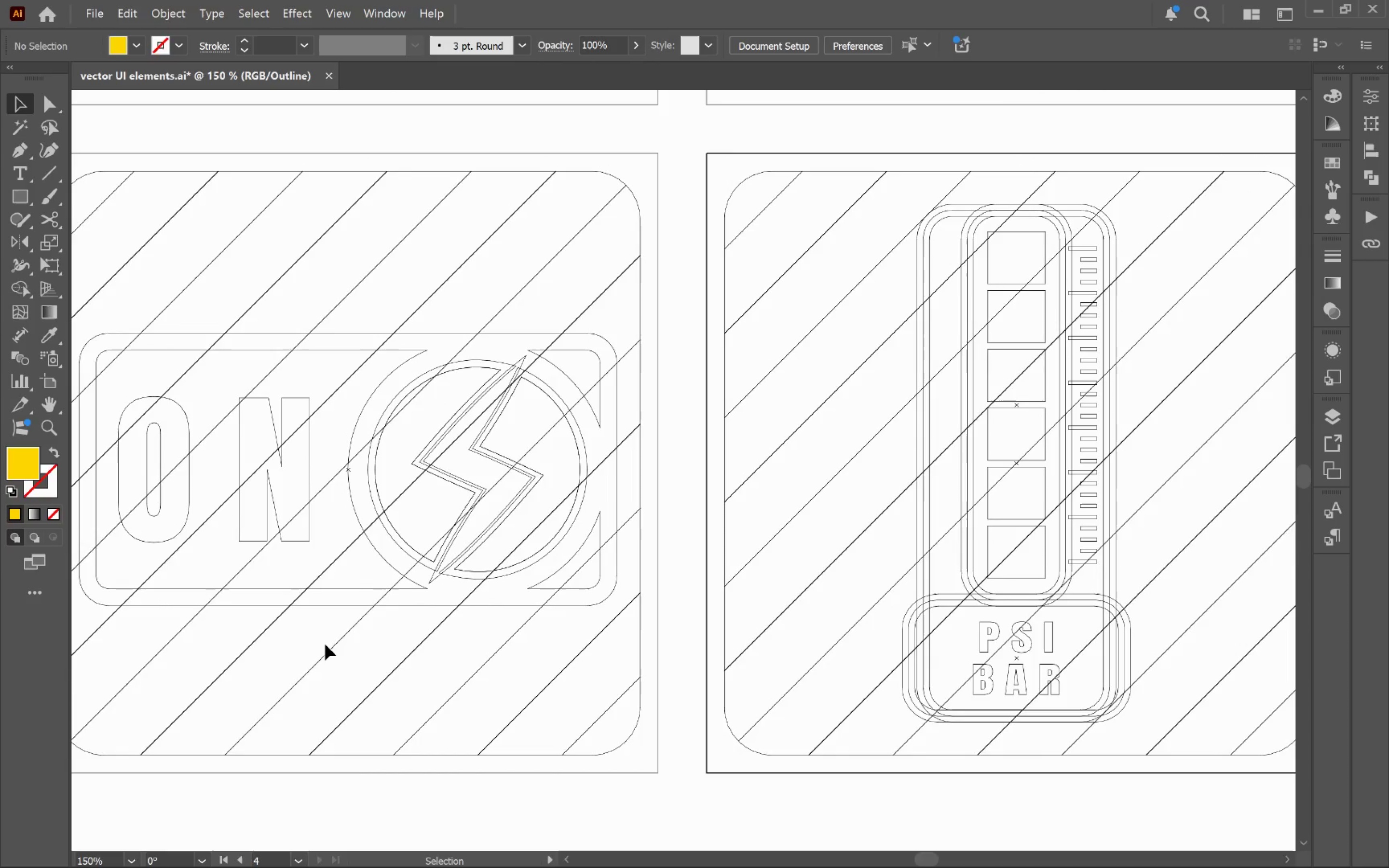 
hold_key(key=Space, duration=0.92)
 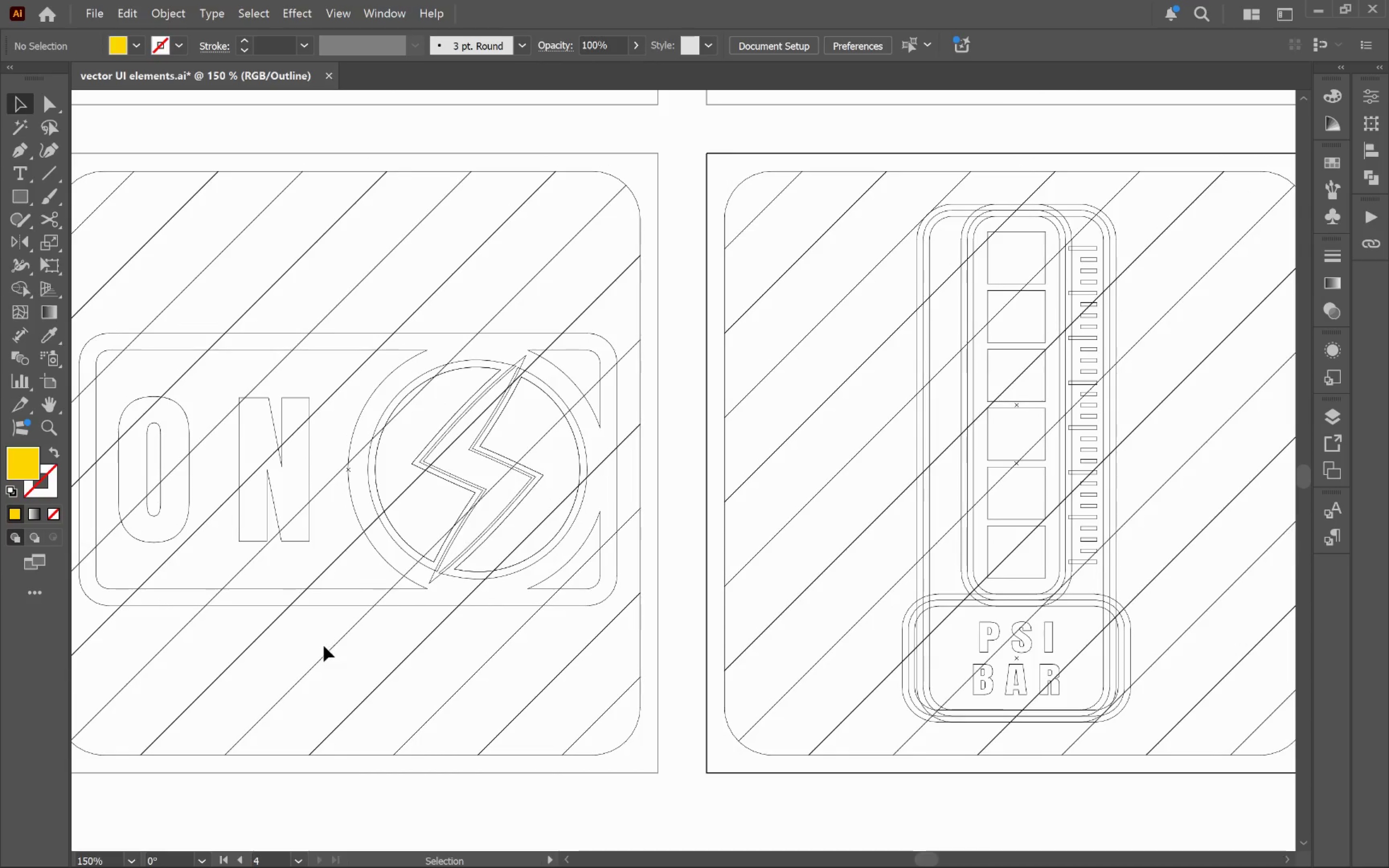 
hold_key(key=AltLeft, duration=0.36)
 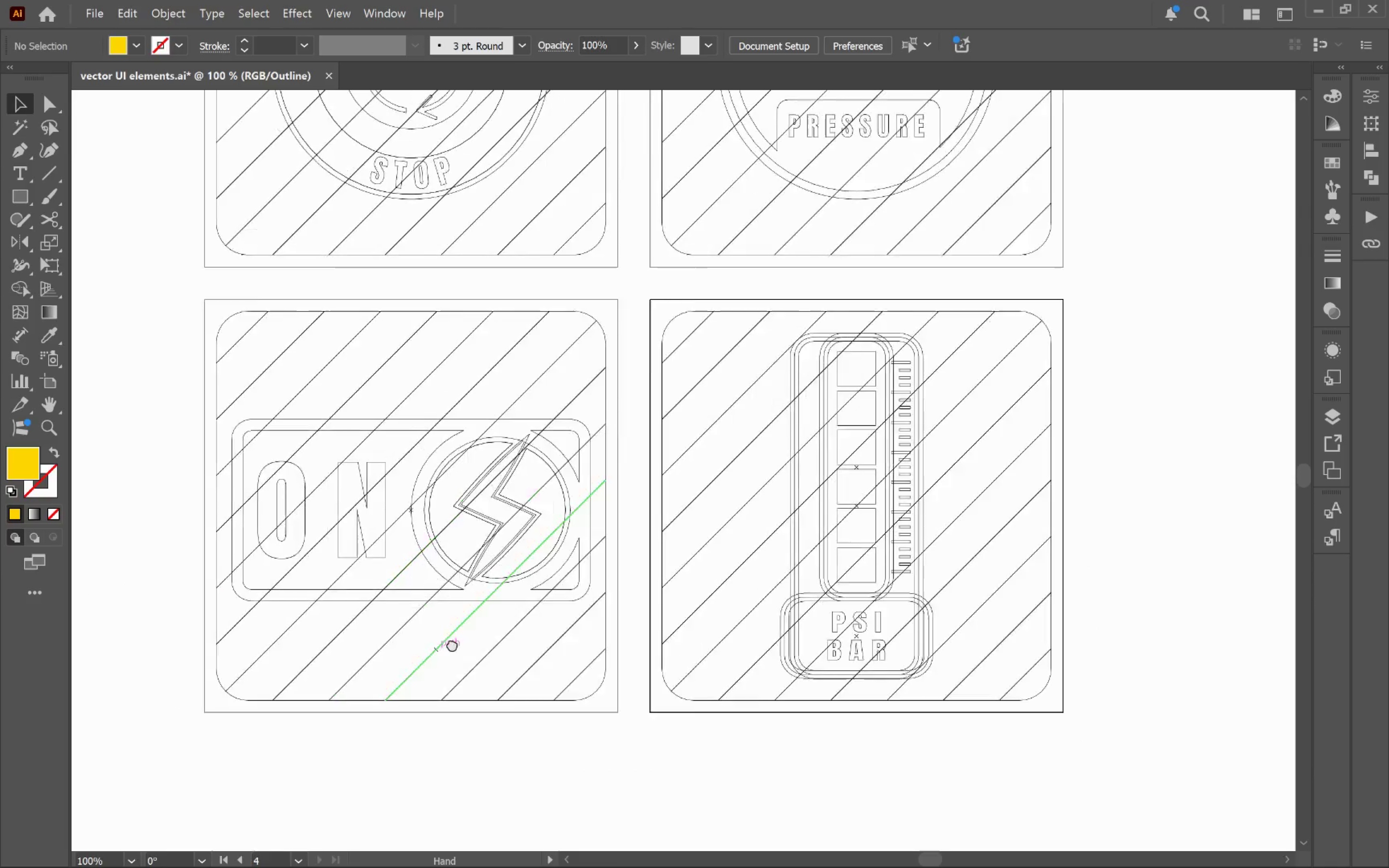 
hold_key(key=Space, duration=0.63)
 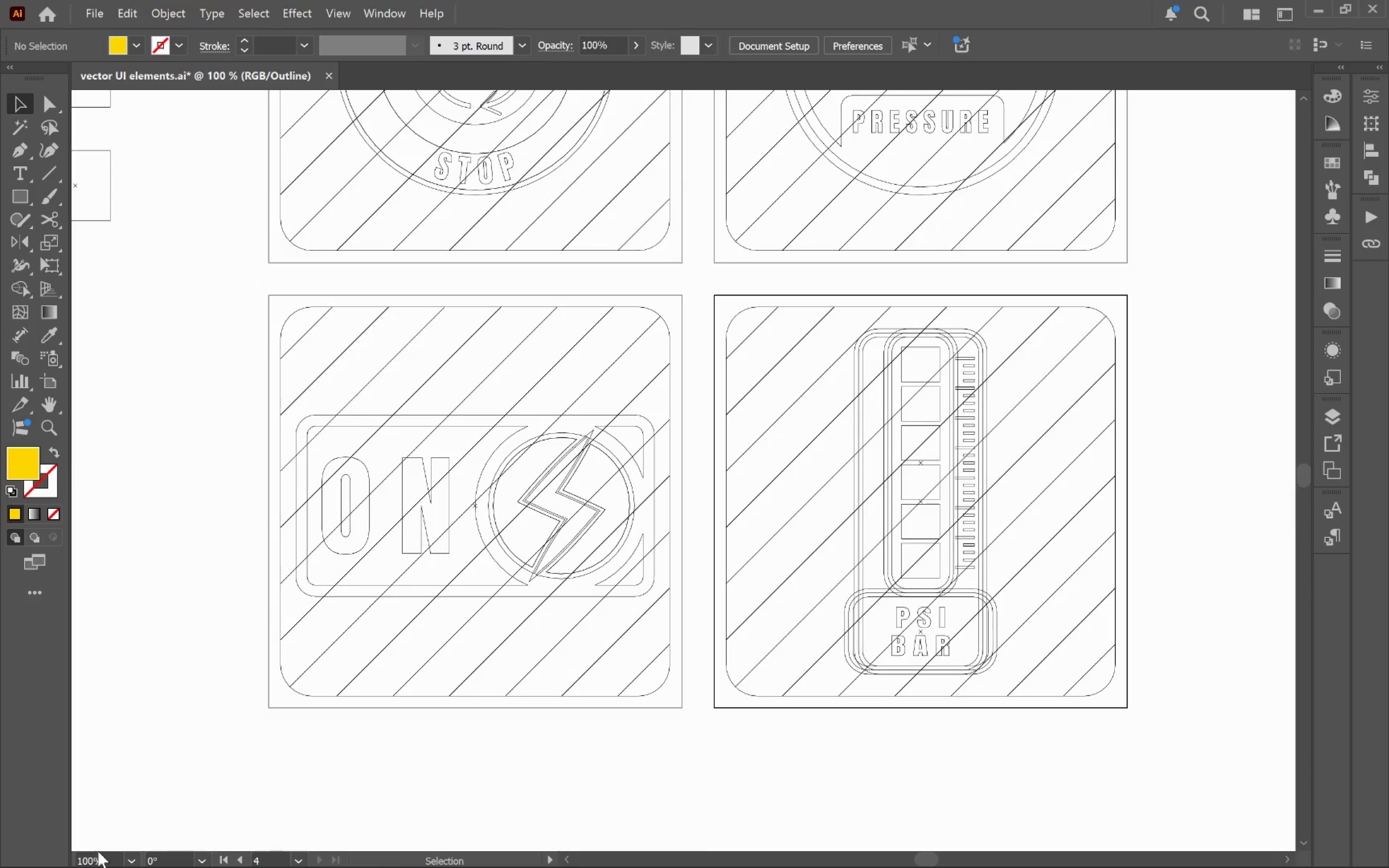 
scroll: coordinate [339, 637], scroll_direction: down, amount: 1.0
 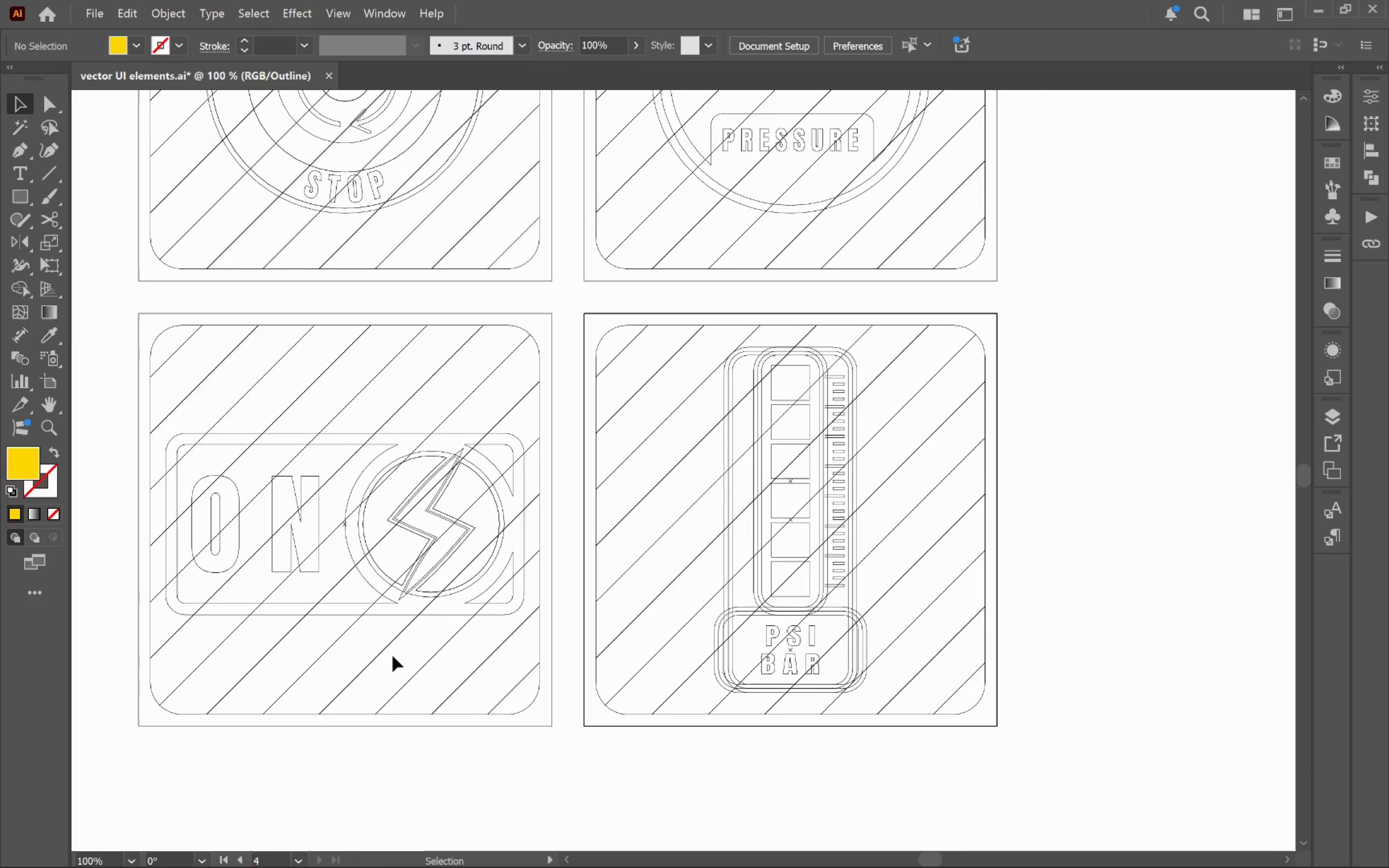 
left_click_drag(start_coordinate=[368, 661], to_coordinate=[497, 643])
 